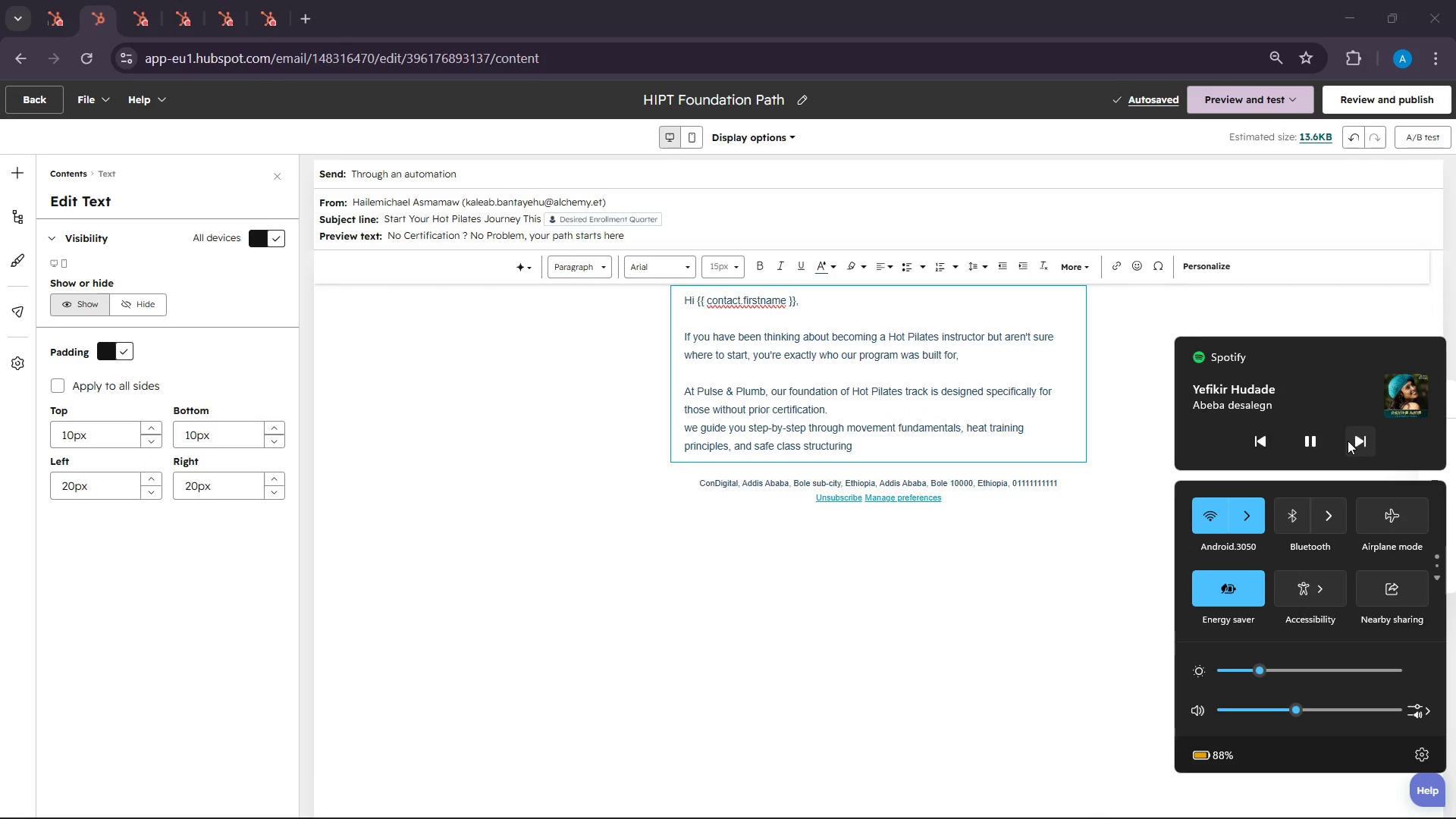 
left_click([1352, 435])
 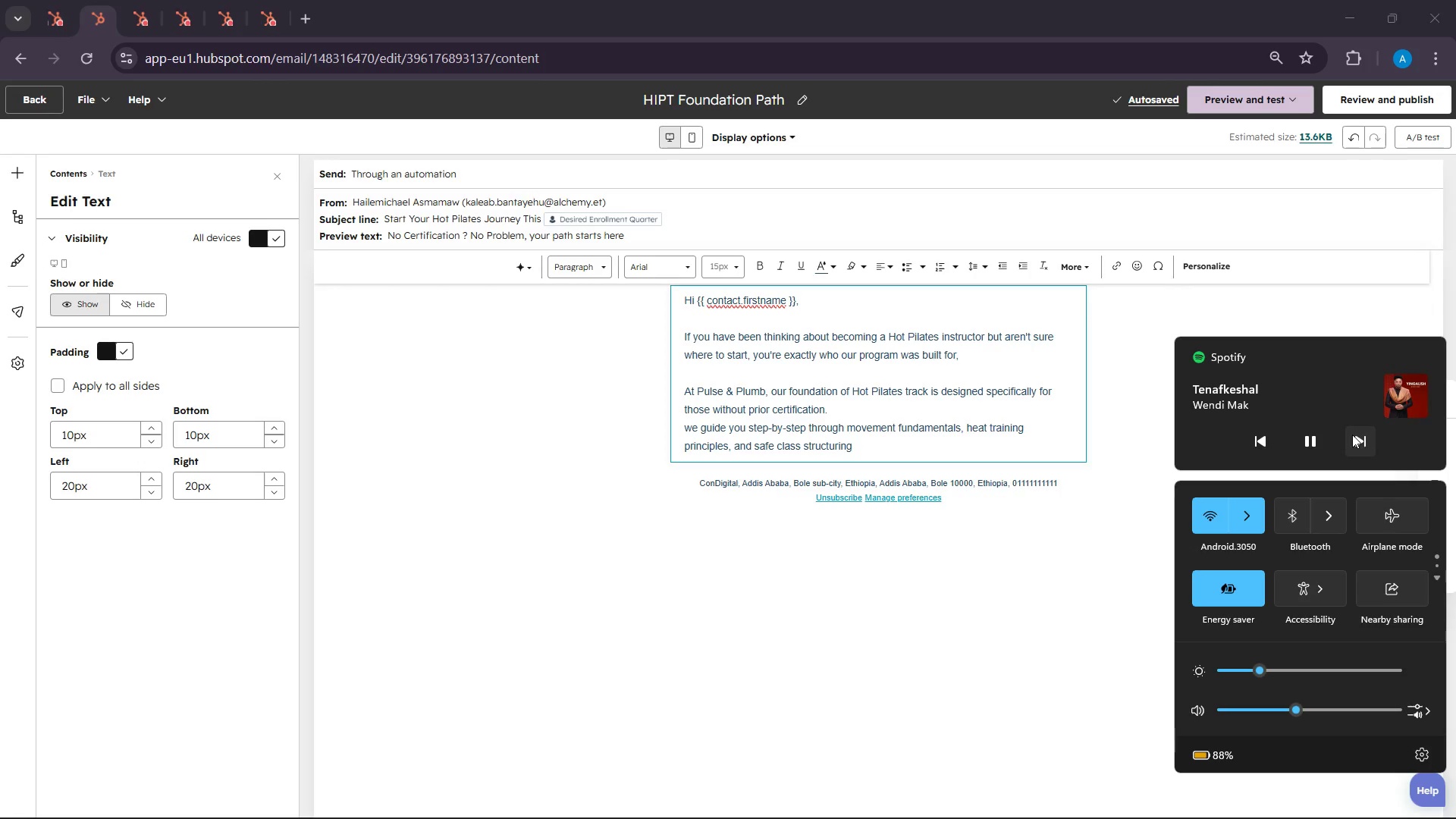 
left_click([1352, 435])
 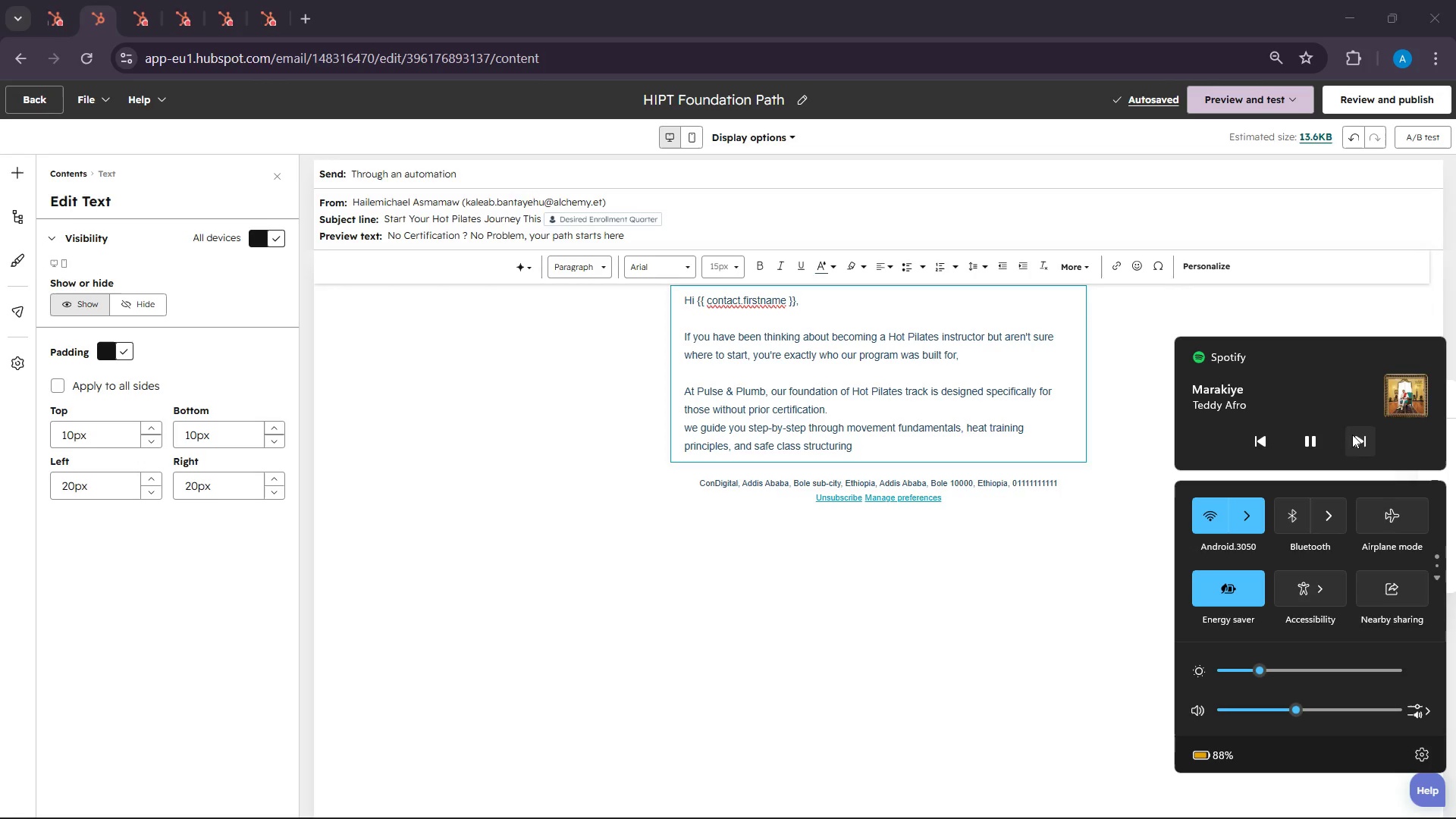 
left_click([1352, 435])
 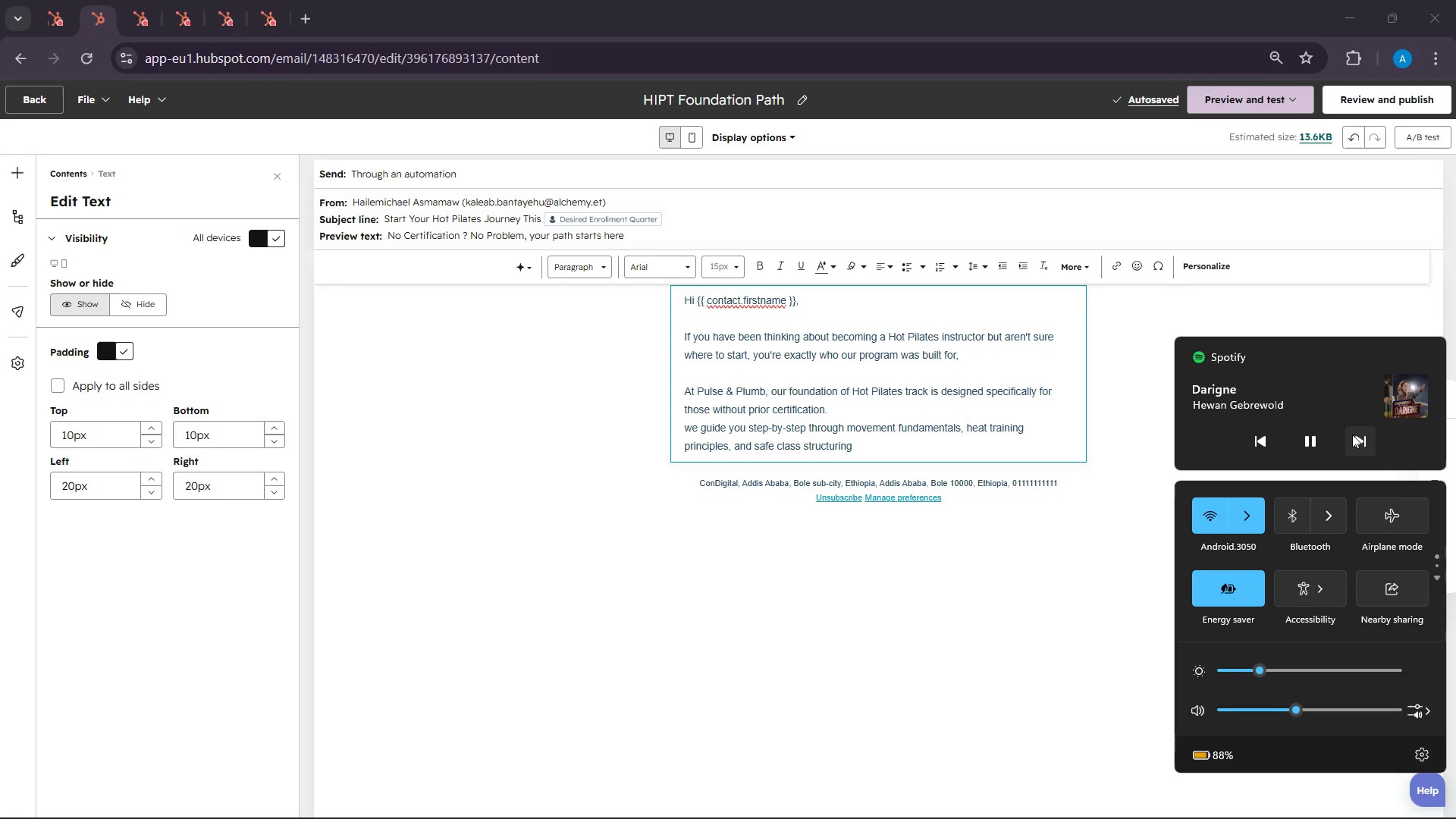 
left_click([1352, 435])
 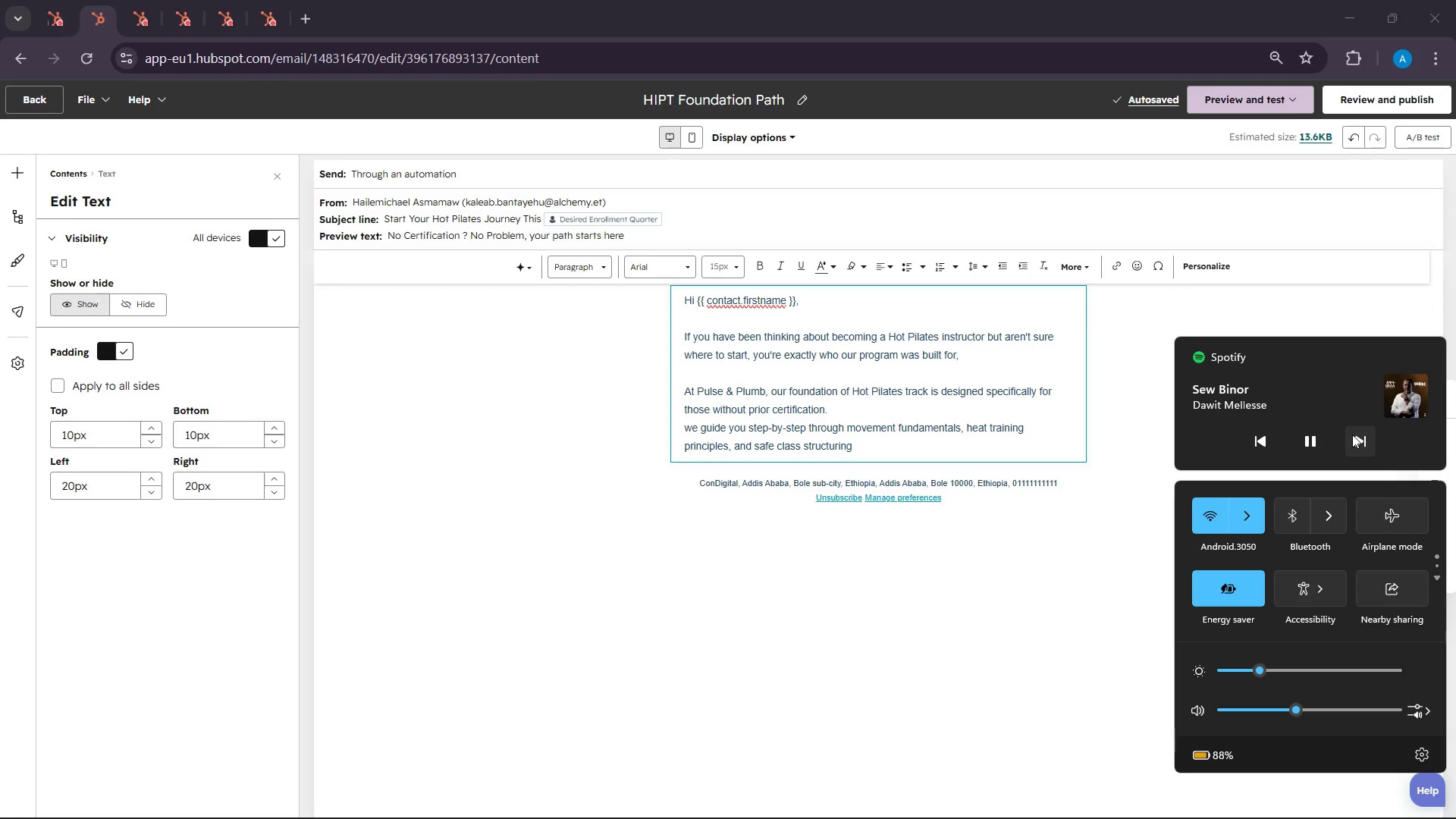 
left_click([1352, 435])
 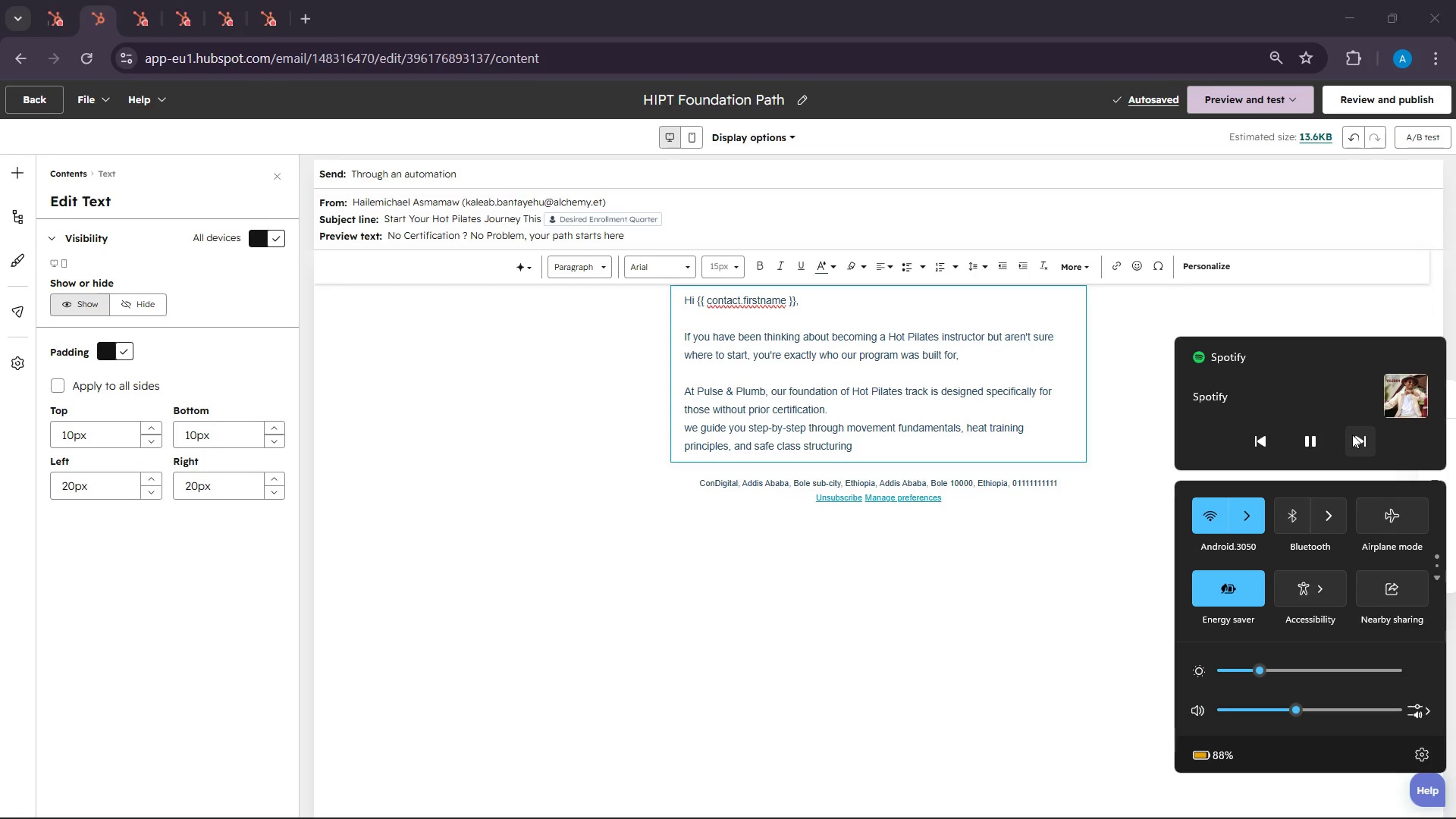 
left_click([1352, 435])
 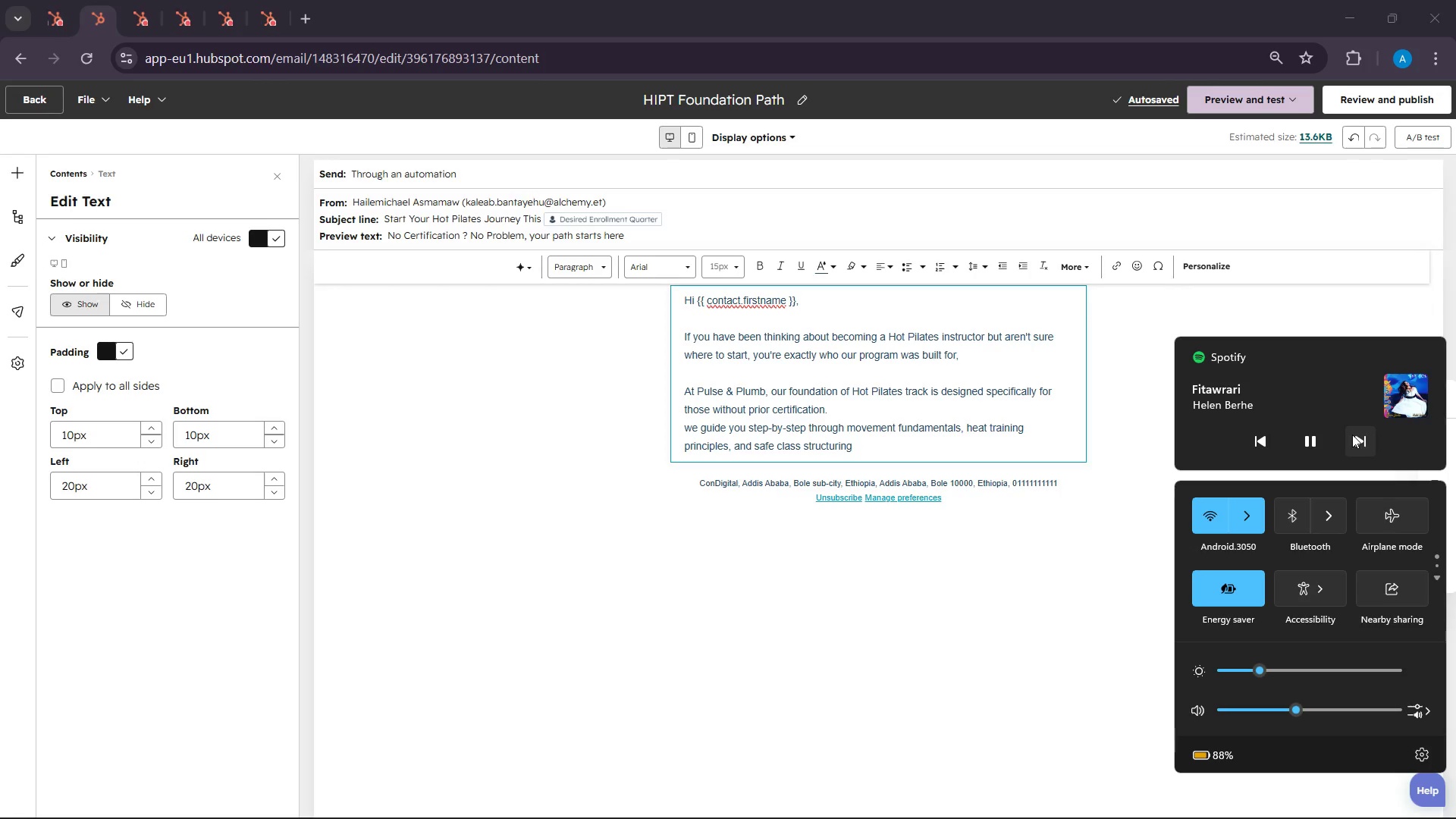 
left_click([1352, 435])
 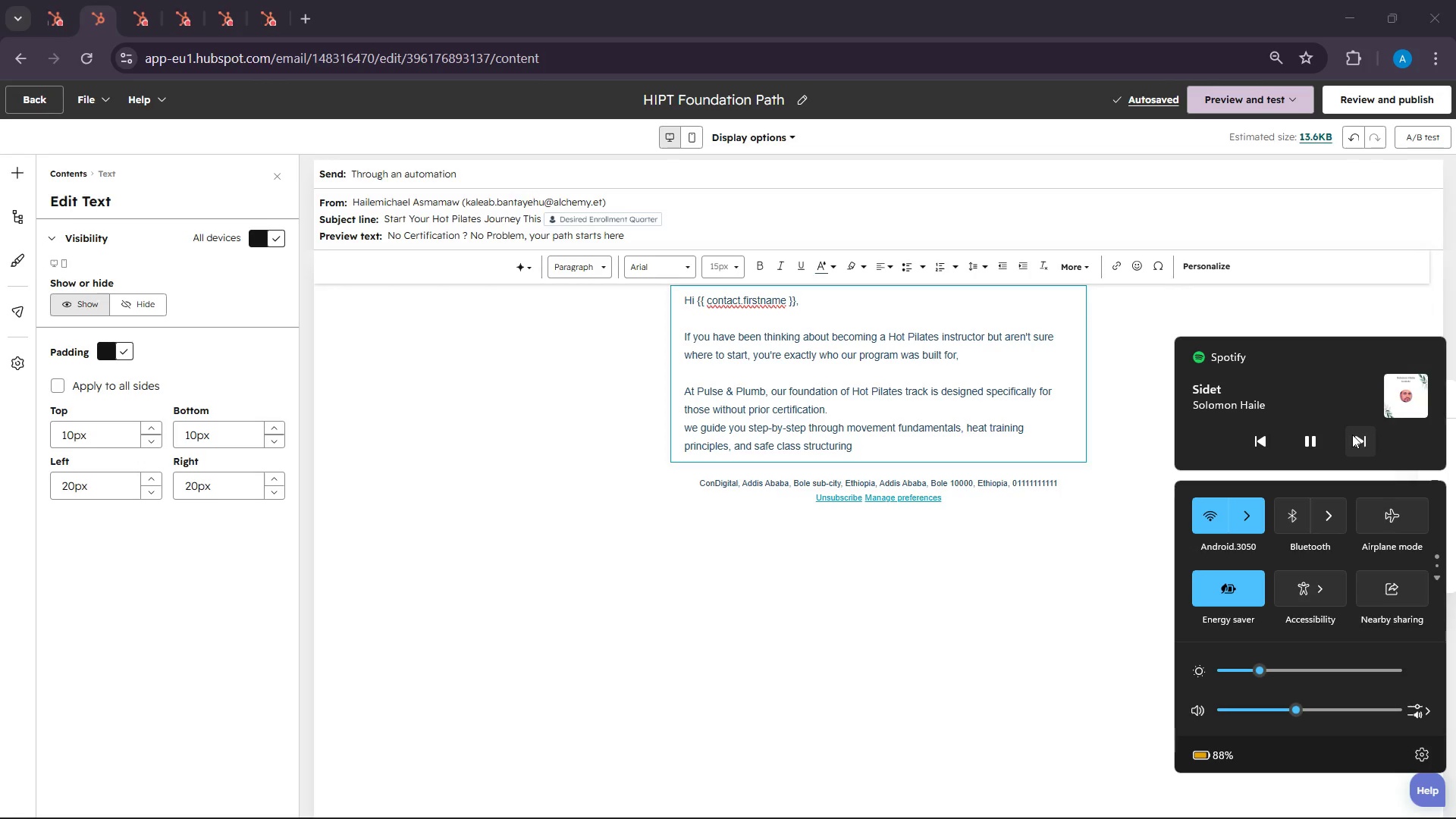 
left_click([1352, 435])
 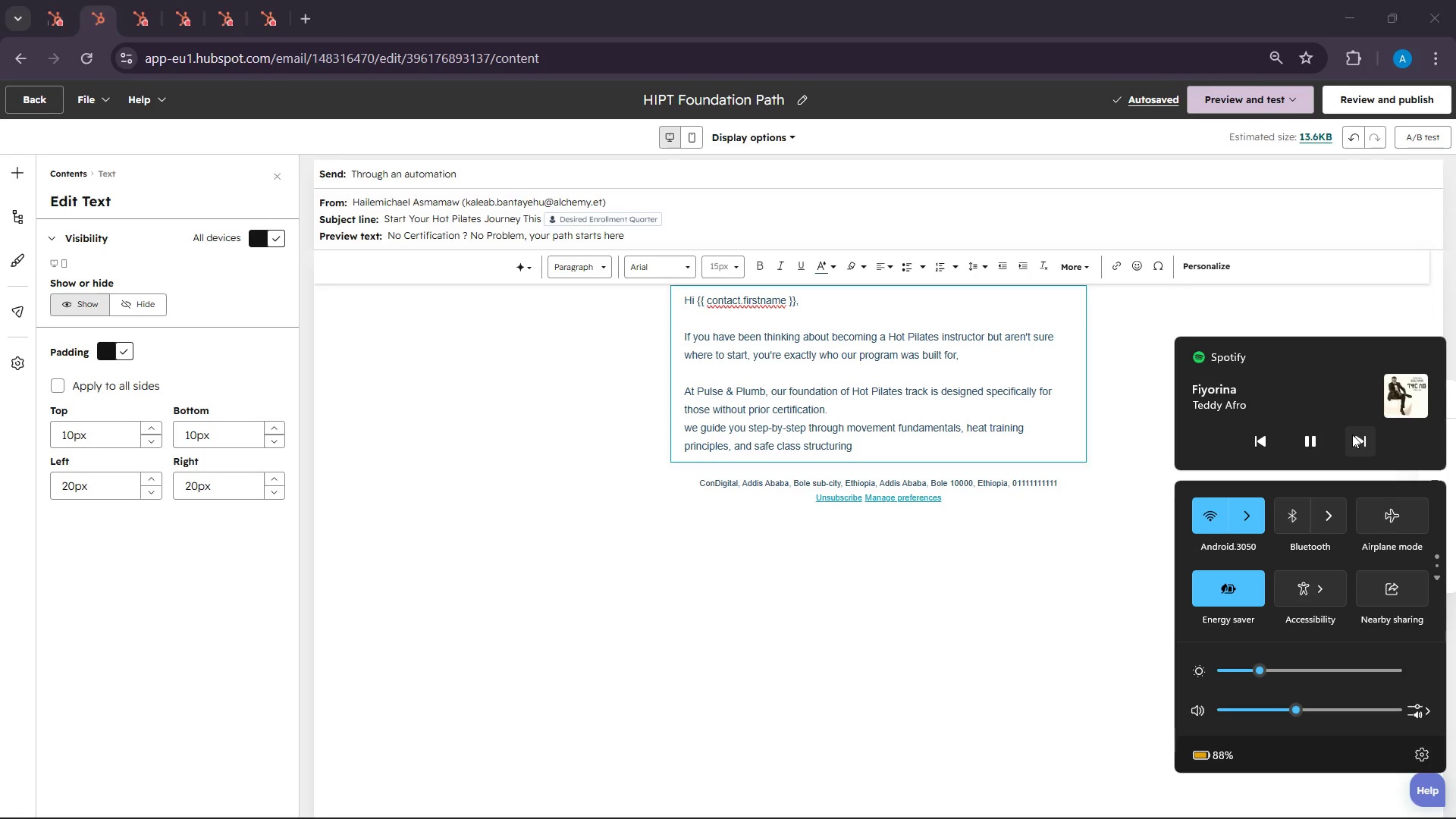 
left_click([1352, 435])
 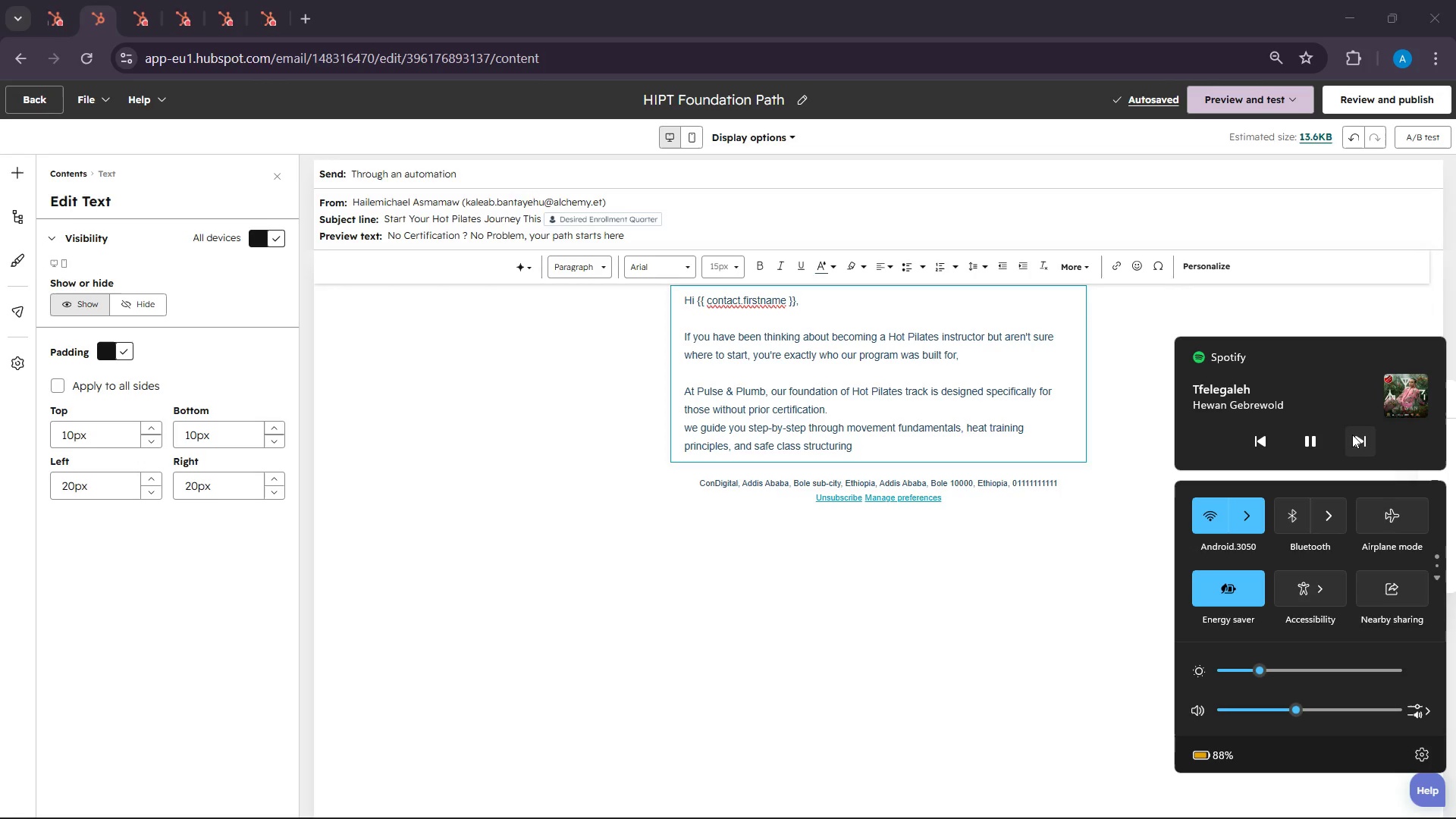 
left_click([1352, 435])
 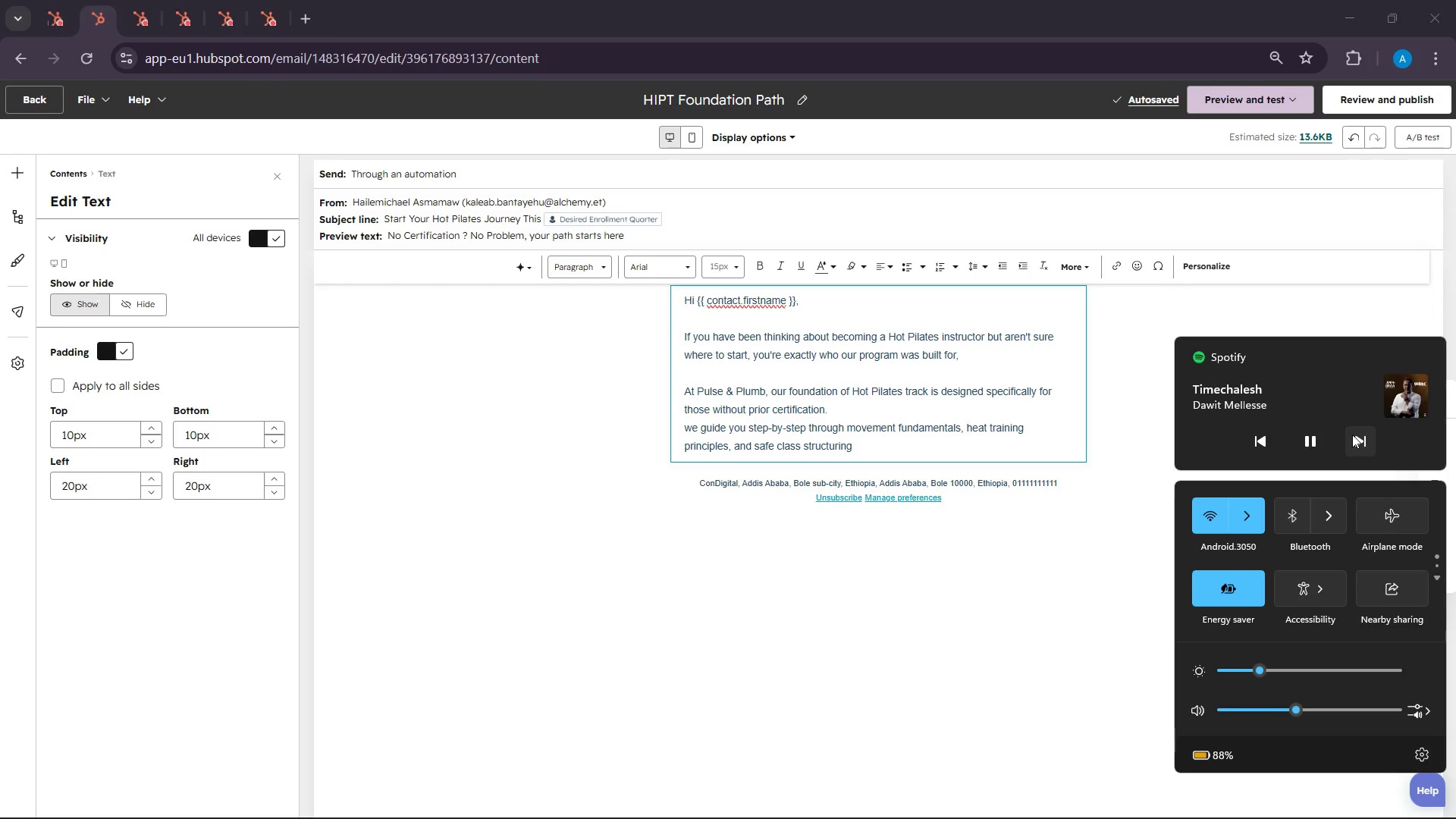 
left_click([1352, 435])
 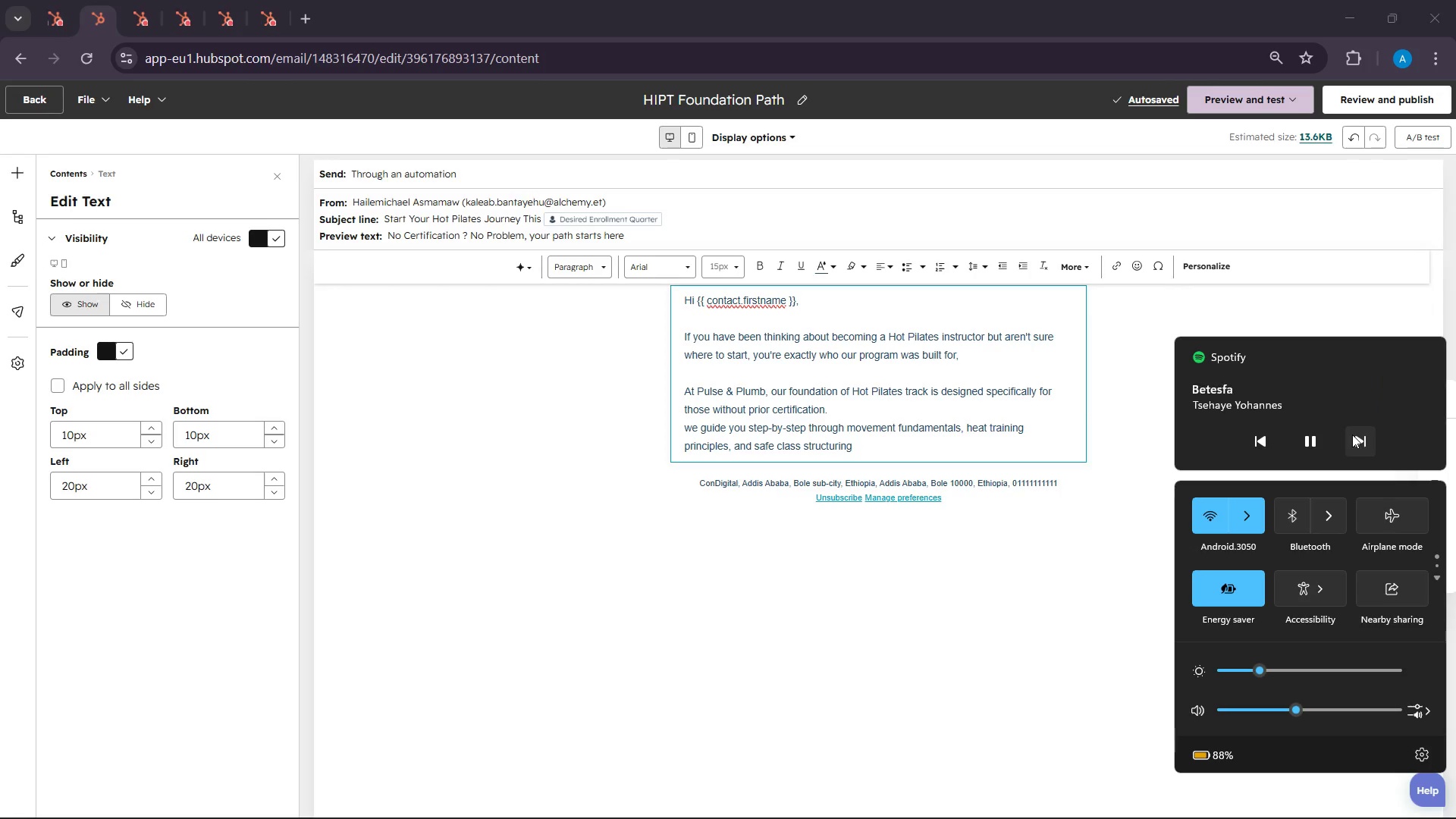 
left_click([1352, 435])
 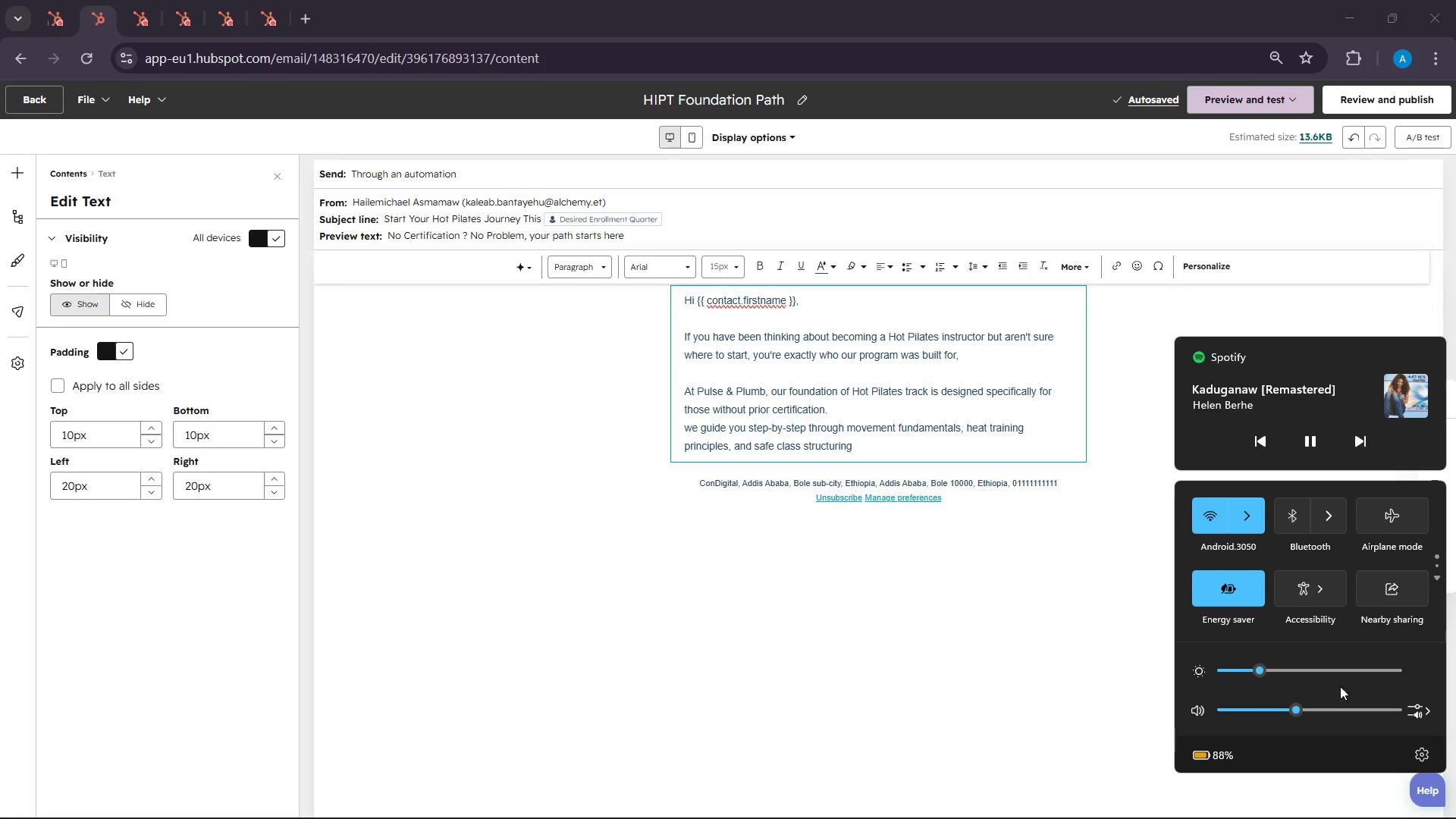 
left_click([1310, 710])
 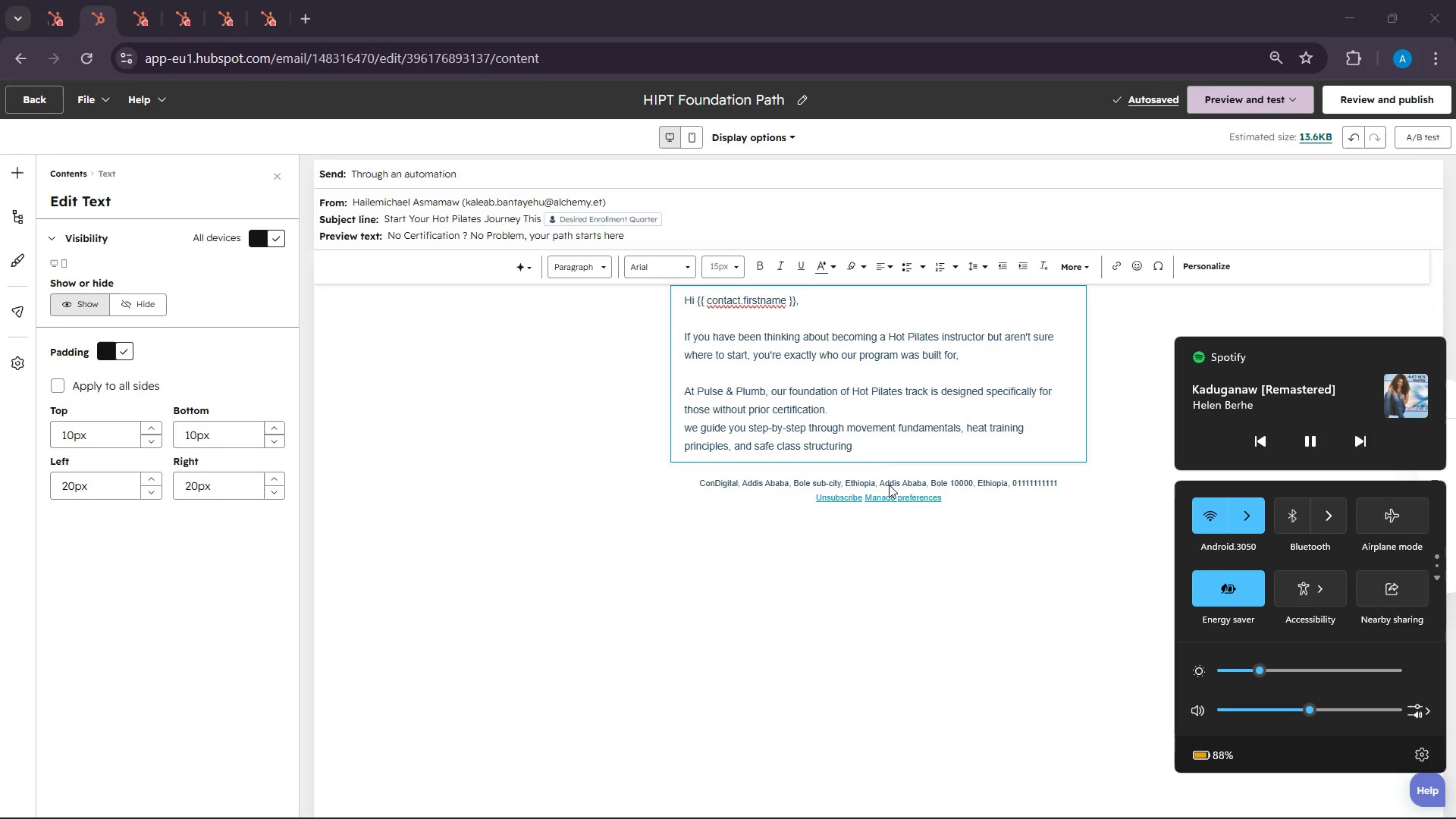 
left_click([880, 445])
 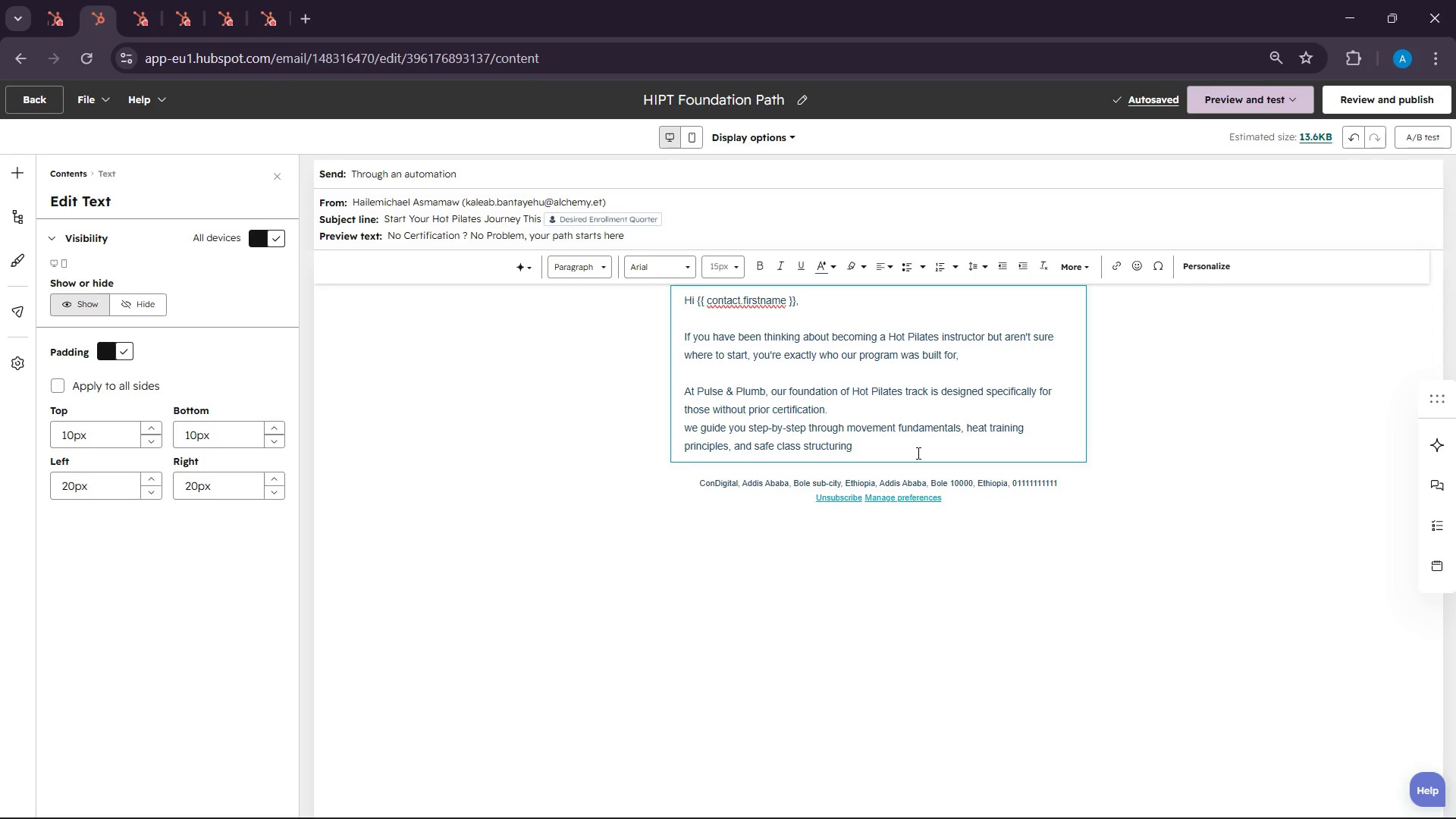 
wait(21.59)
 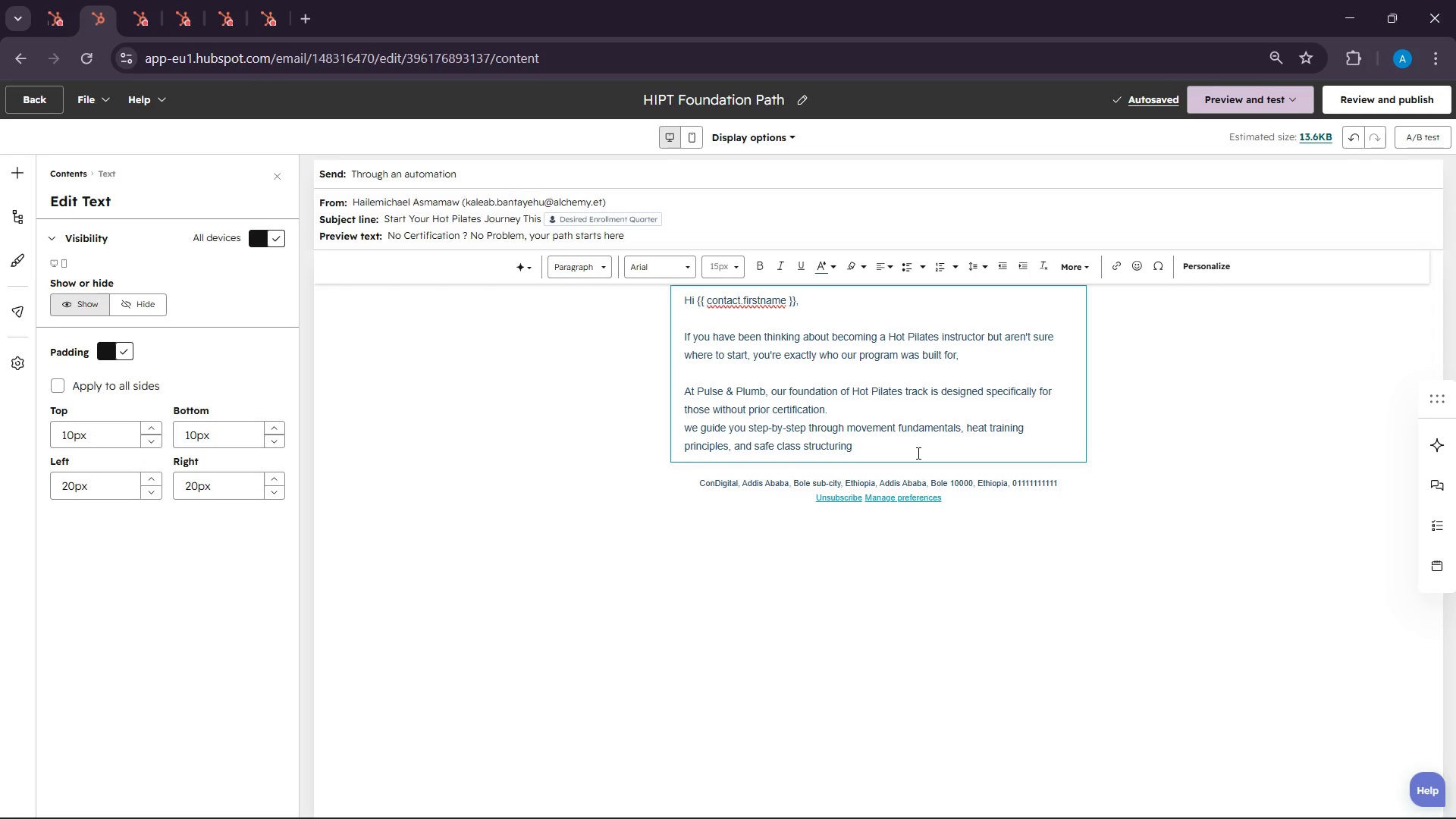 
type(so you can build real conficence )
key(Backspace)
key(Backspace)
key(Backspace)
key(Backspace)
key(Backspace)
key(Backspace)
type(dence )
 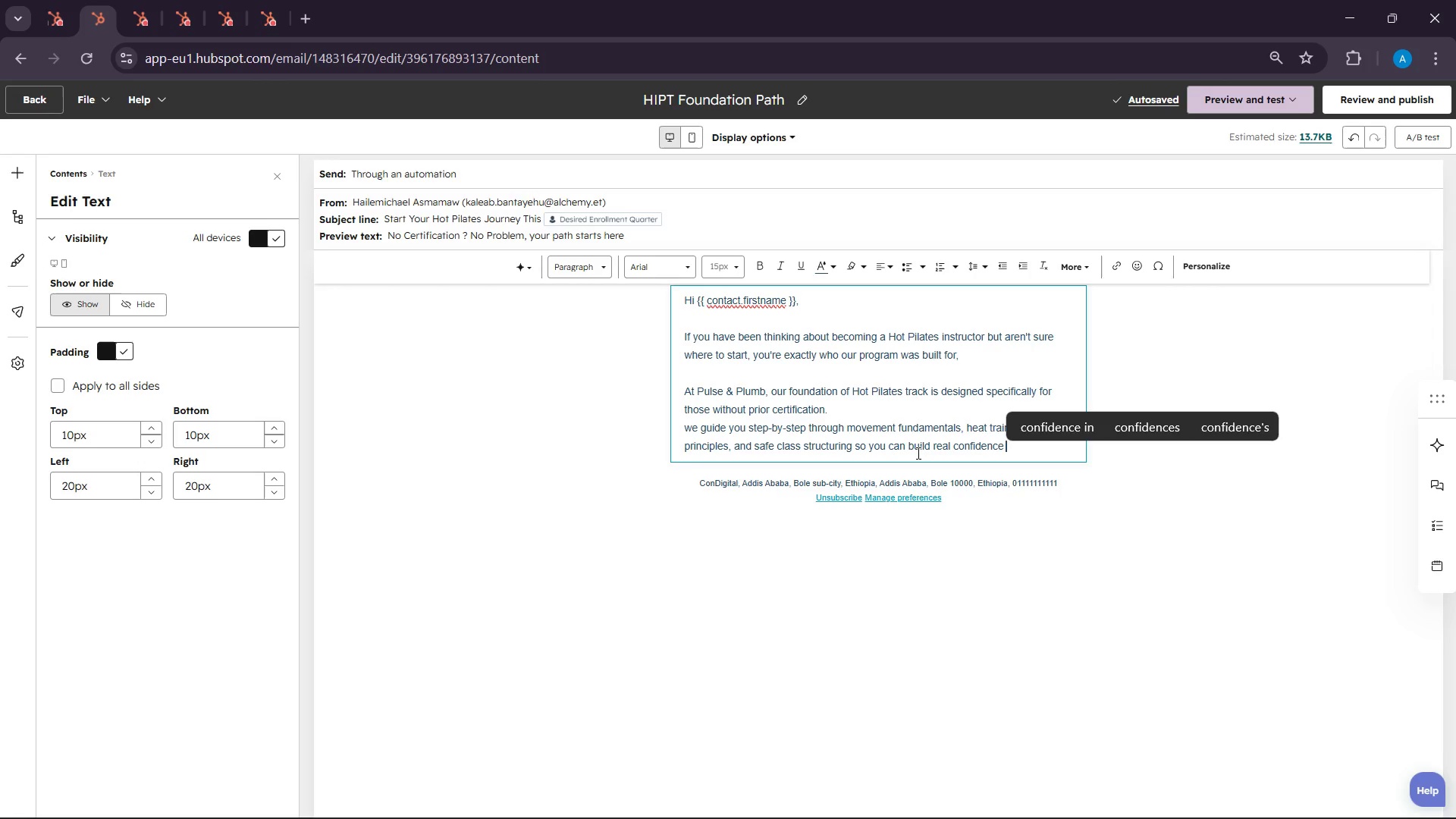 
type(from day one)
 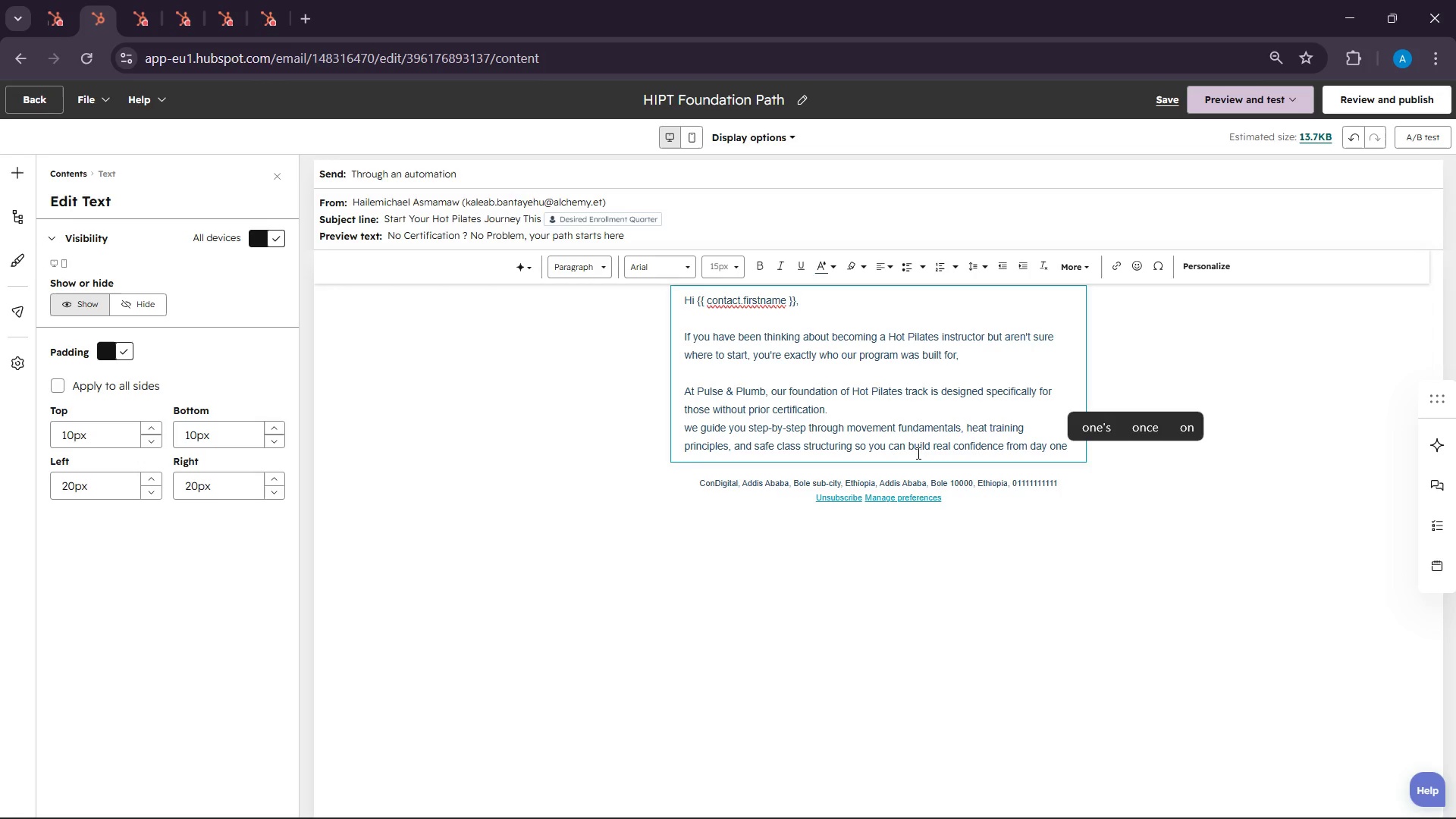 
key(Enter)
 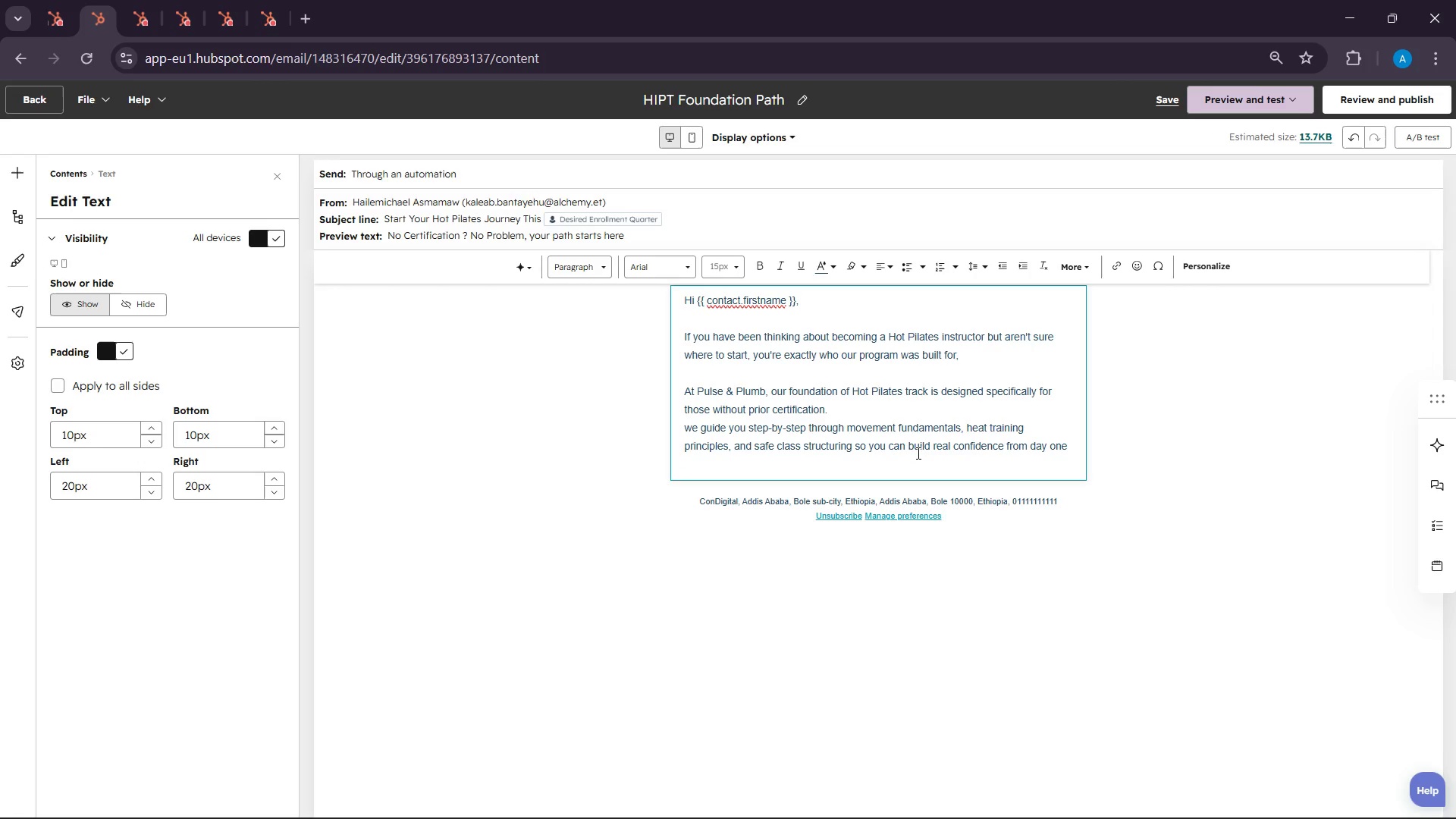 
key(Enter)
 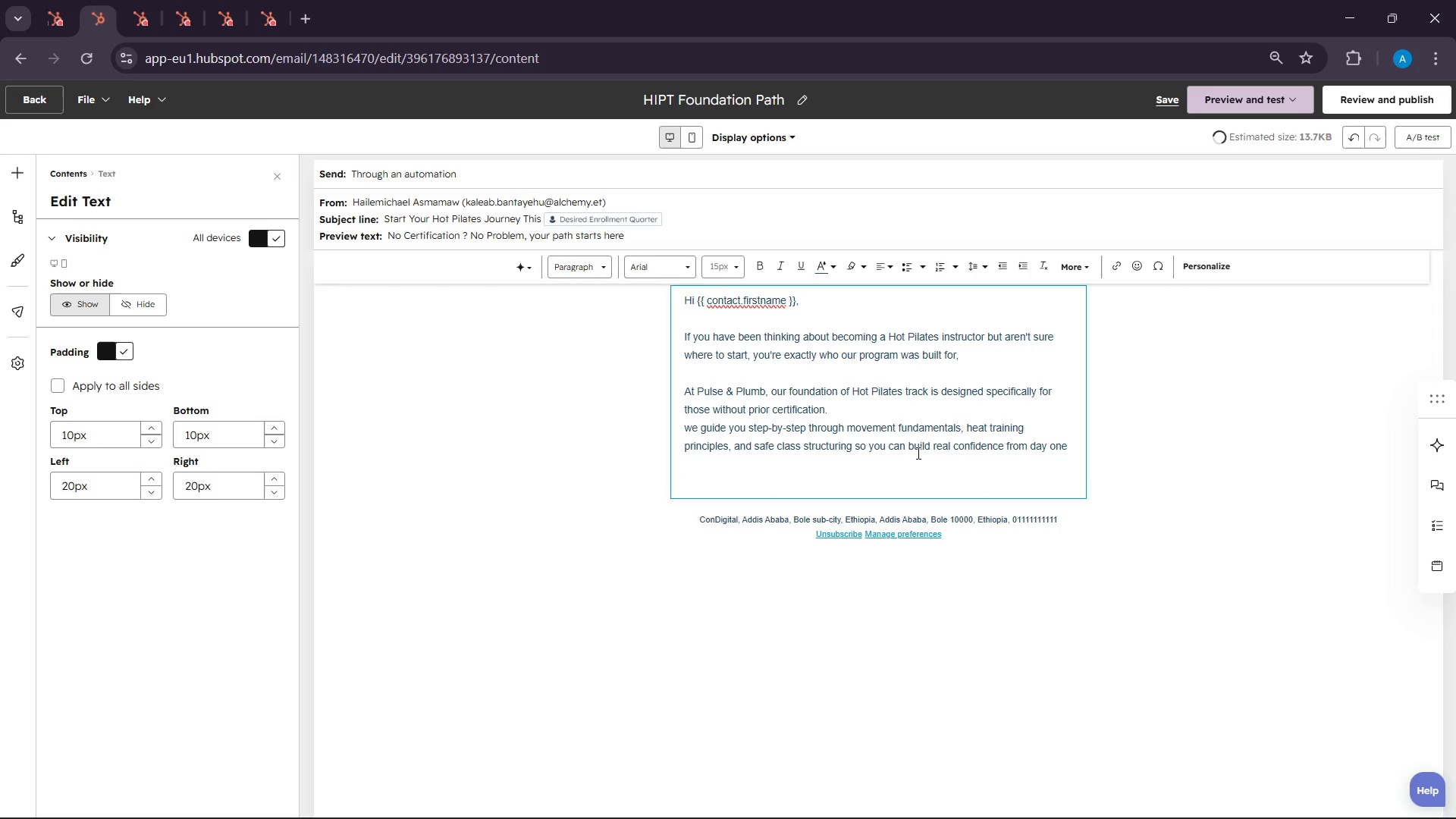 
type(T)
key(Backspace)
type(You will see )
key(Backspace)
key(Backspace)
key(Backspace)
key(Backspace)
type(also have )
 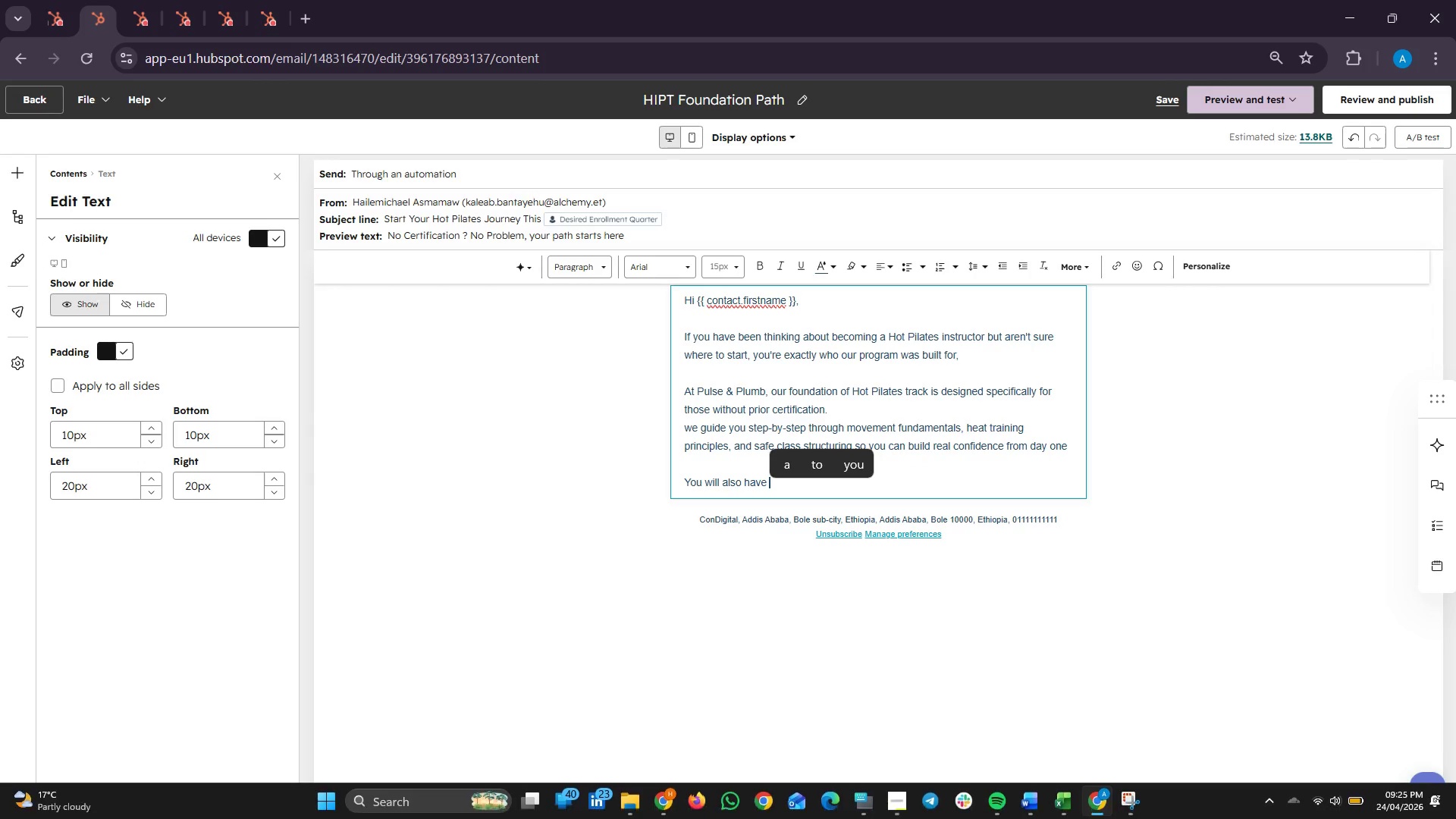 
left_click([1358, 809])
 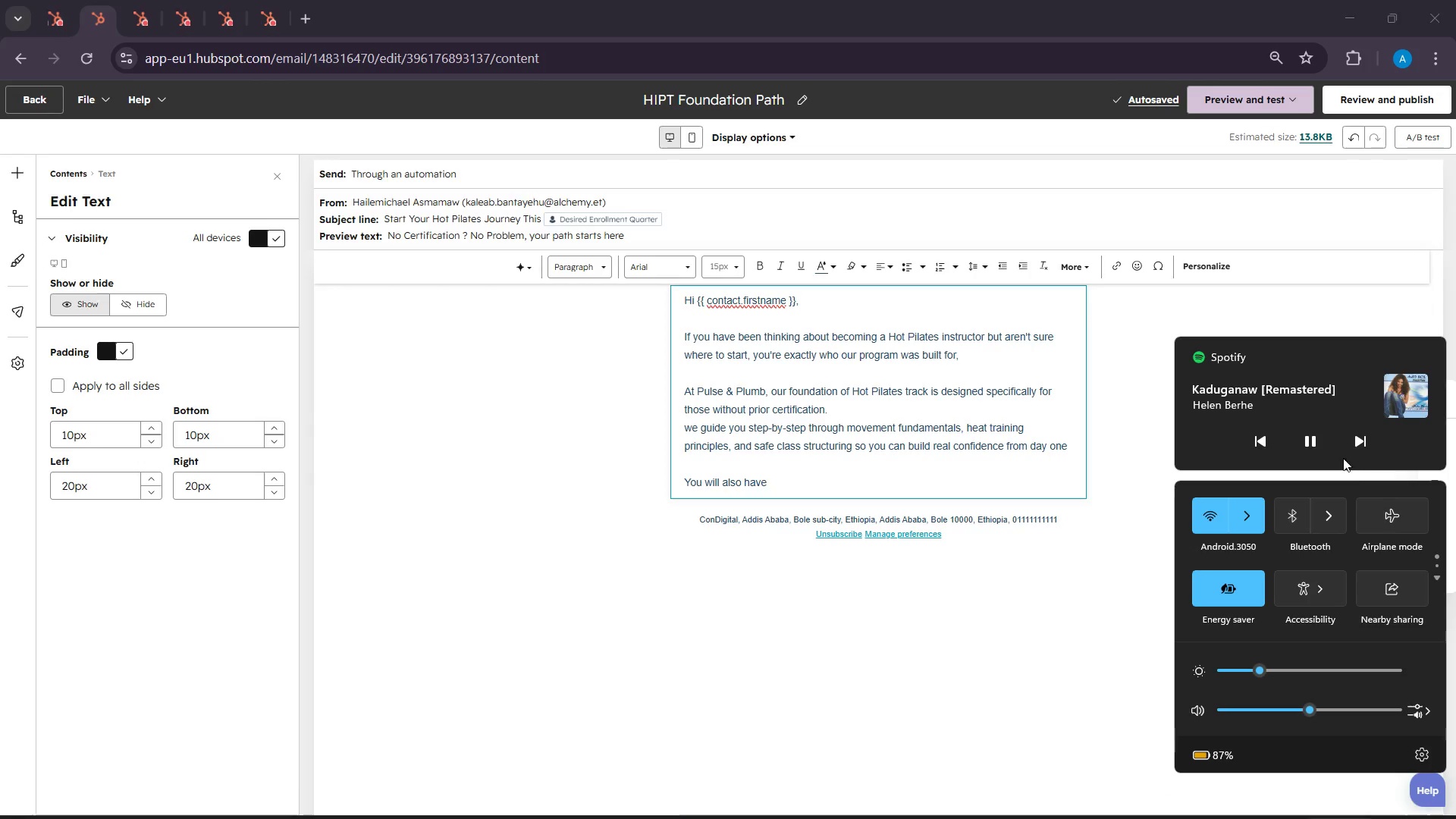 
left_click_drag(start_coordinate=[1345, 450], to_coordinate=[1356, 441])
 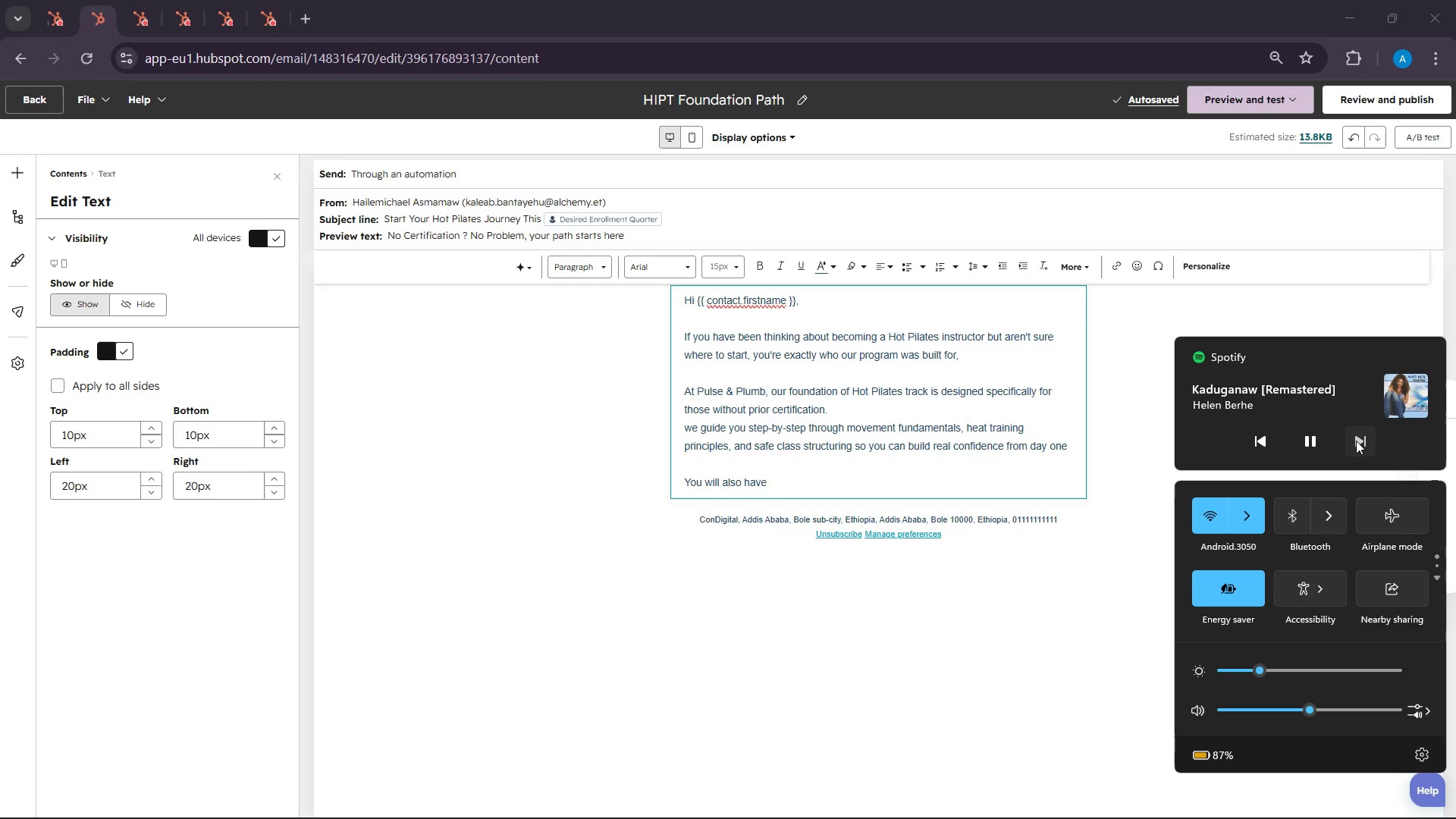 
left_click([1356, 441])
 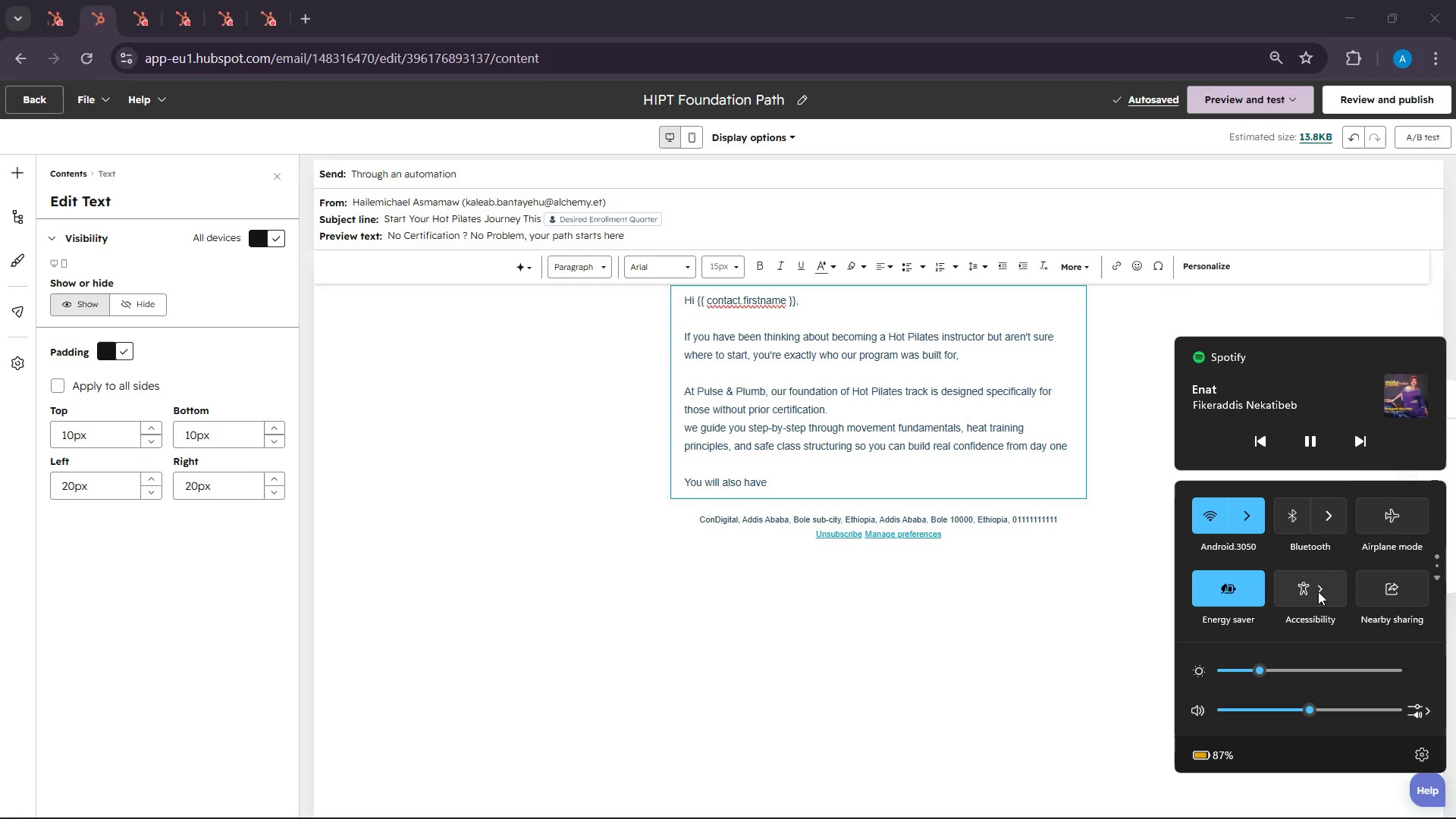 
left_click([1357, 443])
 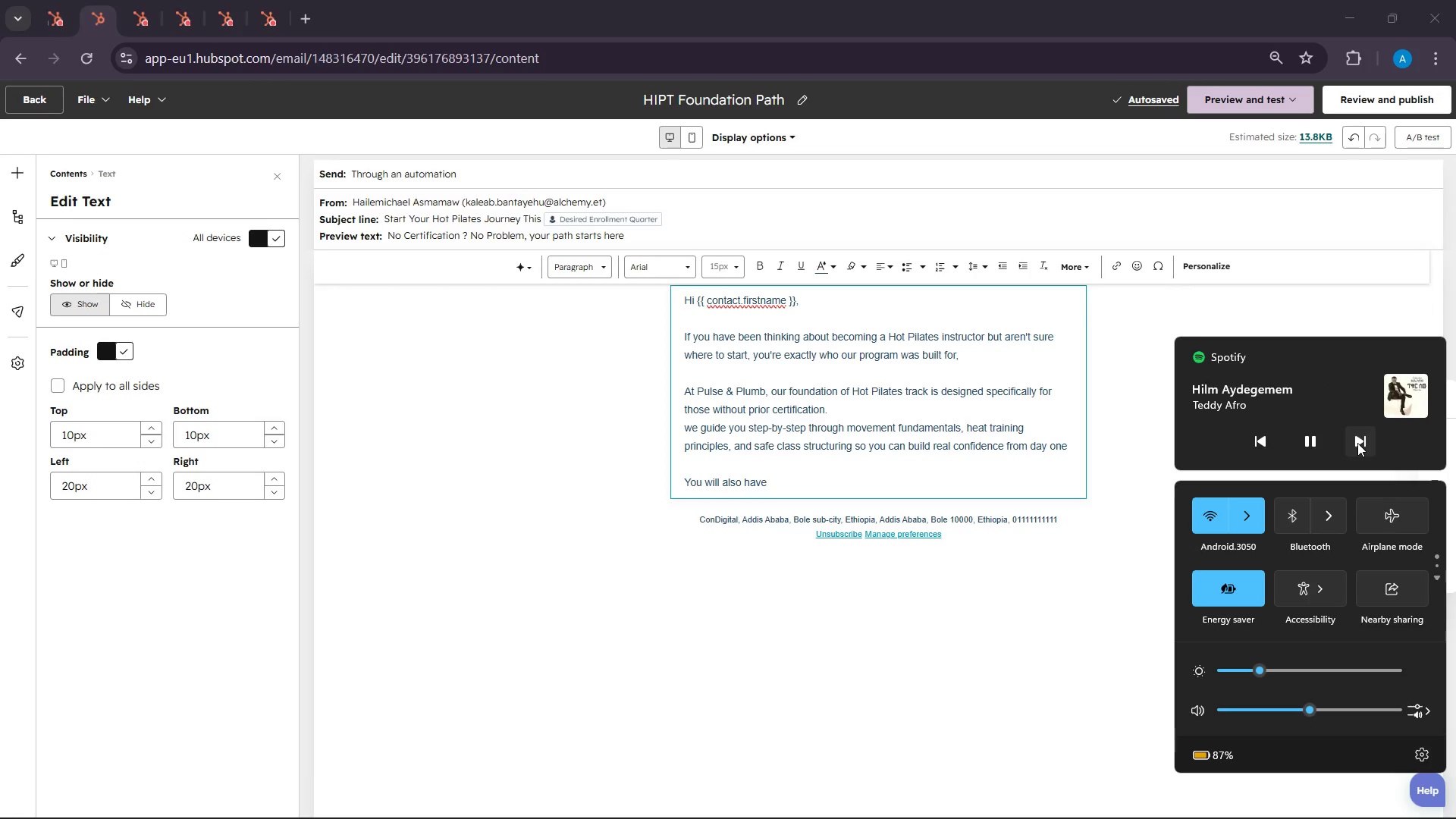 
left_click([1357, 443])
 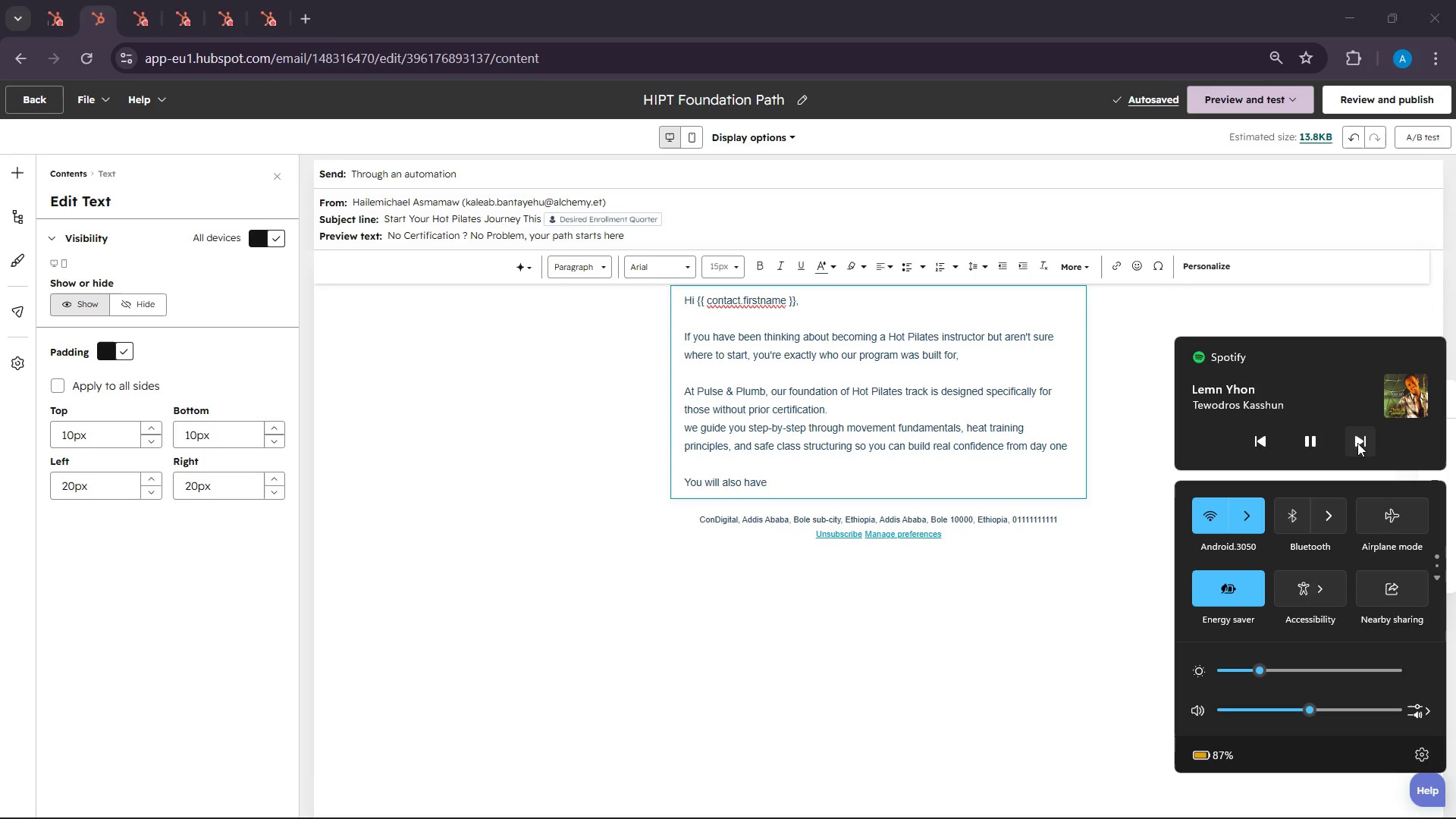 
left_click([1357, 443])
 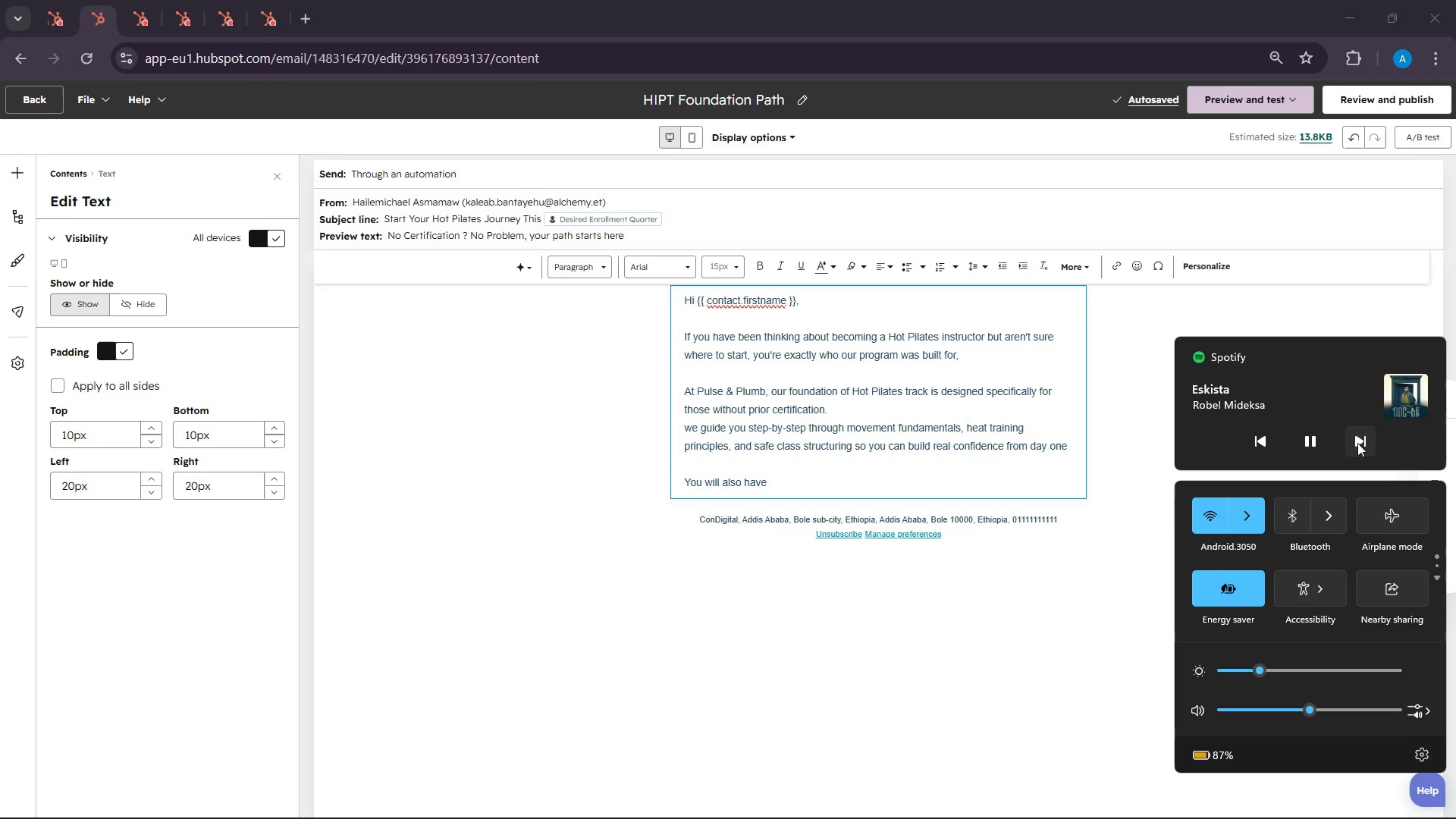 
left_click([1370, 436])
 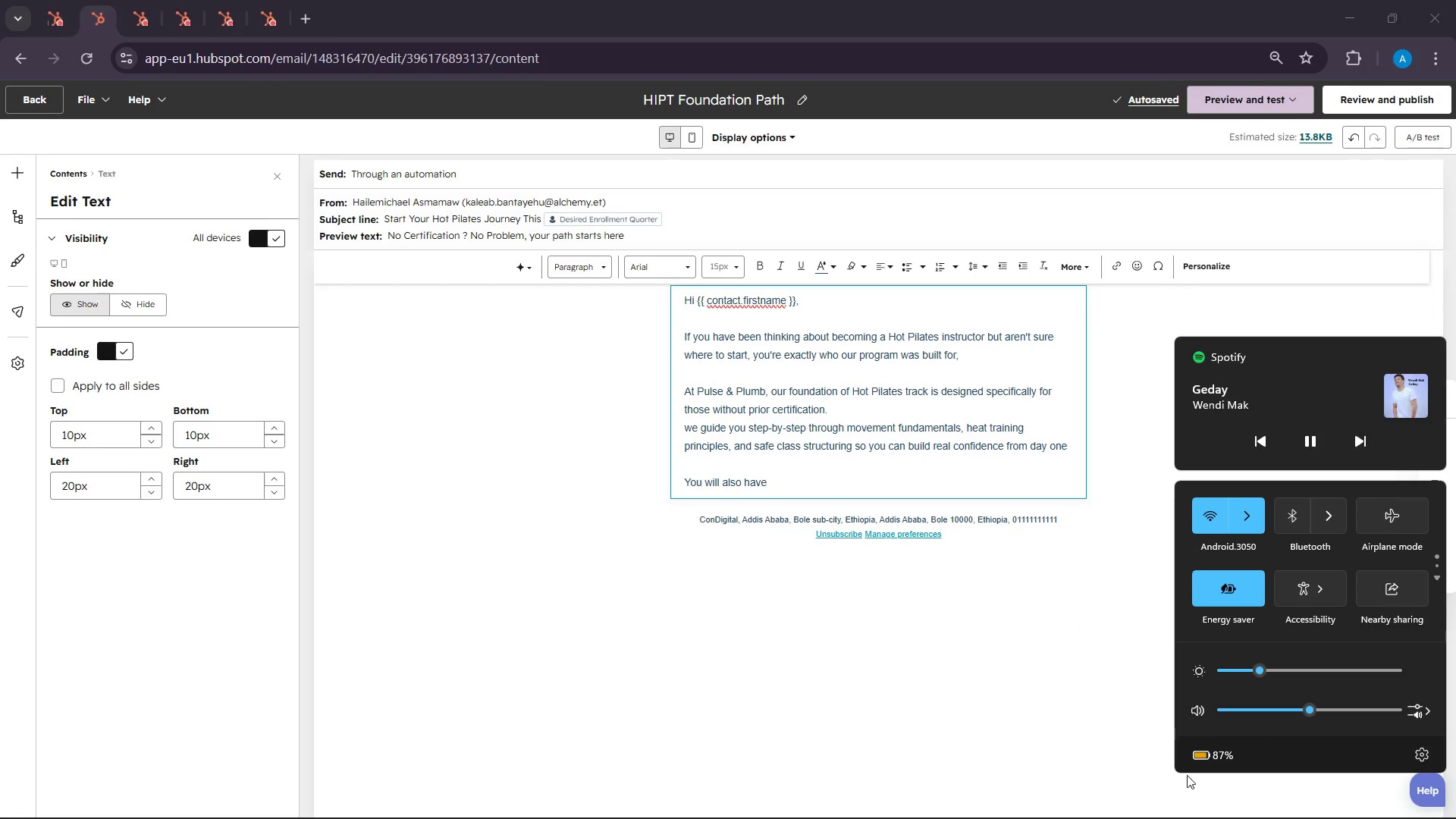 
wait(5.33)
 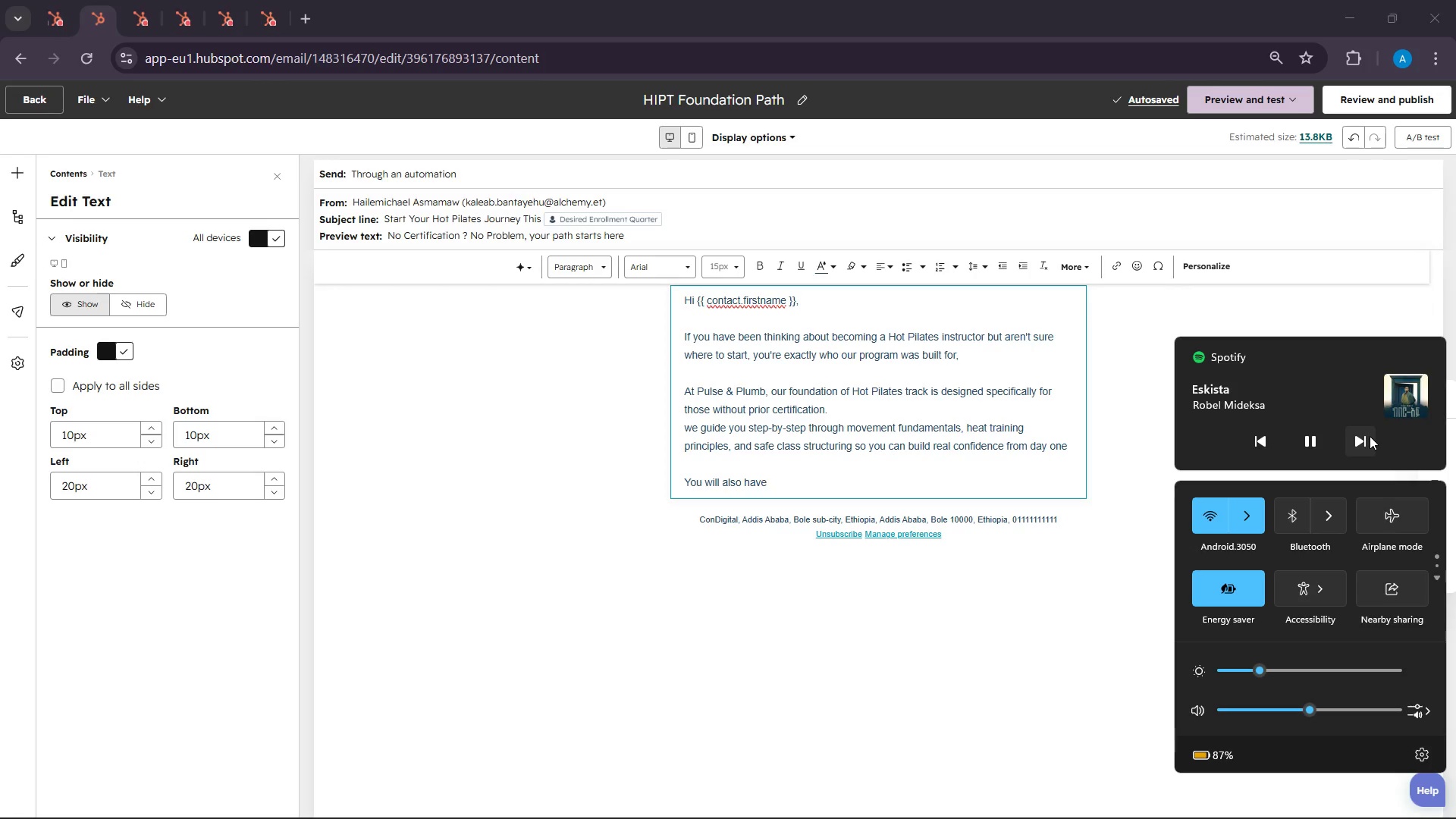 
left_click([1329, 710])
 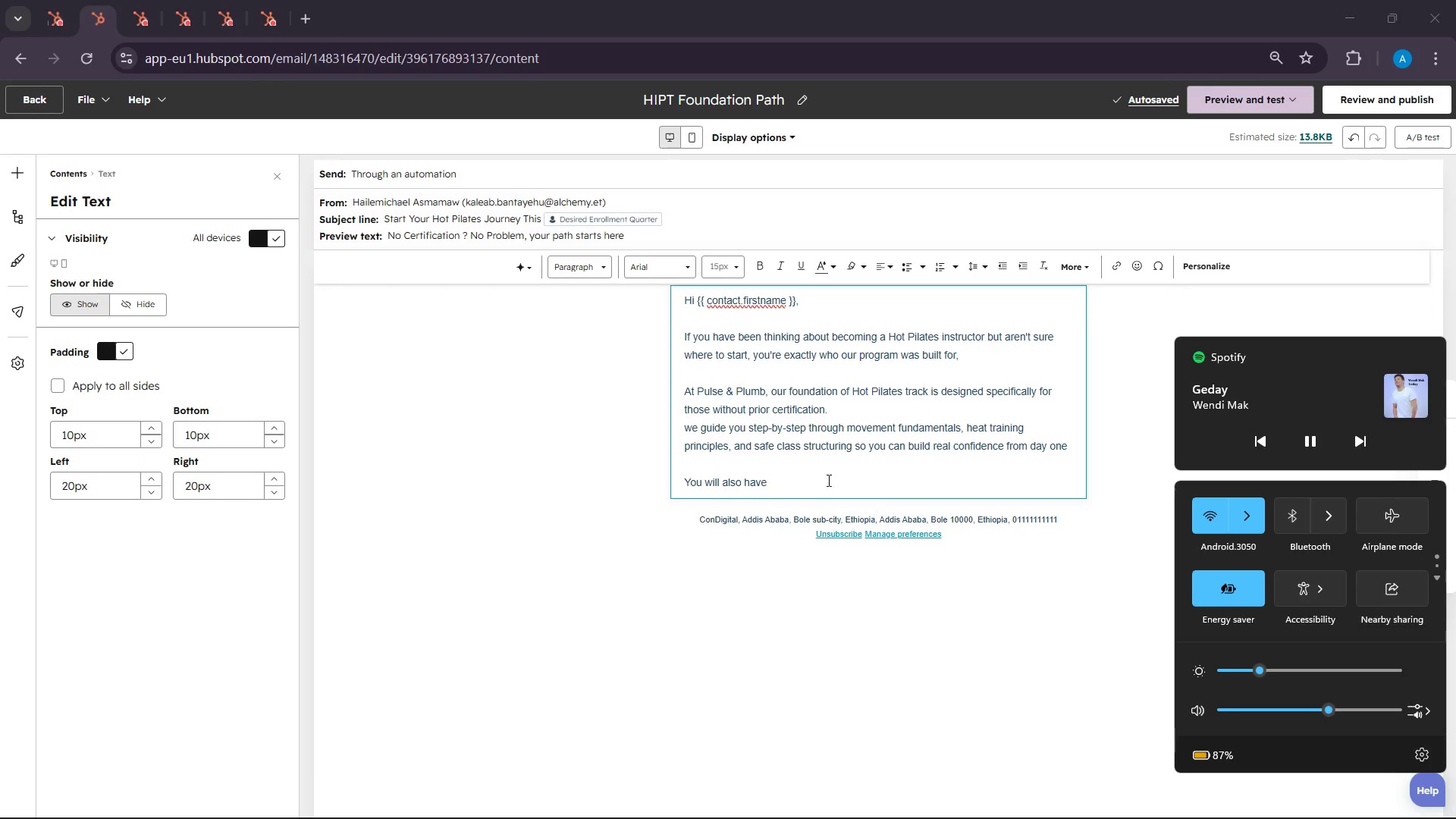 
left_click([813, 475])
 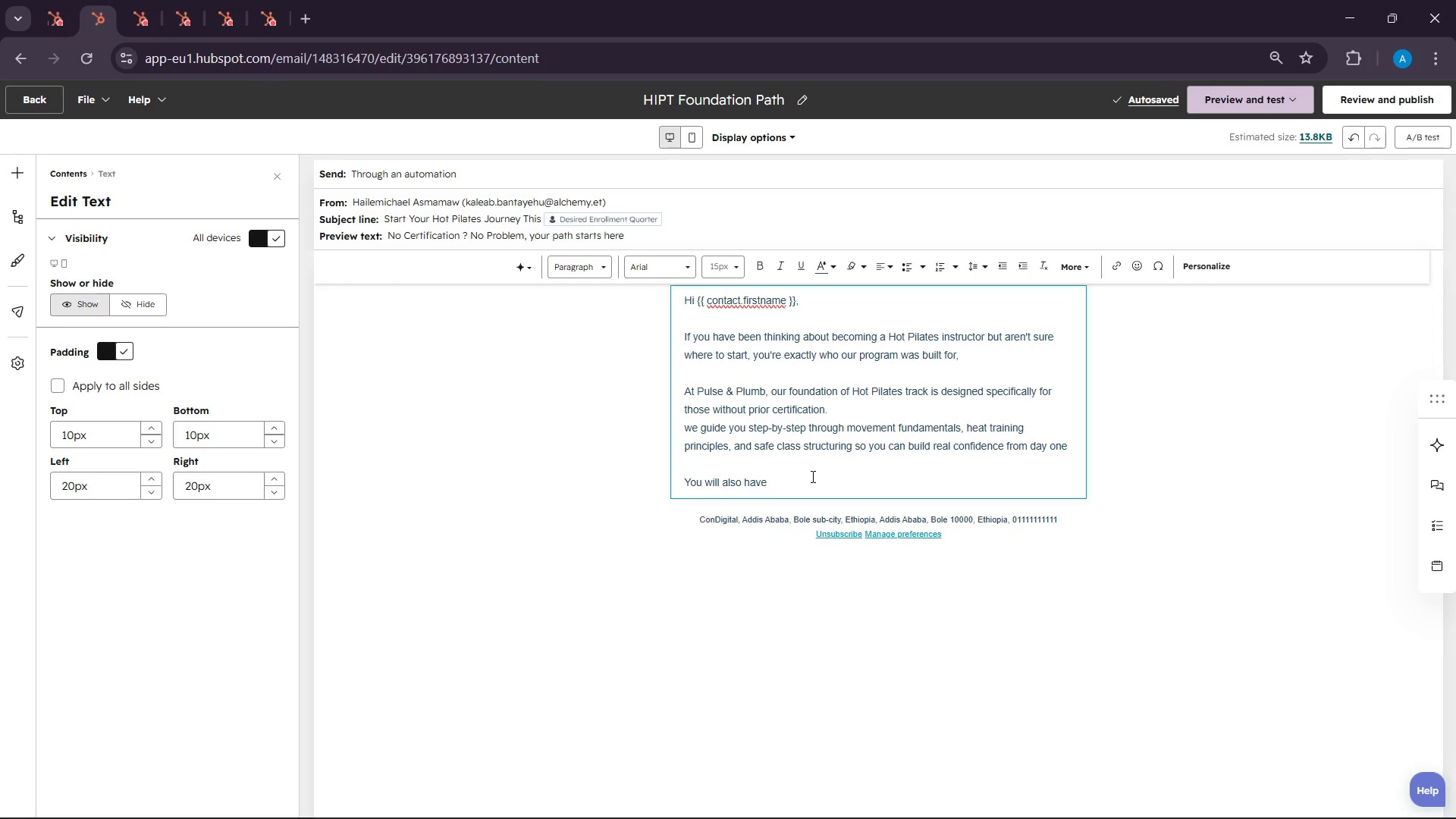 
wait(5.06)
 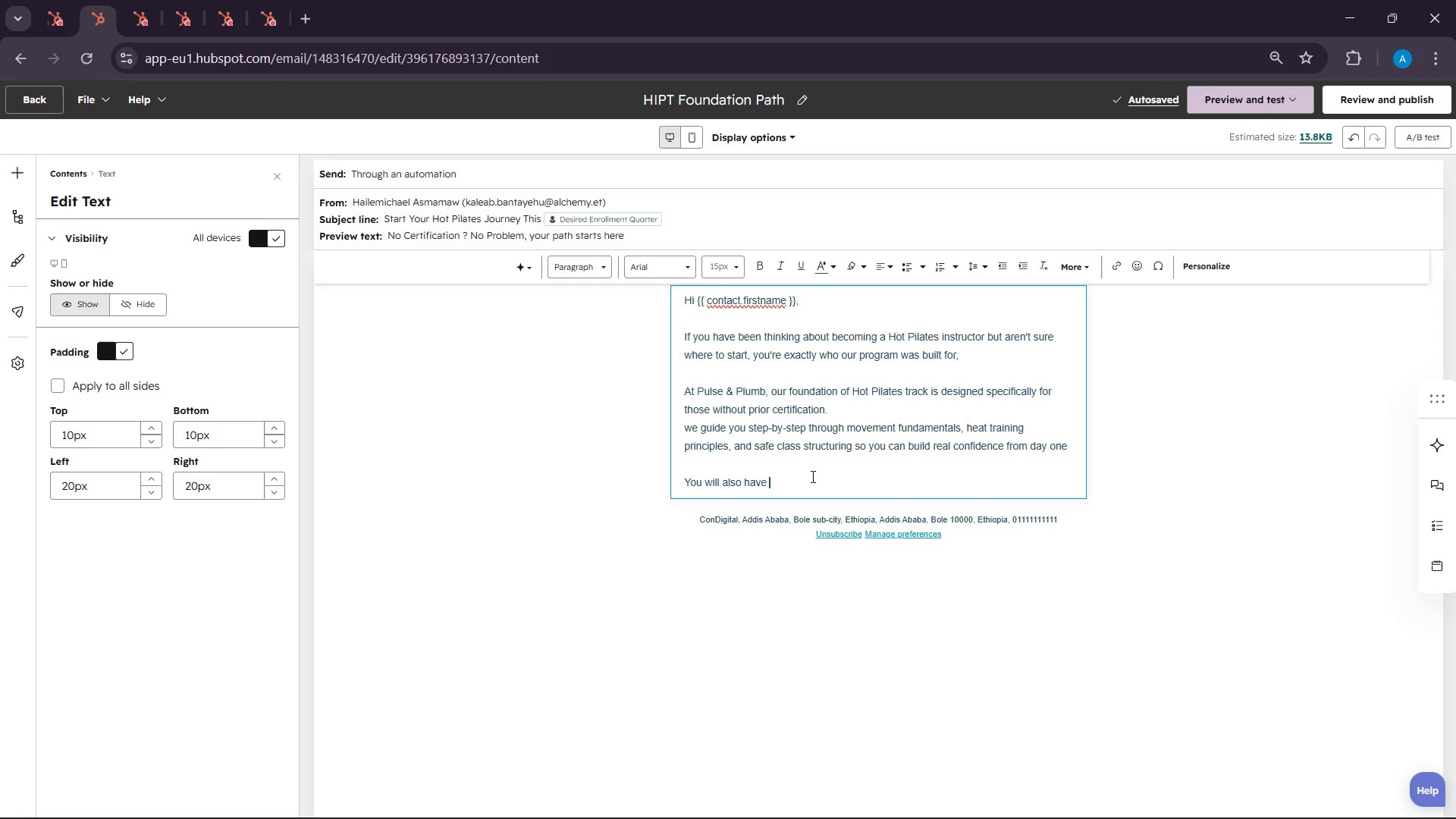 
type(acess )
key(Backspace)
key(Backspace)
type(ss )
key(Backspace)
key(Backspace)
key(Backspace)
key(Backspace)
key(Backspace)
type(cess to our )
 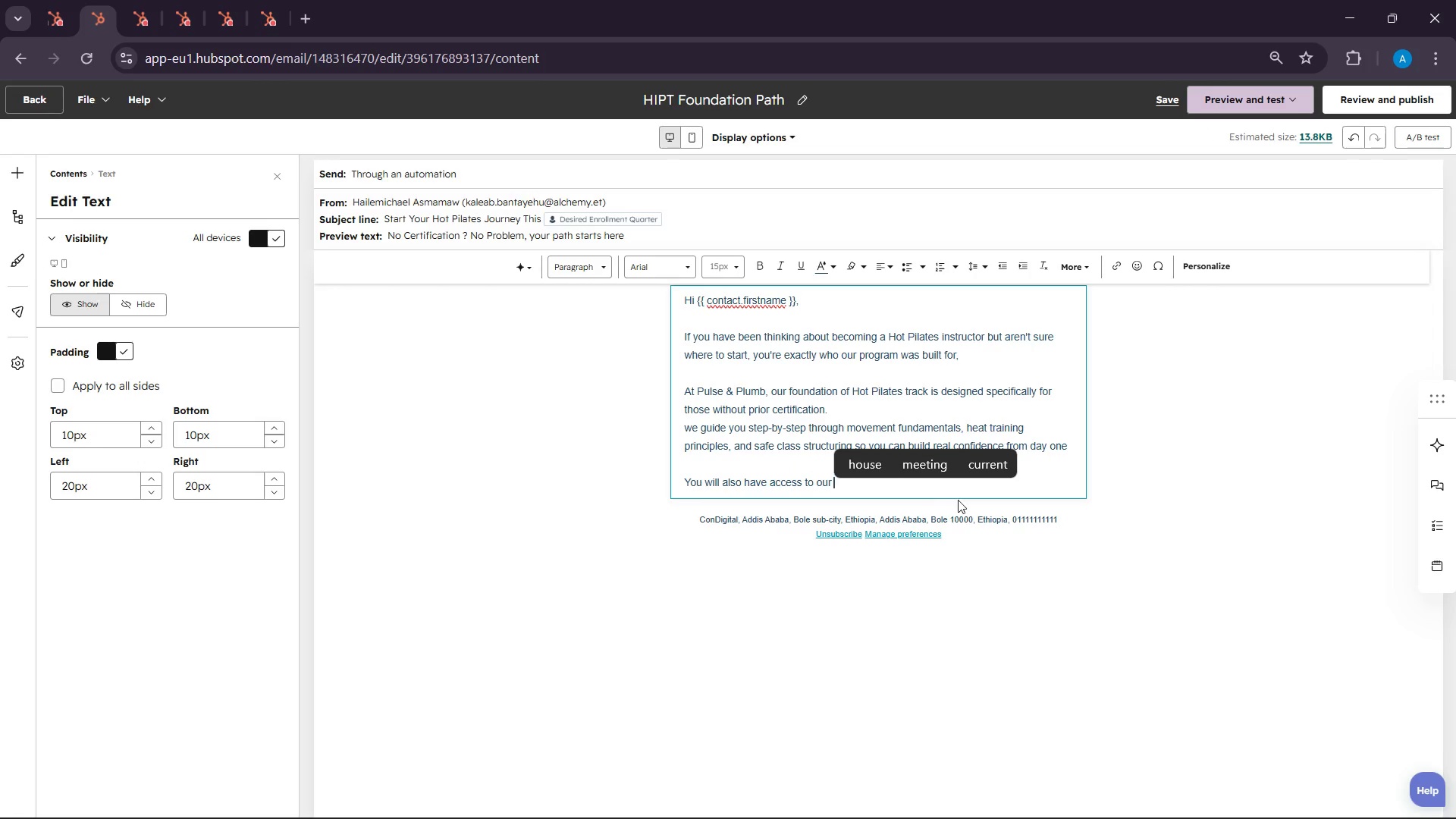 
type(bridge )
key(Backspace)
key(Backspace)
key(Backspace)
key(Backspace)
key(Backspace)
key(Backspace)
key(Backspace)
type(Bridge Progrm)
key(Backspace)
type(am )
 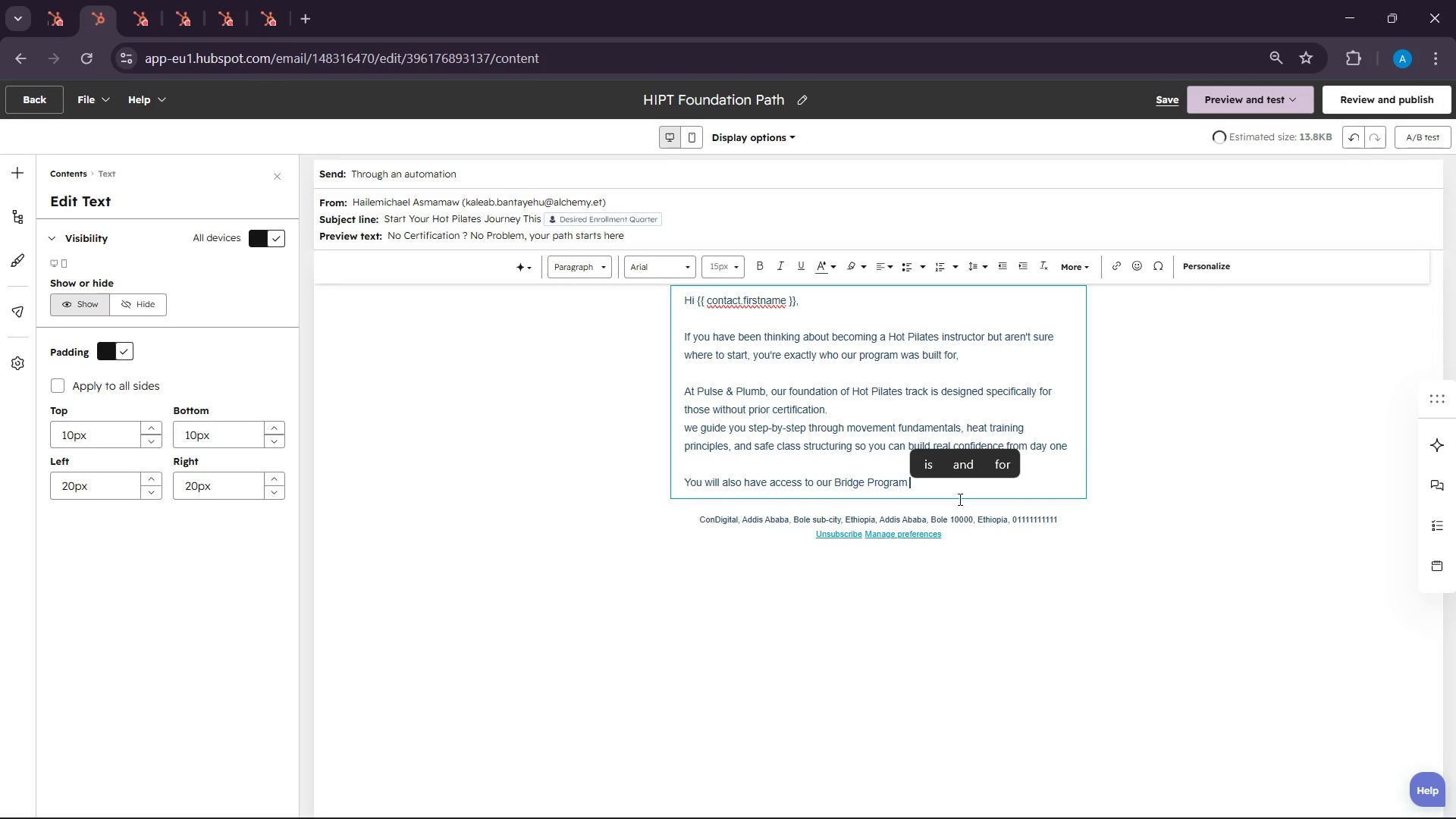 
wait(7.95)
 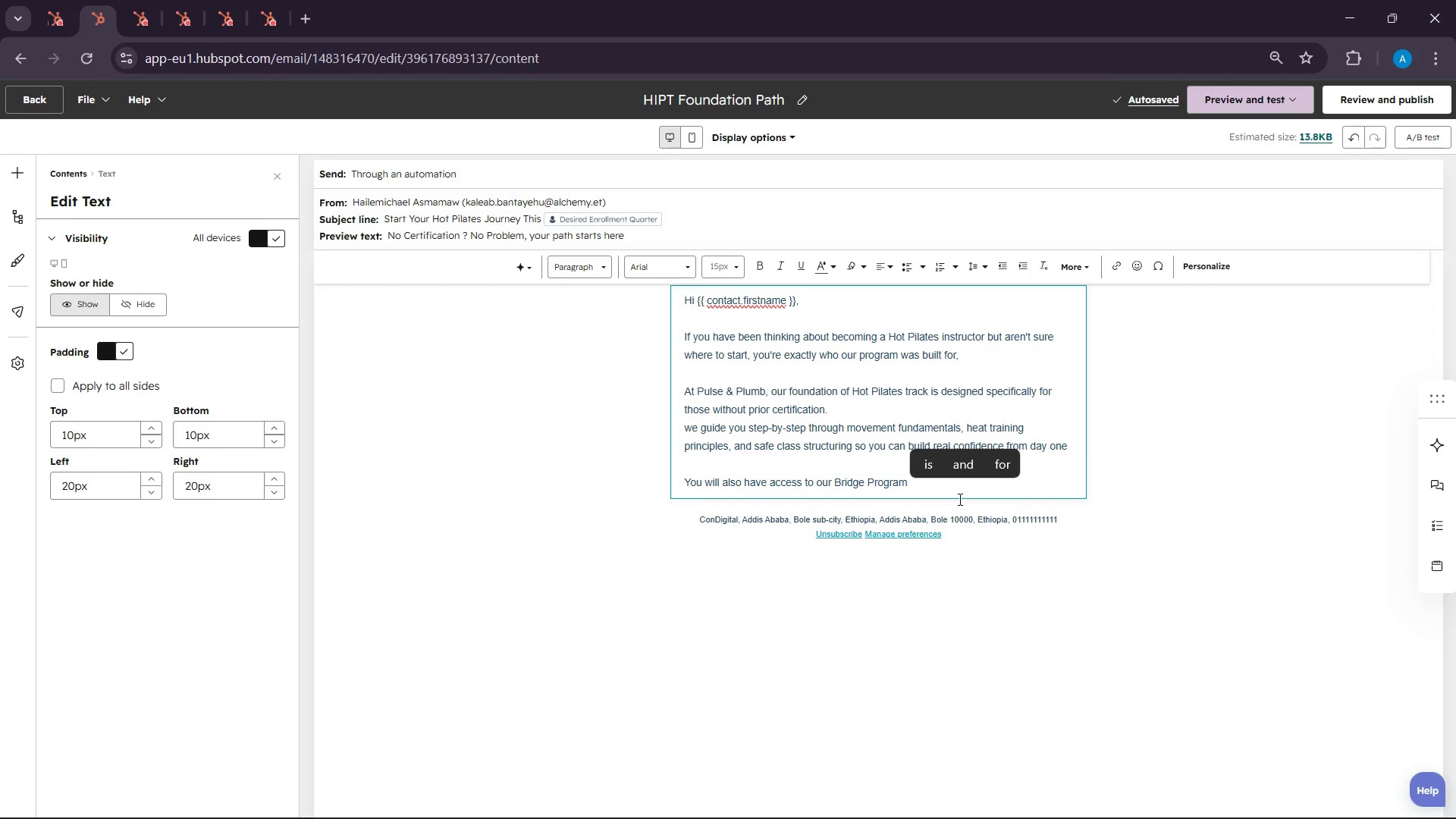 
type(, an optional pathway)
 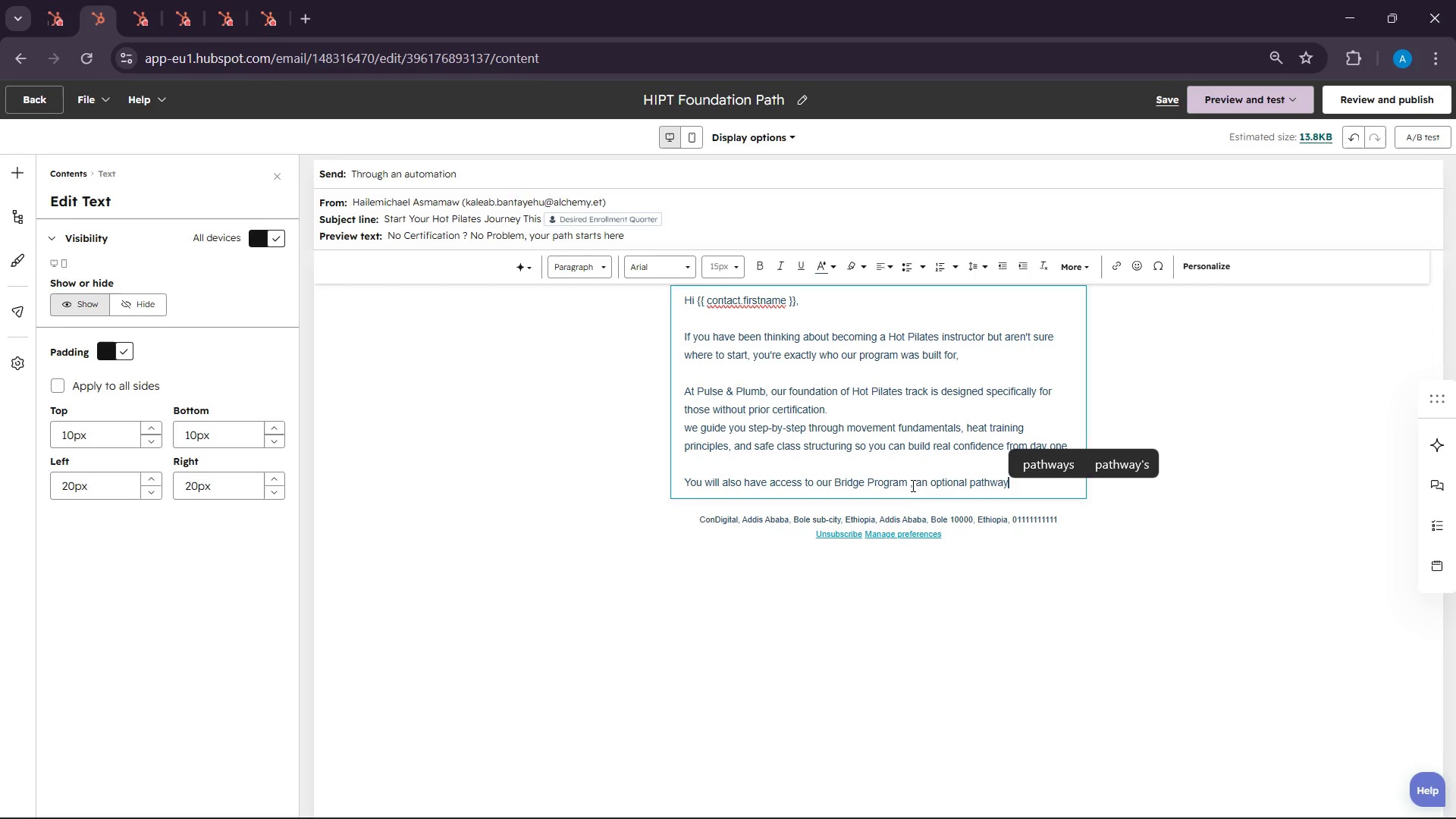 
left_click([909, 485])
 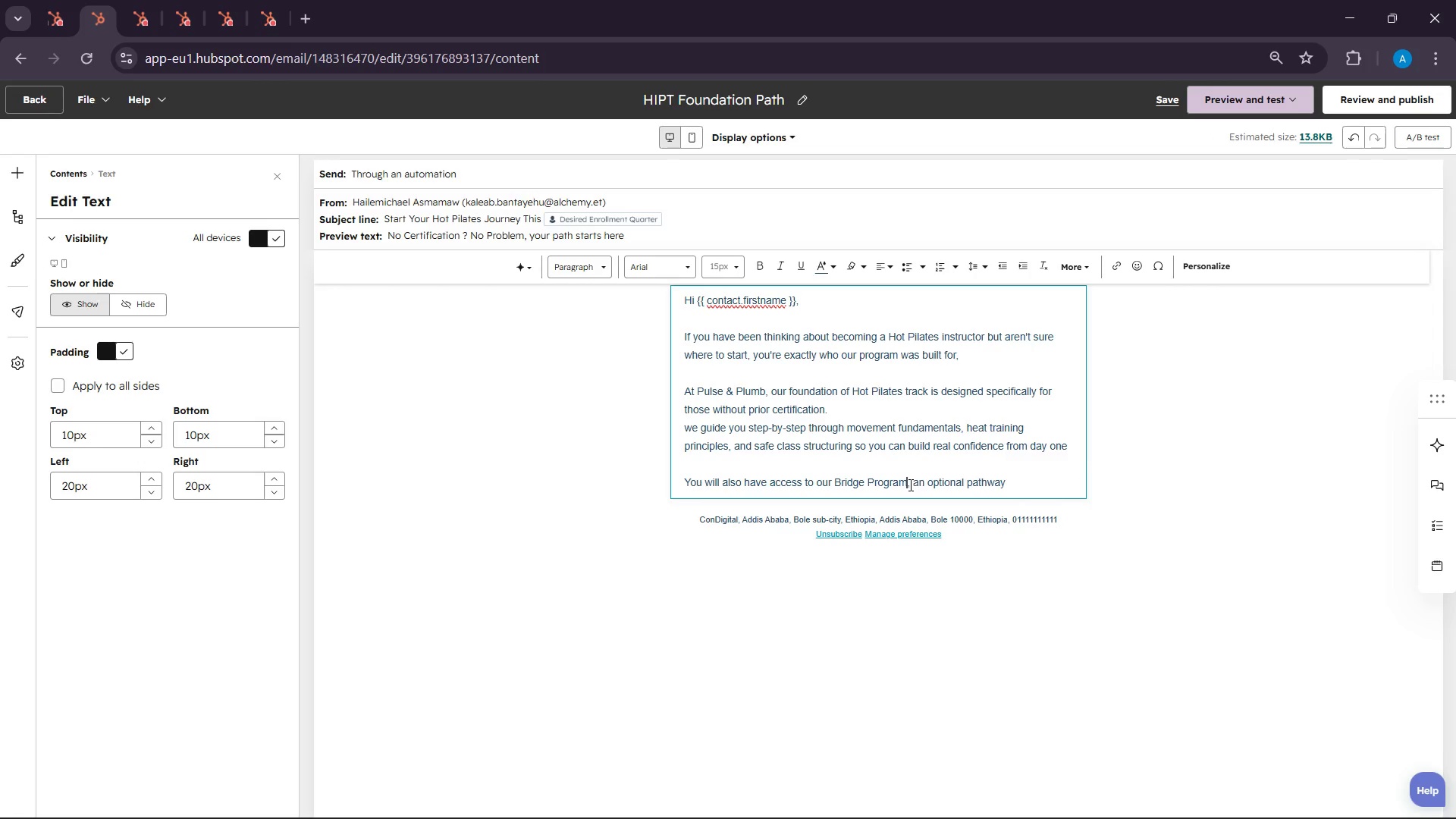 
key(Backspace)
 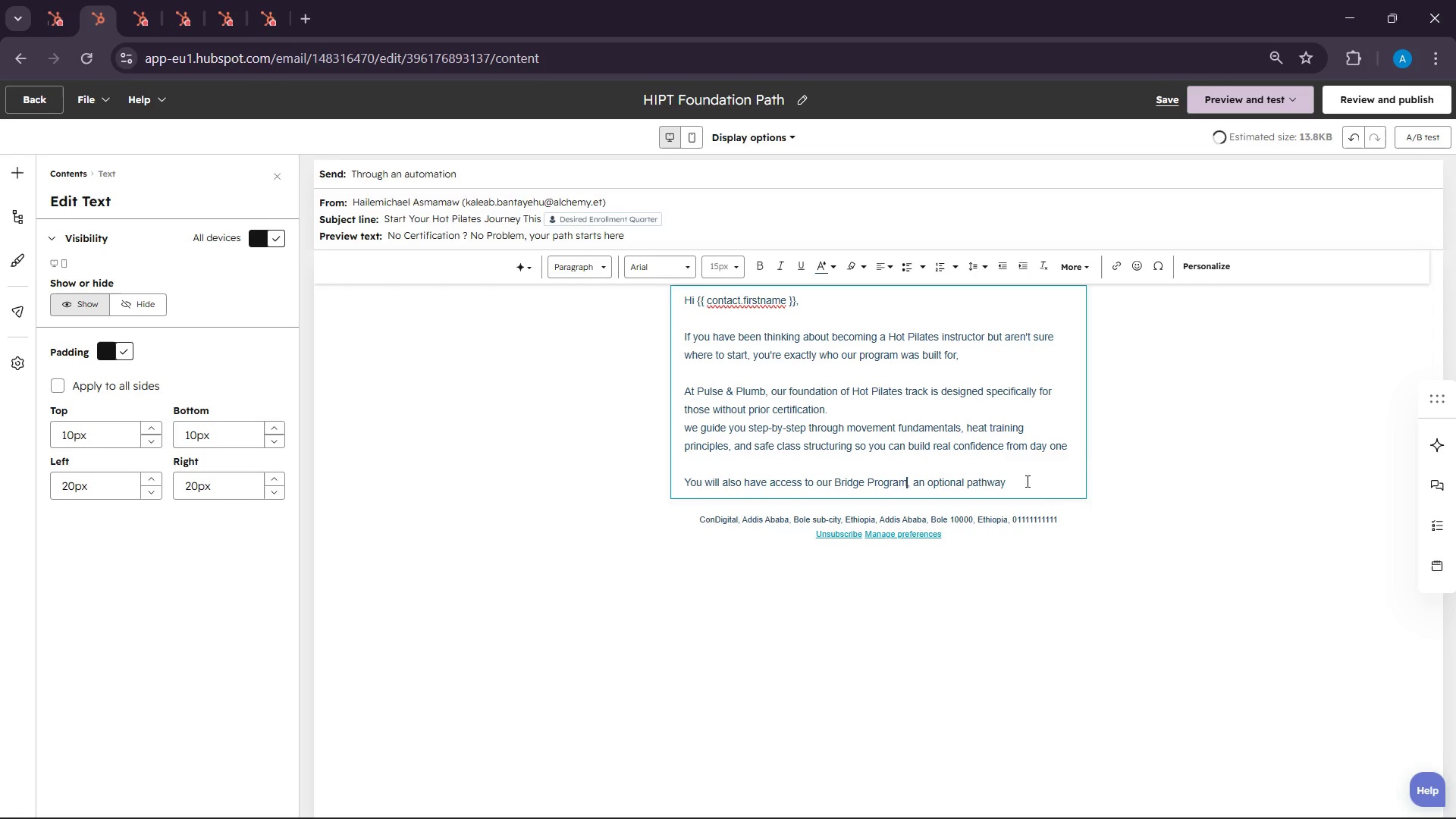 
left_click([1065, 481])
 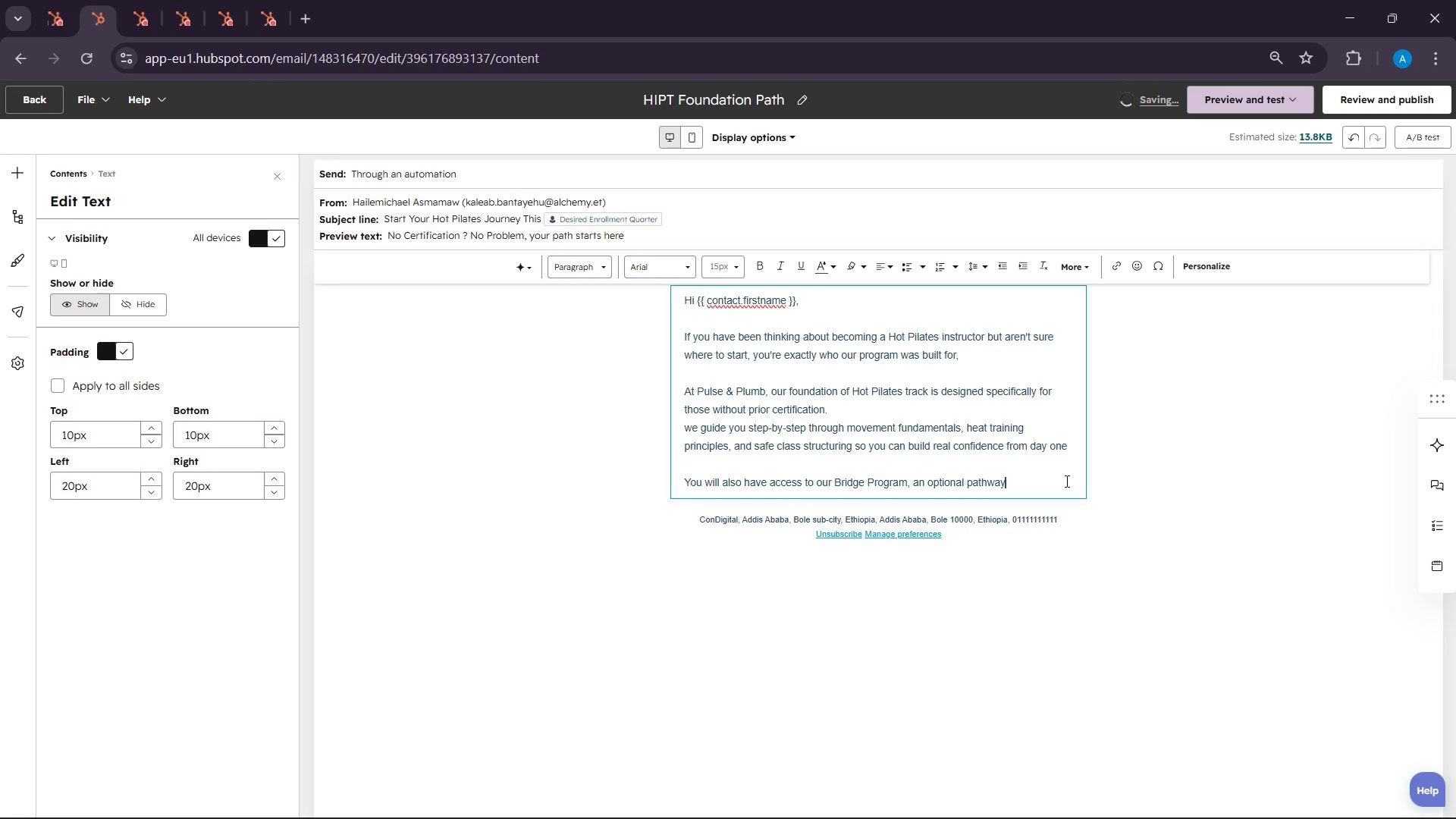 
type( that prepares )
 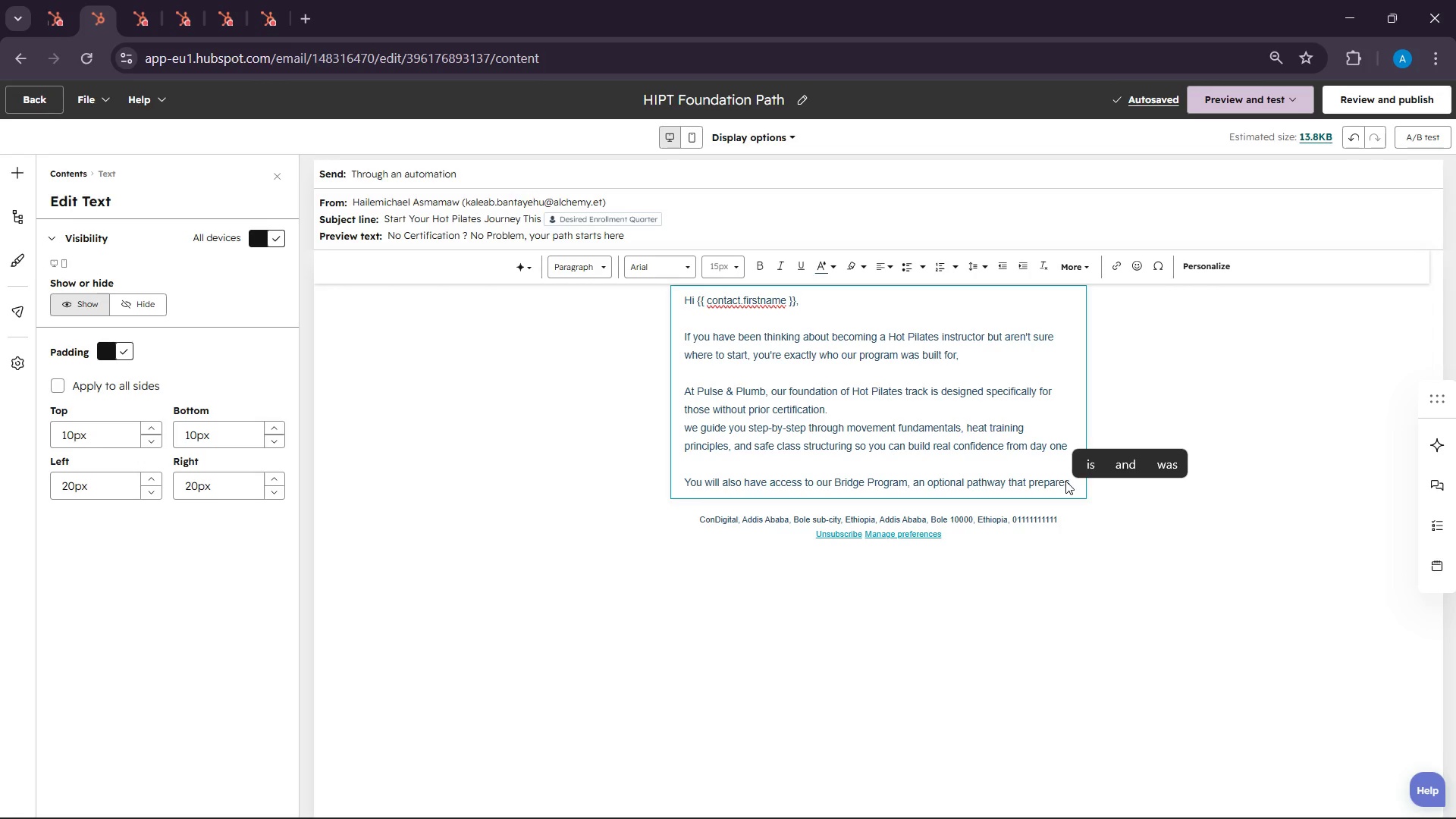 
wait(5.41)
 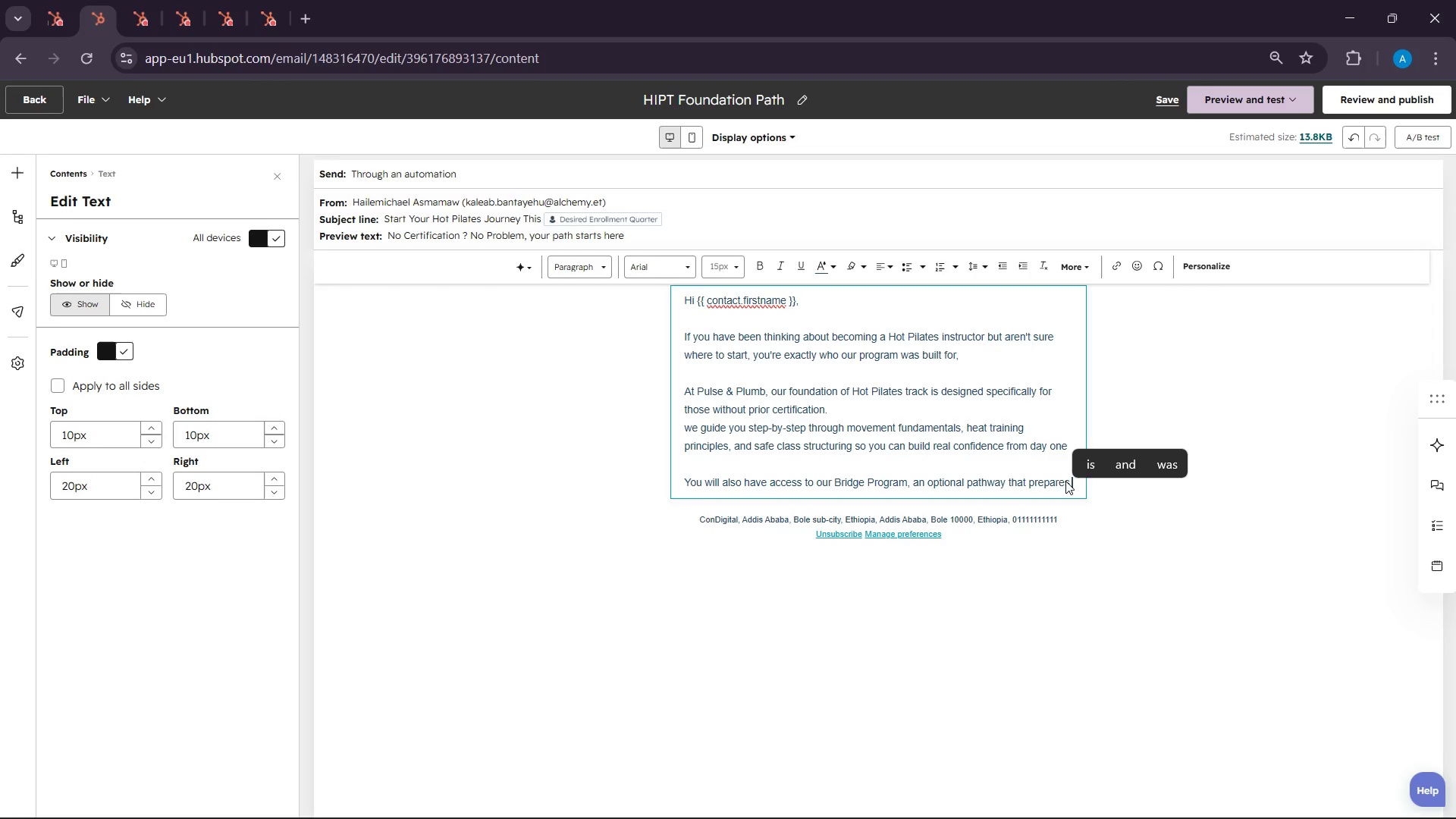 
type(you for full )
 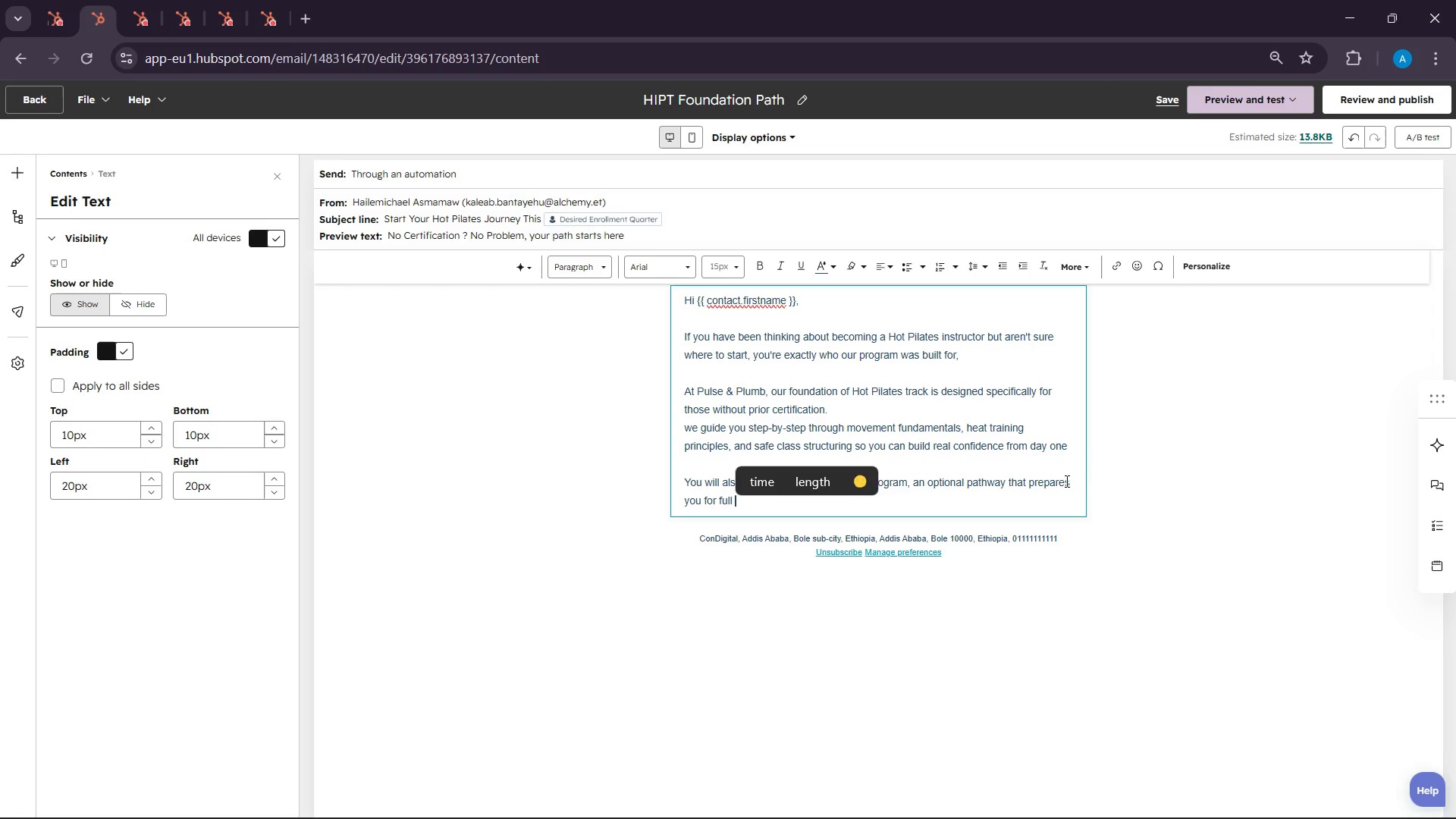 
type(cert)
 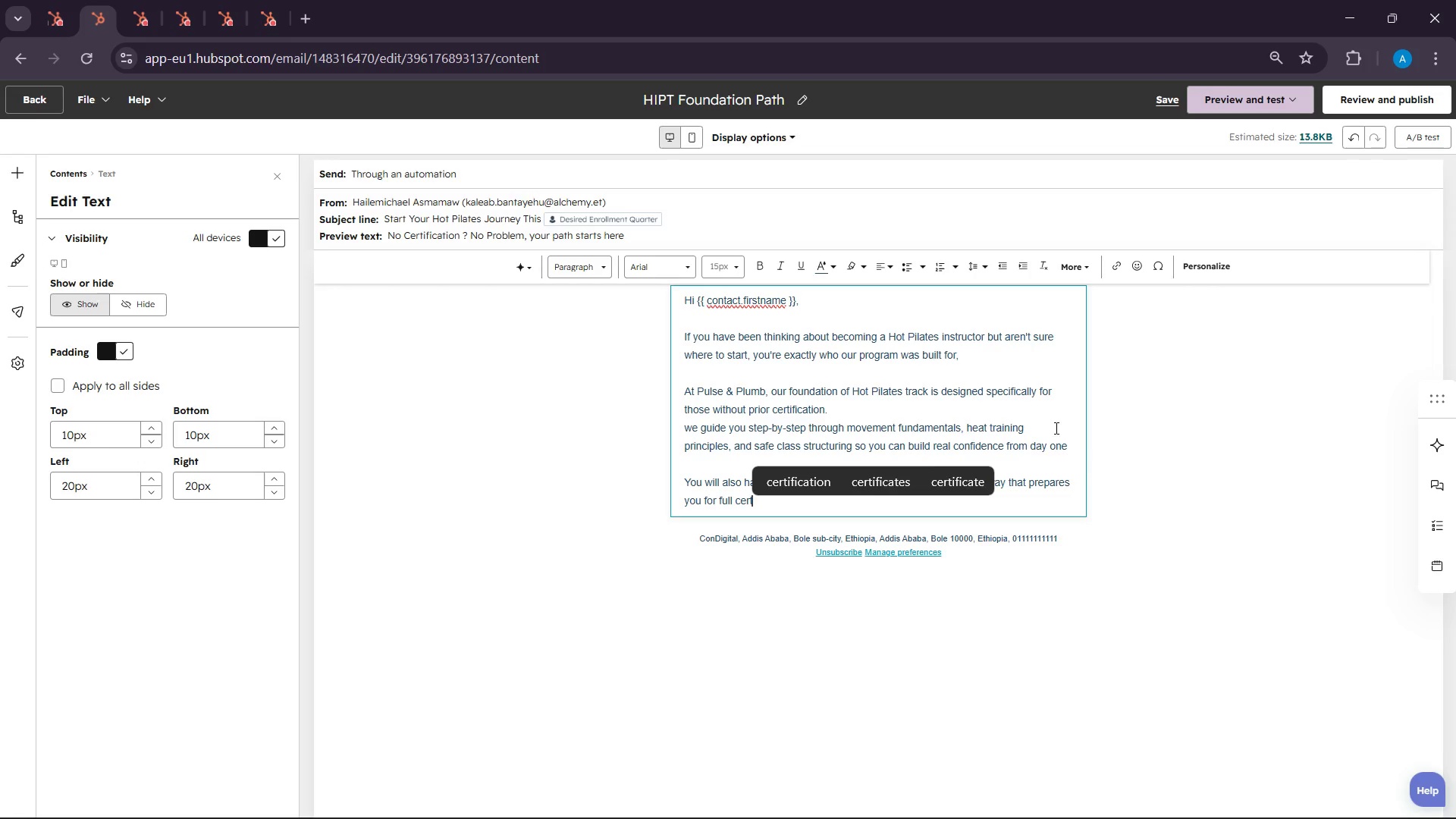 
left_click([797, 477])
 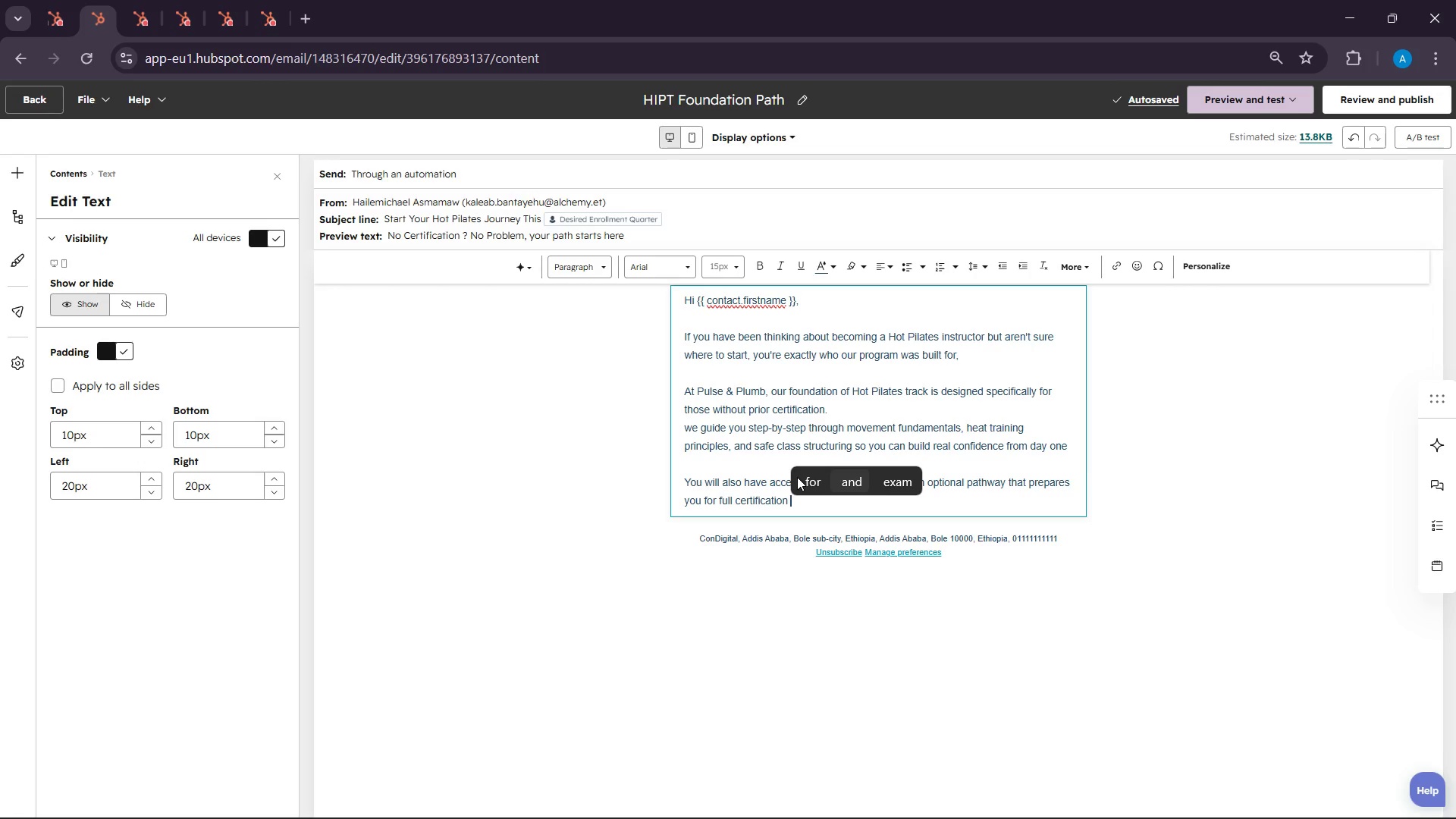 
wait(5.98)
 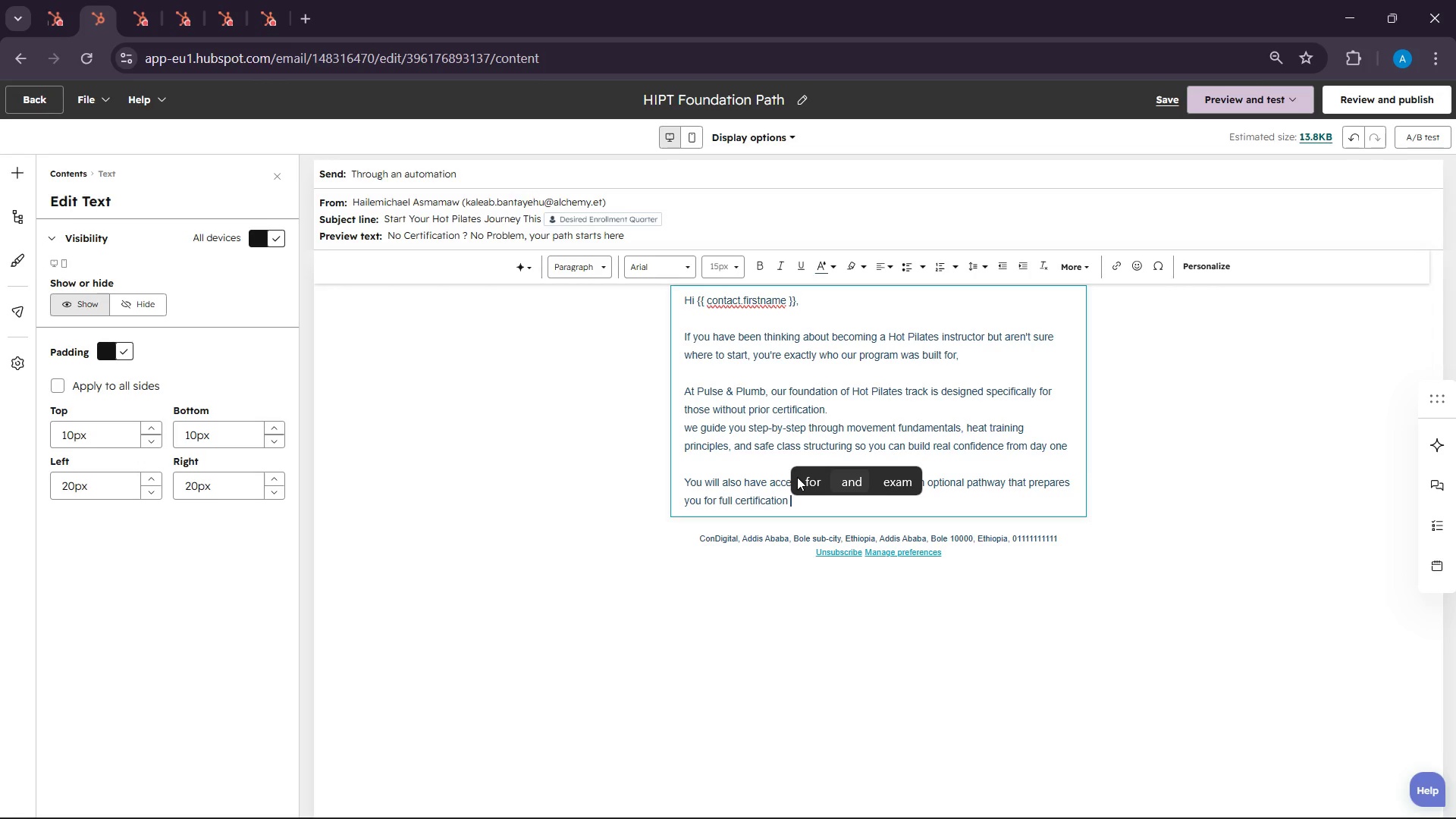 
type(at your own pace )
 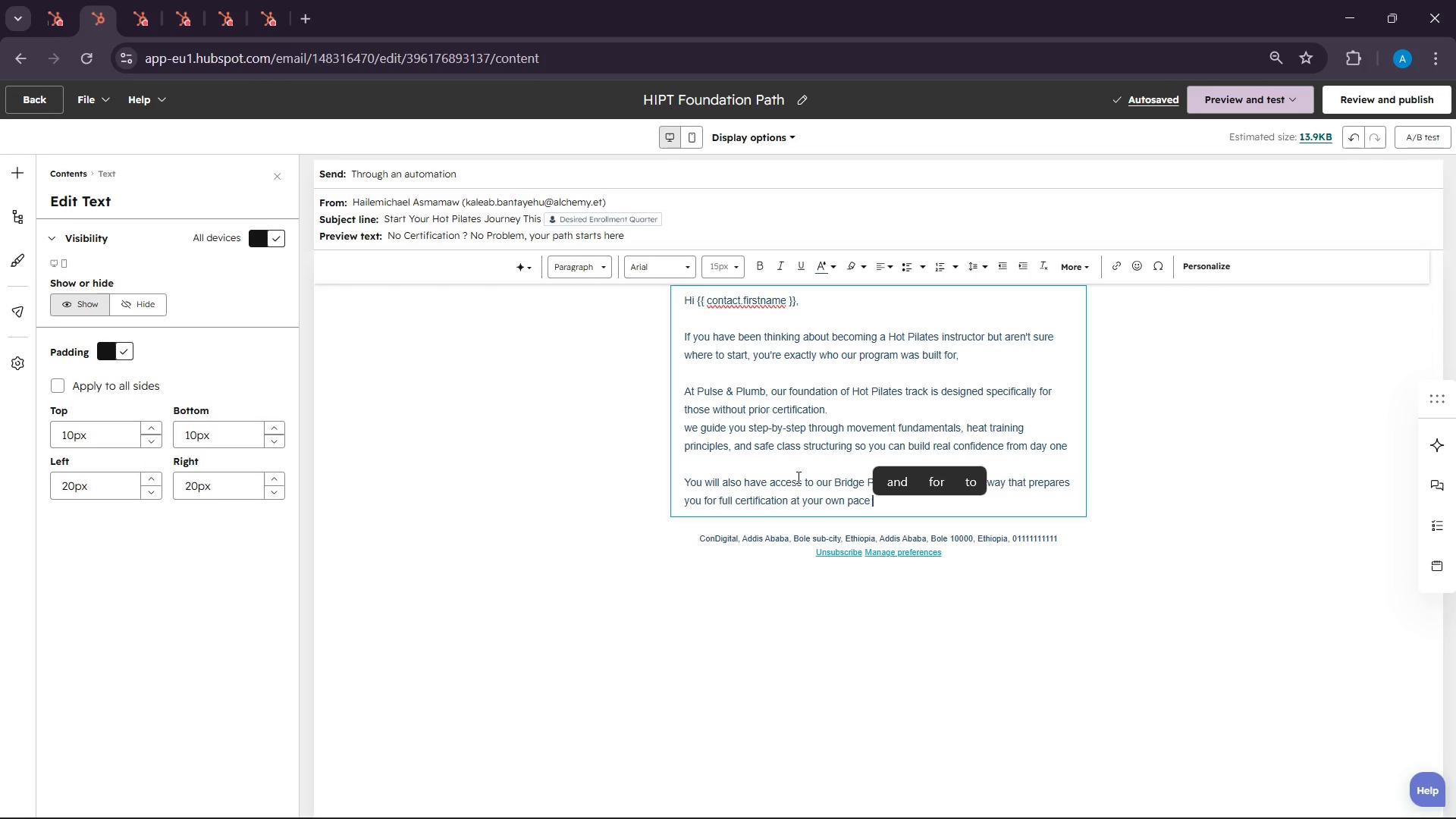 
wait(17.66)
 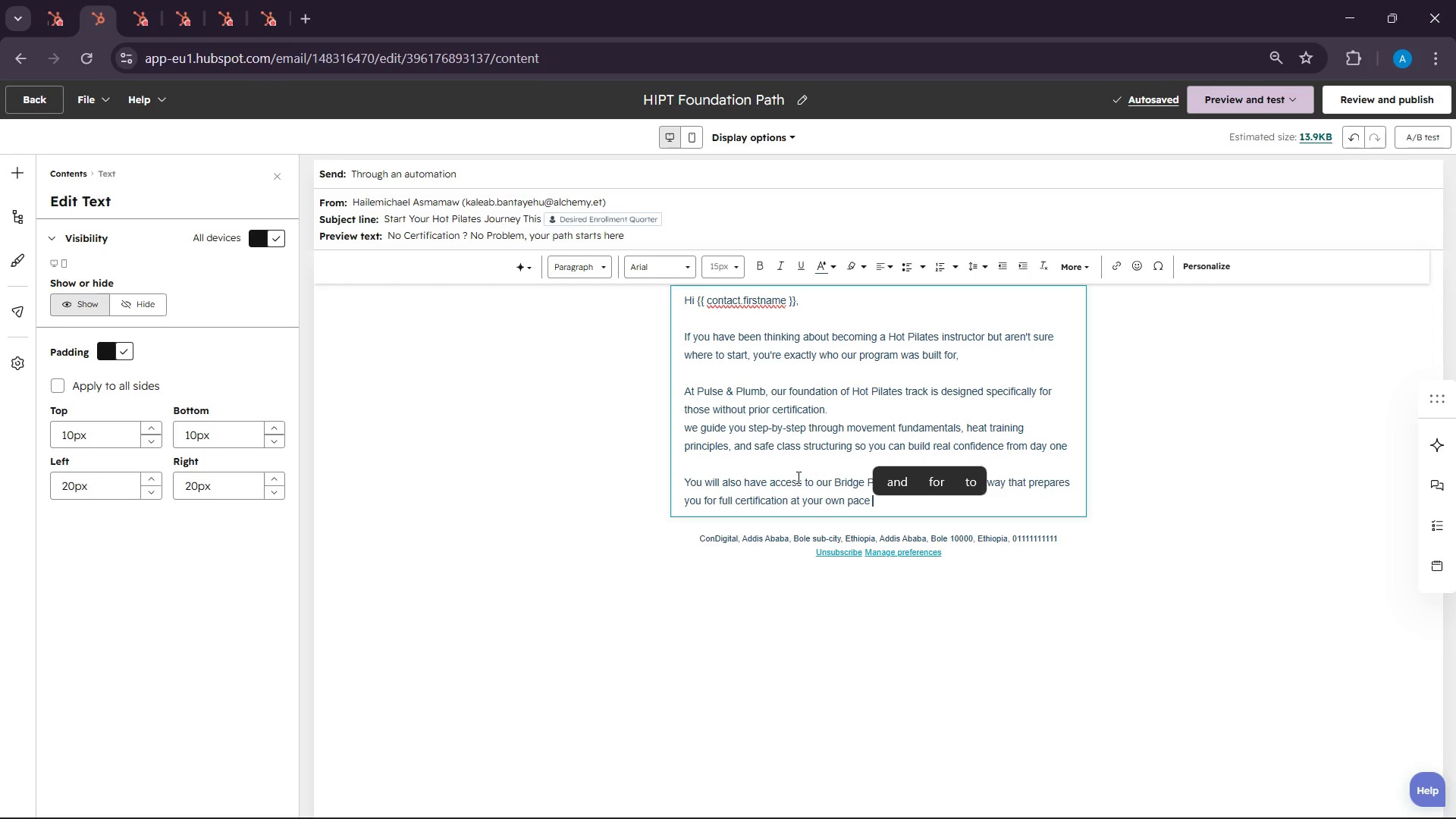 
key(Backspace)
type(. o pressure, just progress)
 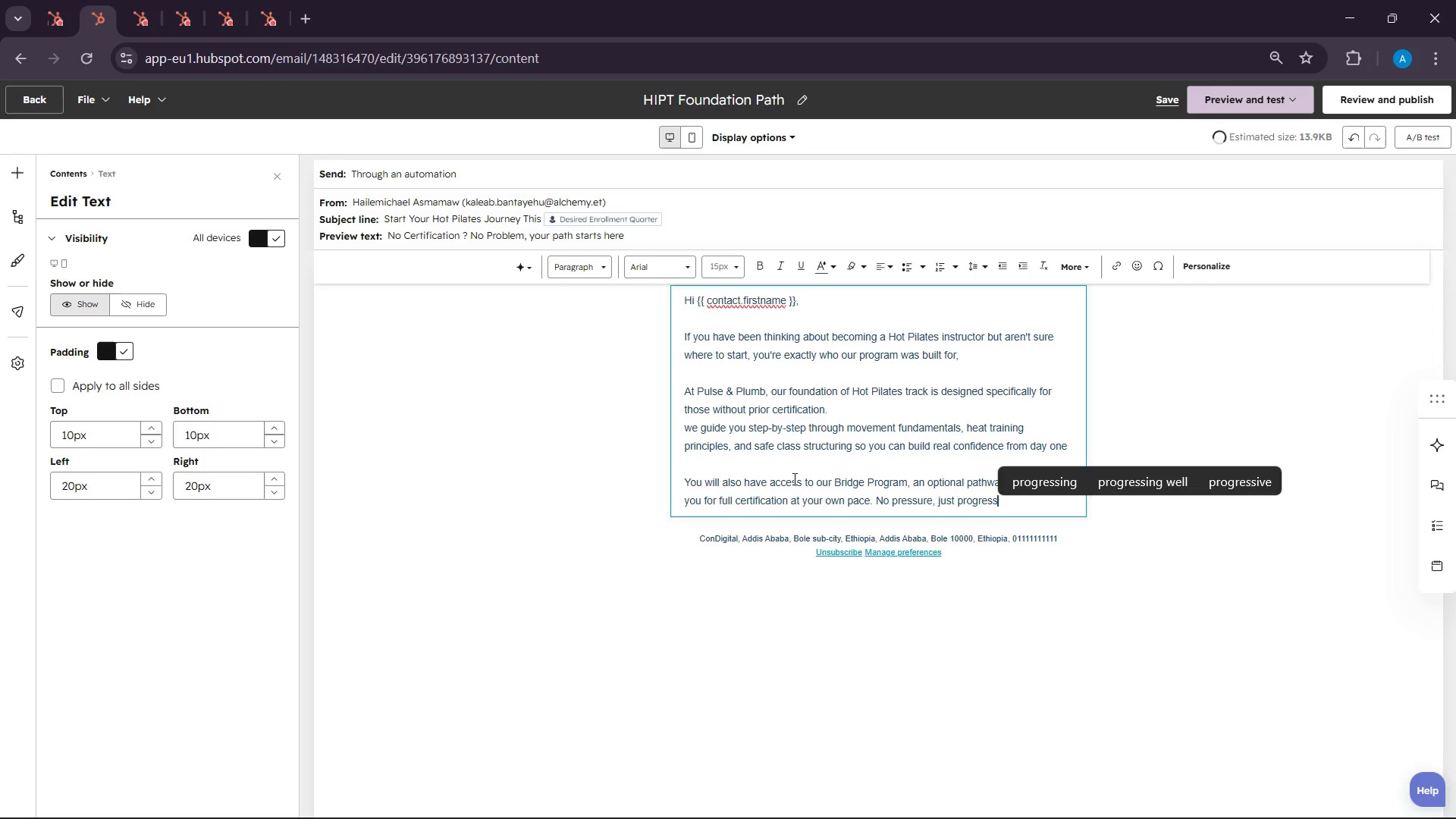 
hold_key(key=N, duration=23.28)
 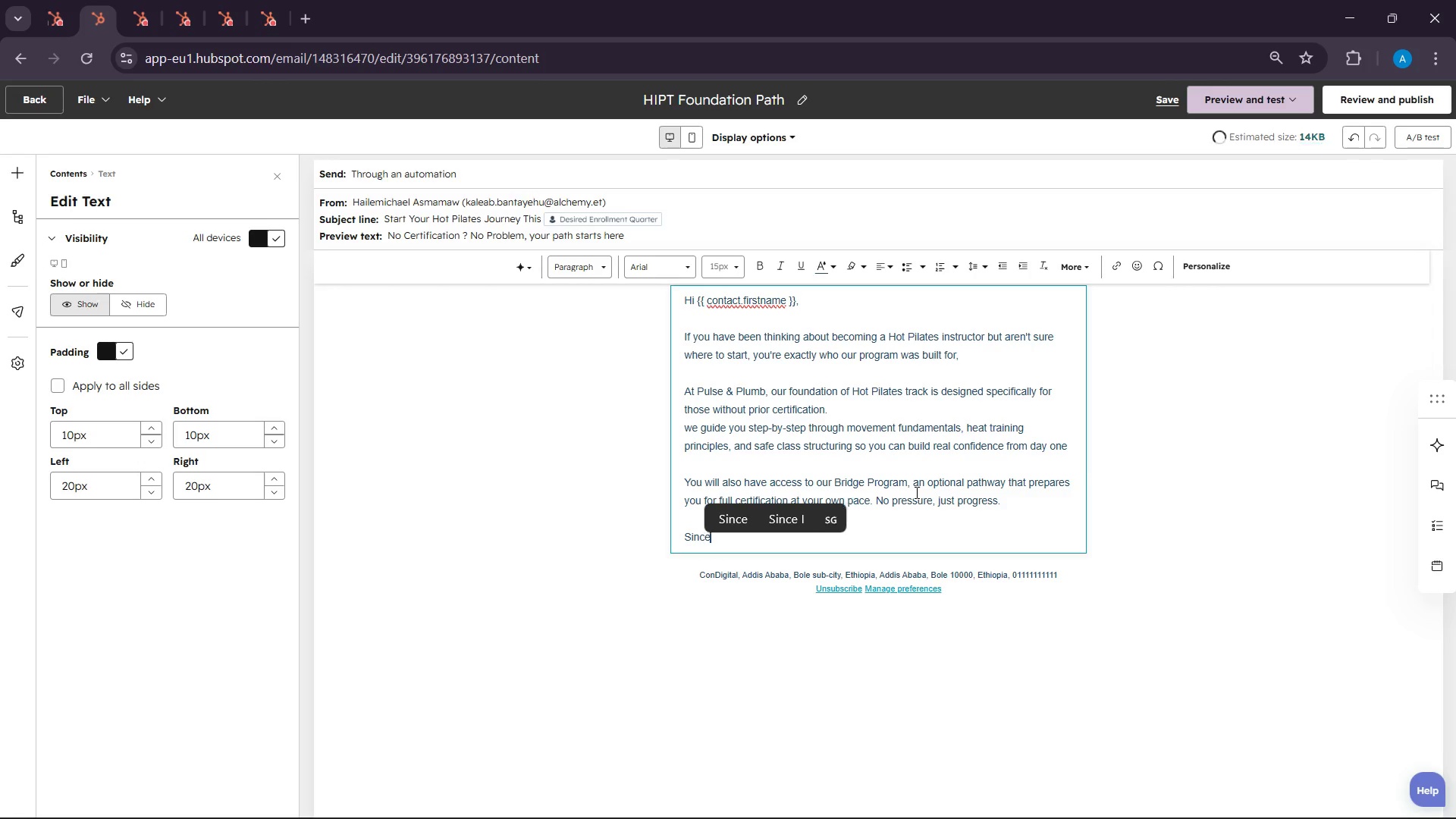 
key(Period)
 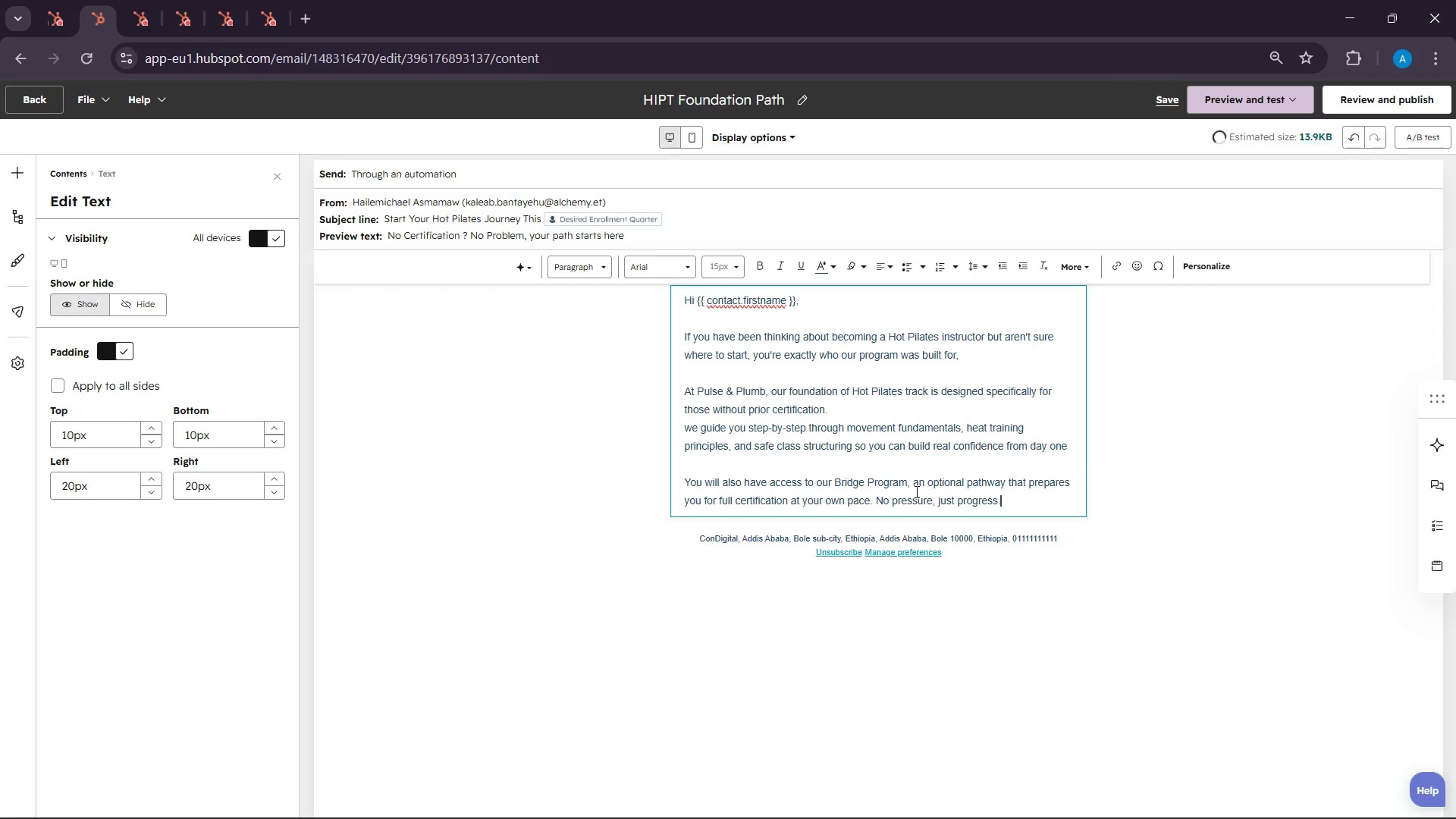 
key(Enter)
 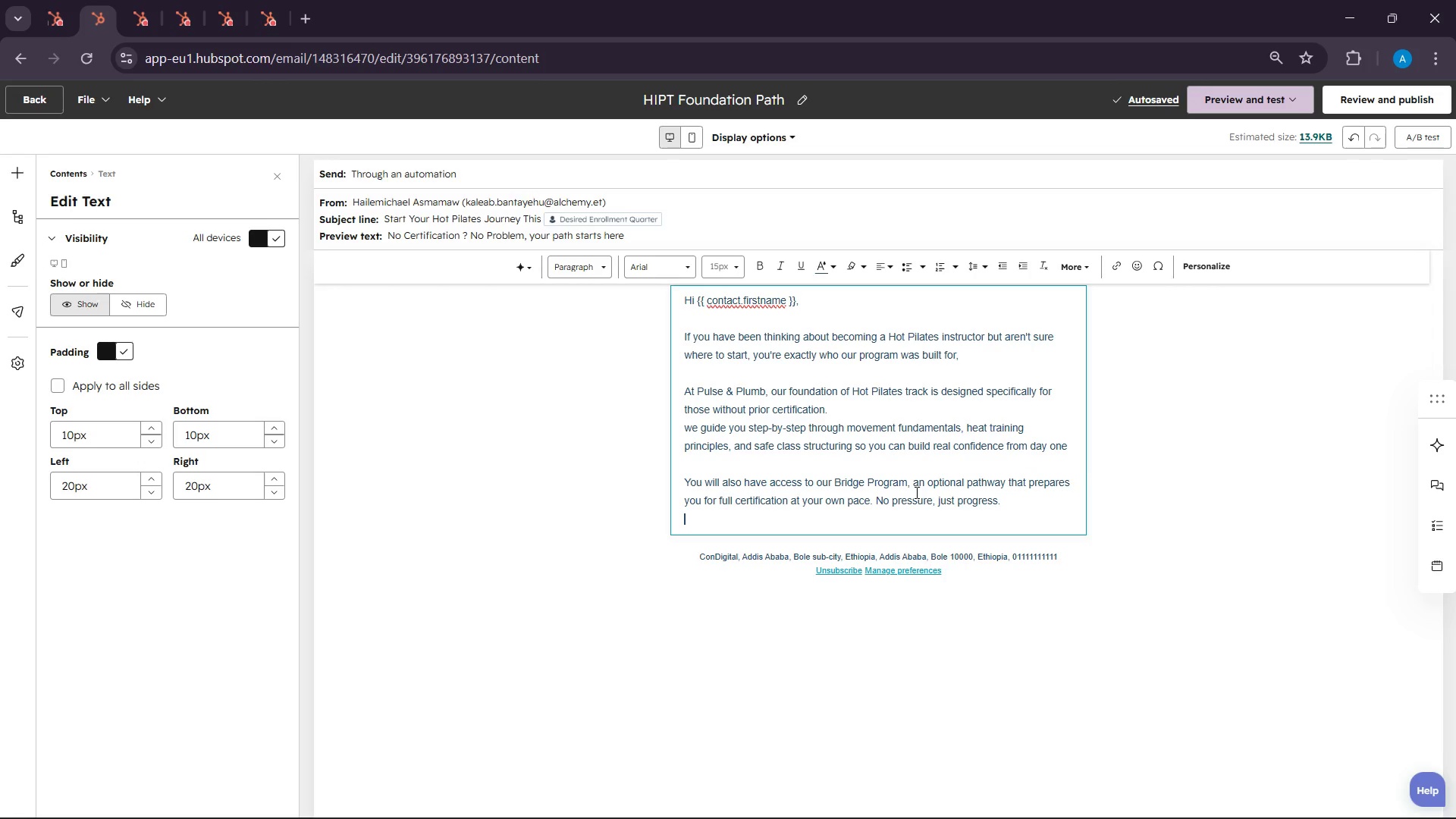 
key(Enter)
 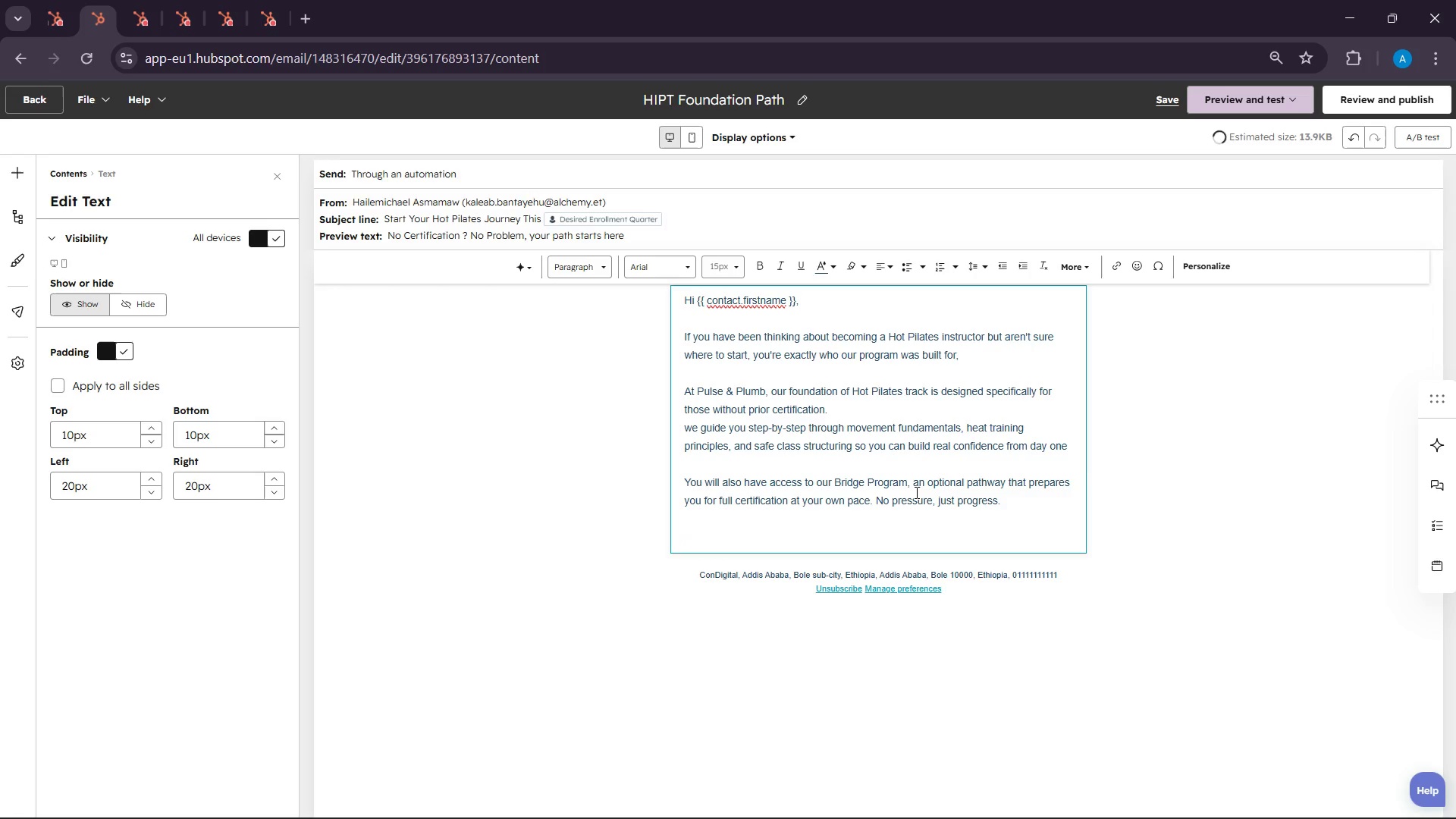 
hold_key(key=ShiftLeft, duration=0.31)
 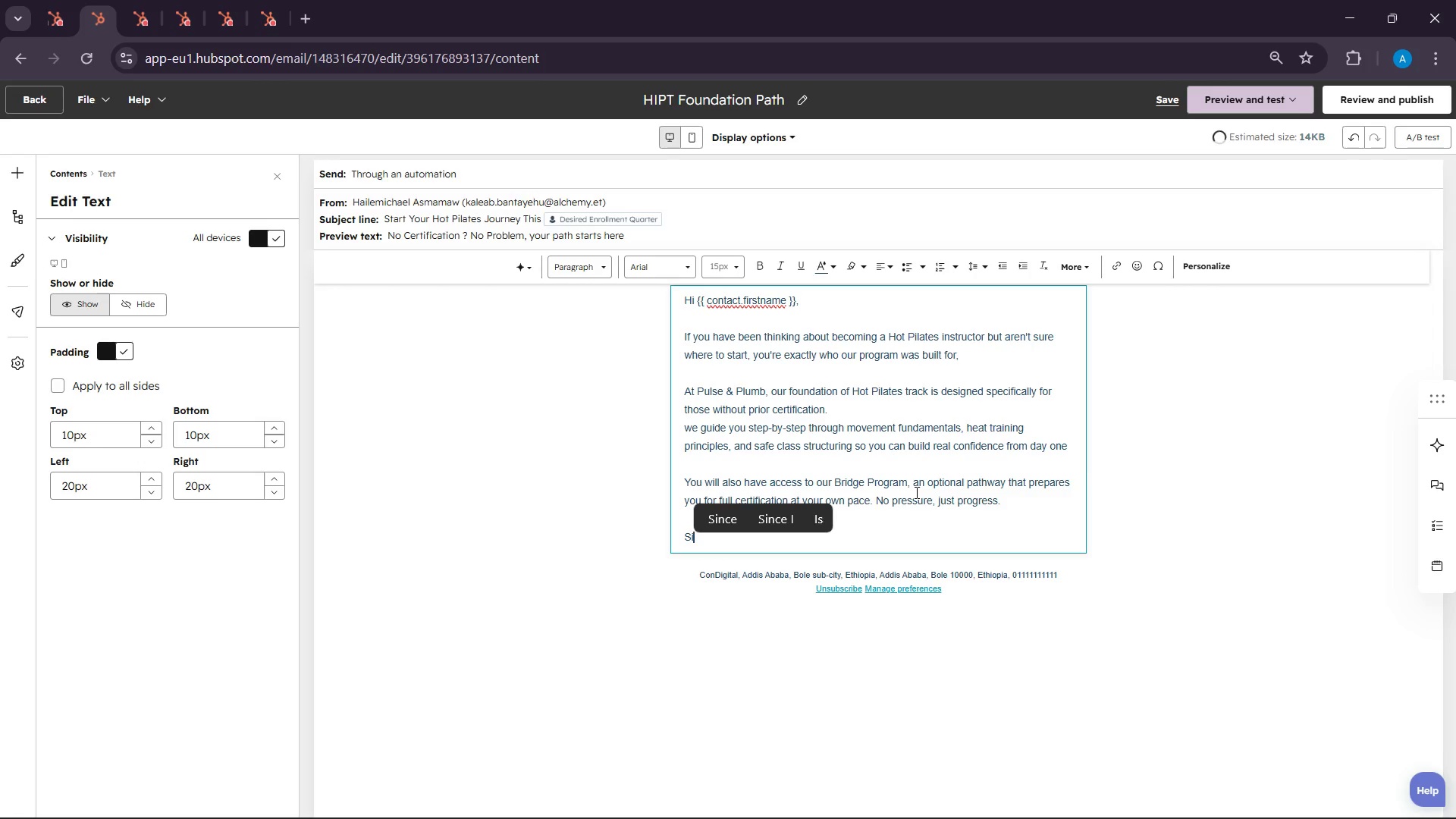 
type(ic)
key(Backspace)
type(ce you're )
 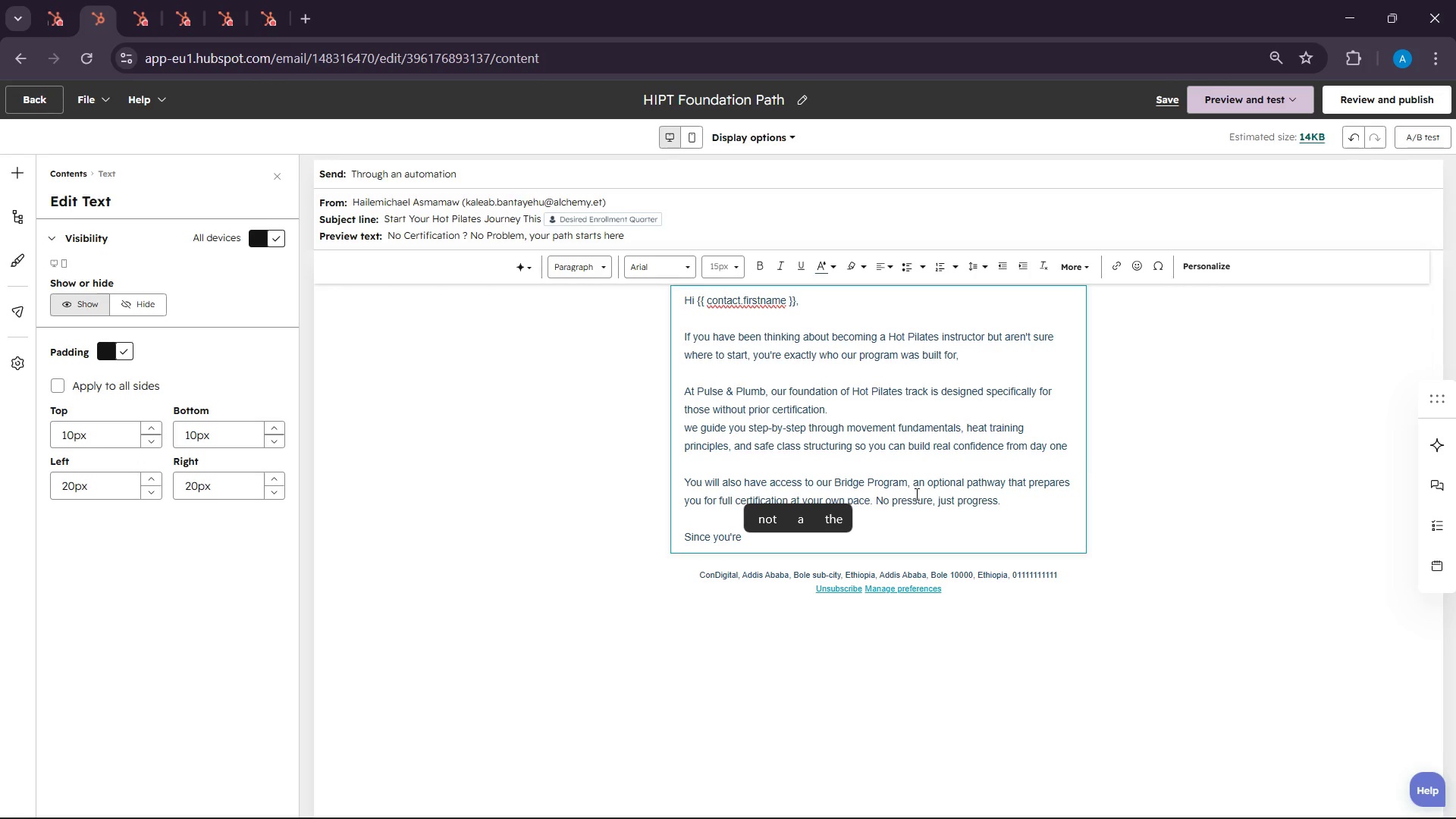 
type(aiminf )
key(Backspace)
key(Backspace)
key(Backspace)
type(g )
key(Backspace)
key(Backspace)
key(Backspace)
key(Backspace)
key(Backspace)
type(ming )
 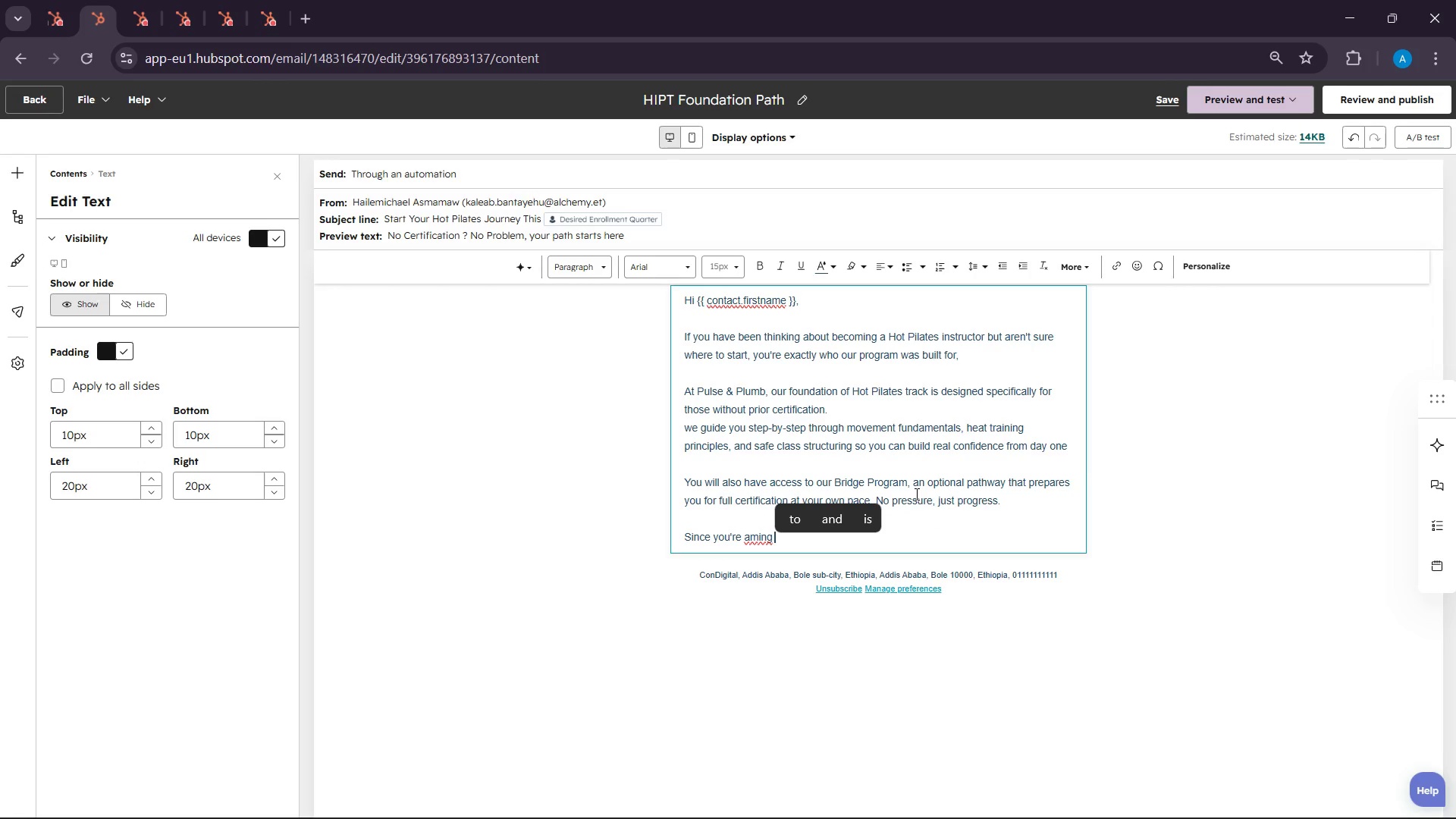 
key(Backspace)
key(Backspace)
key(Backspace)
key(Backspace)
key(Backspace)
type(iming fo )
key(Backspace)
type(r )
 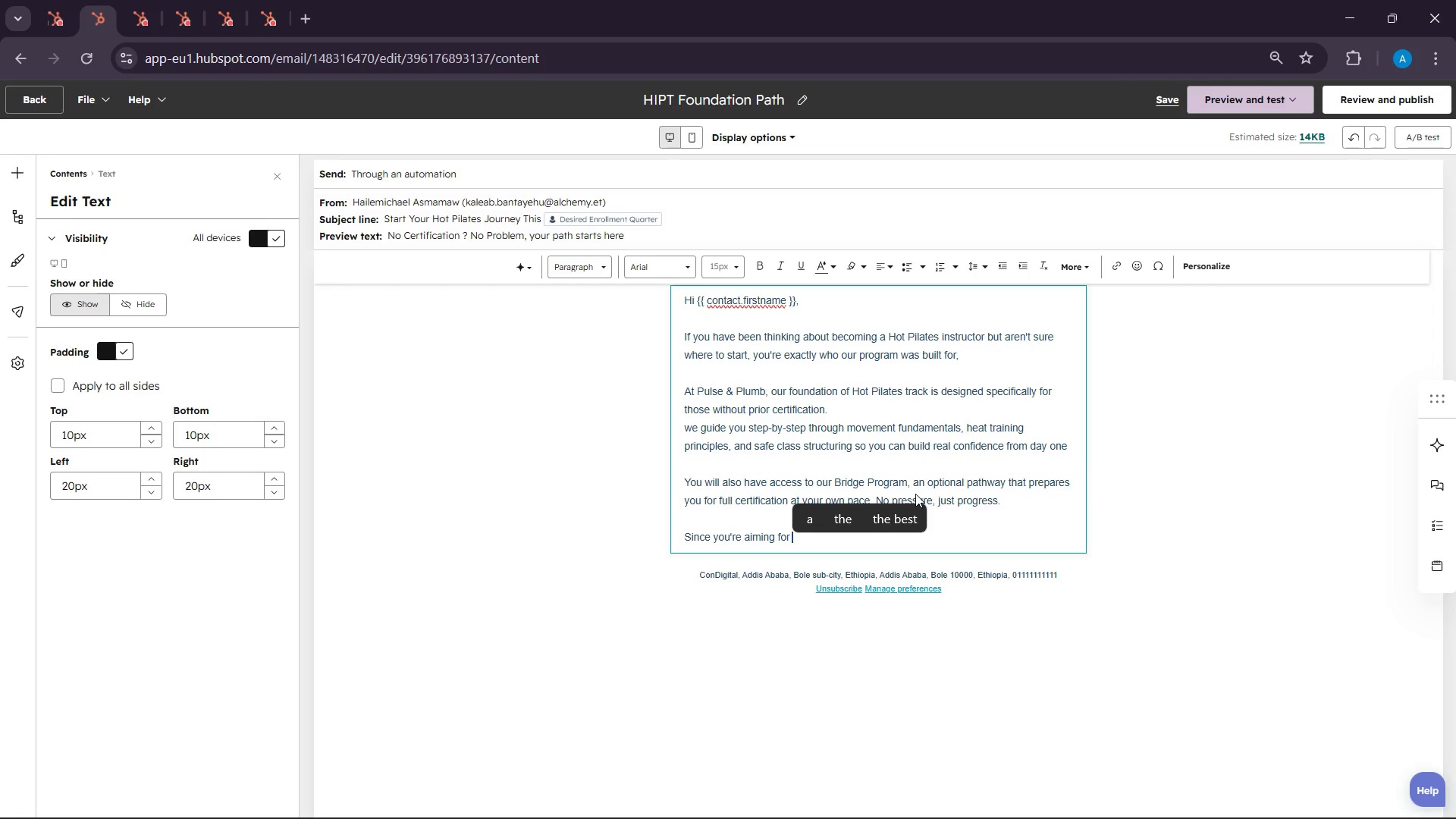 
type({{ contact.desired )
key(Backspace)
 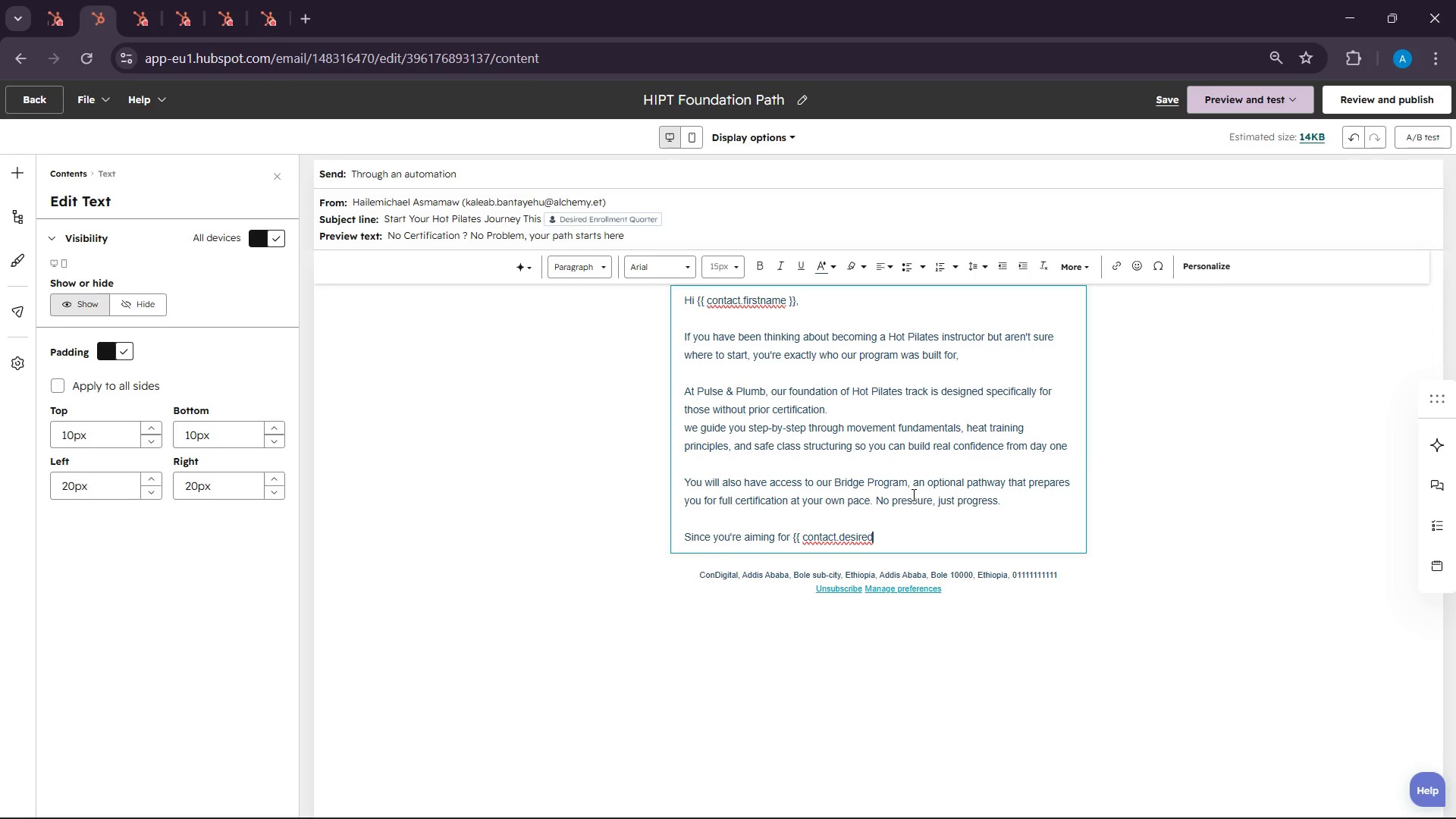 
key(Control+V)
 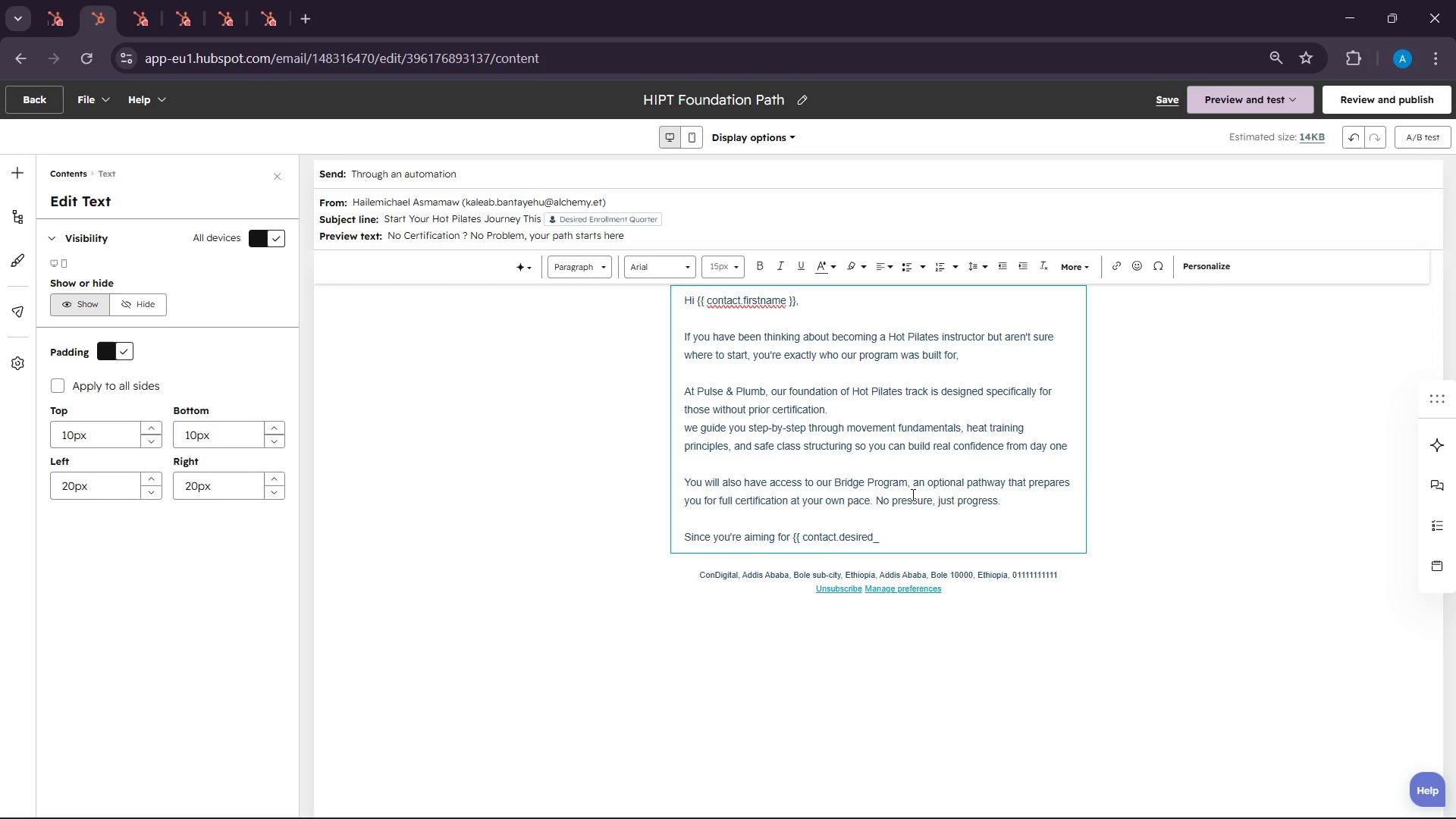 
type(enroll)
 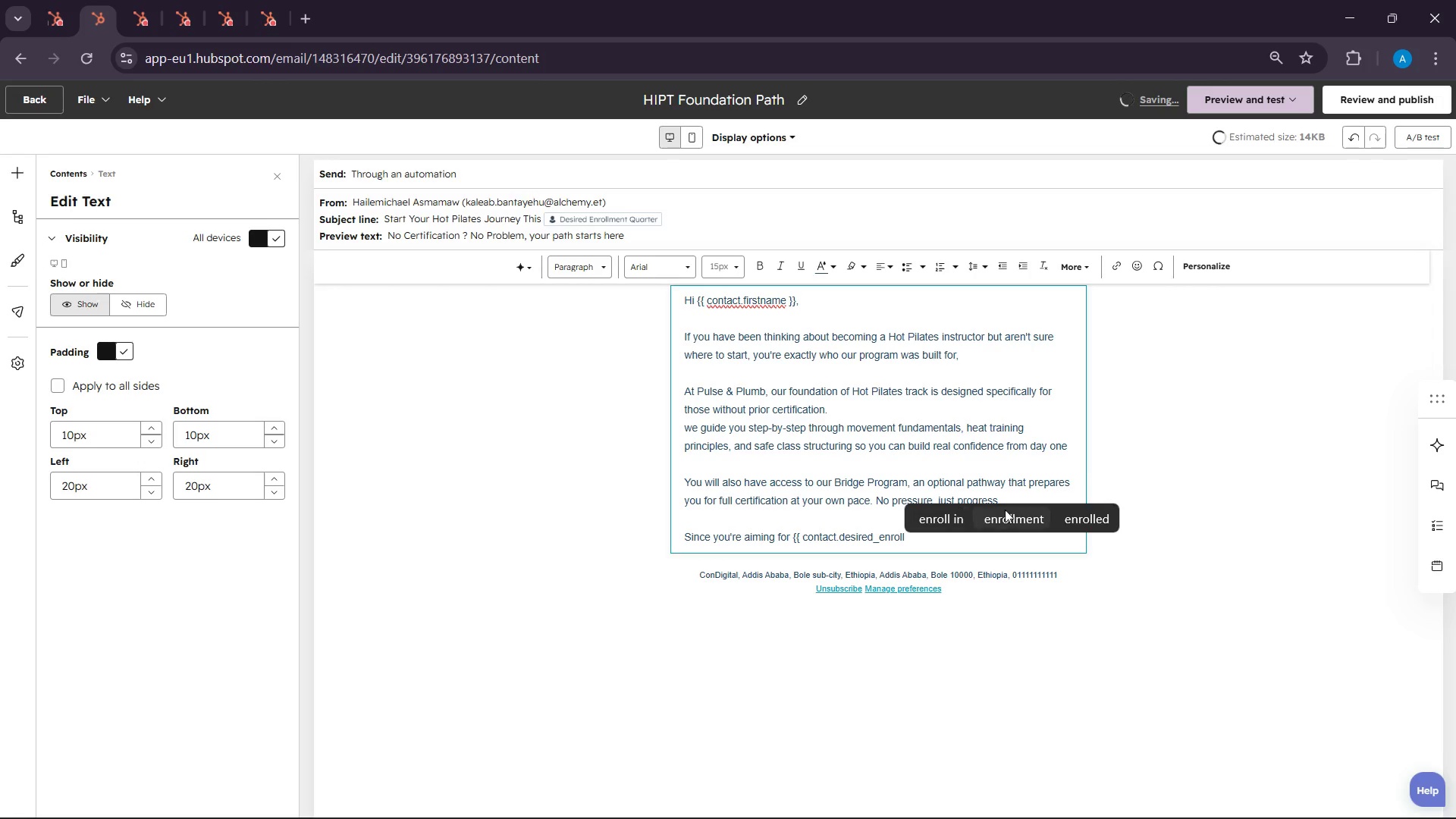 
left_click([1012, 513])
 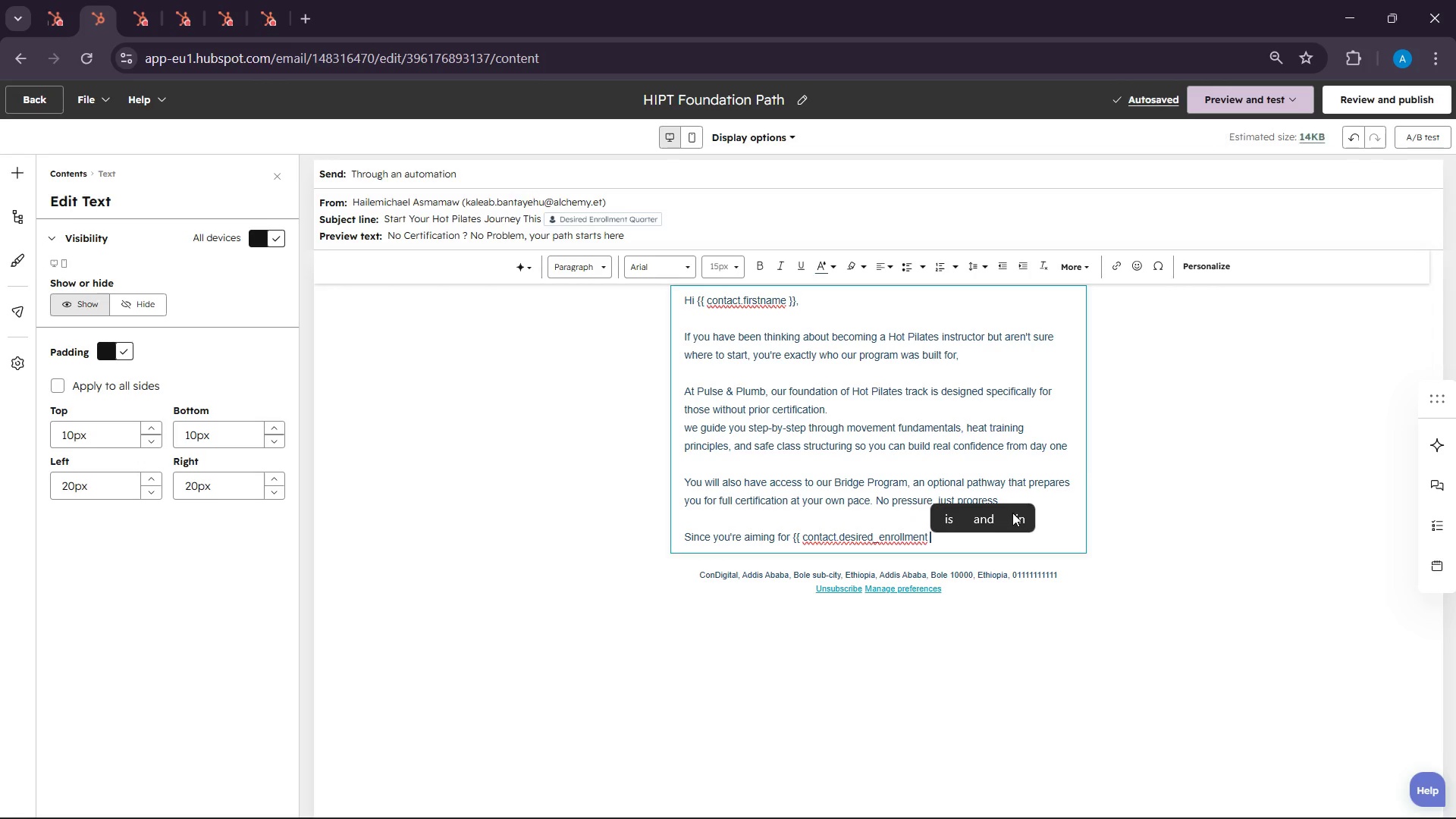 
key(Backspace)
 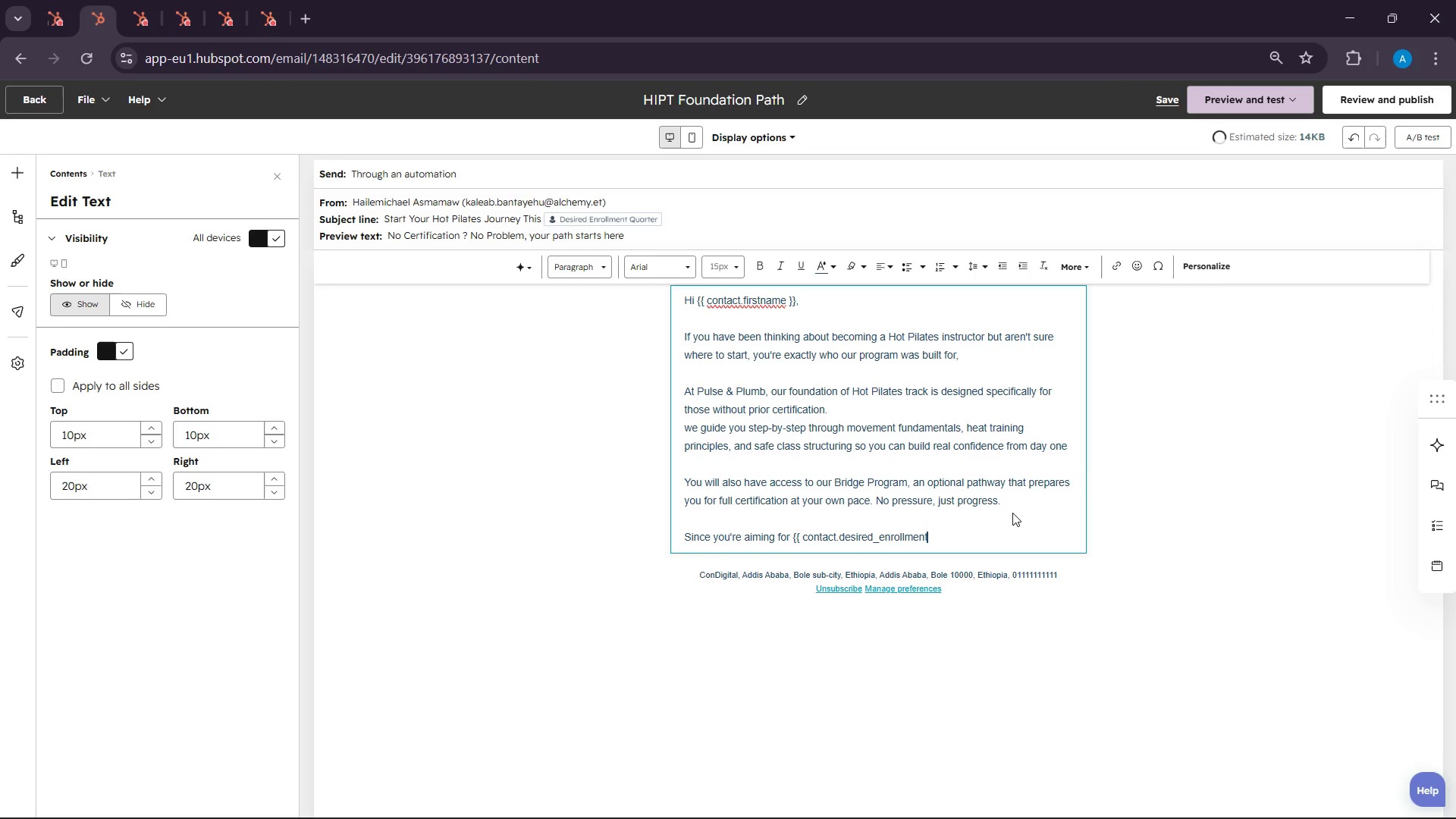 
key(Control+V)
 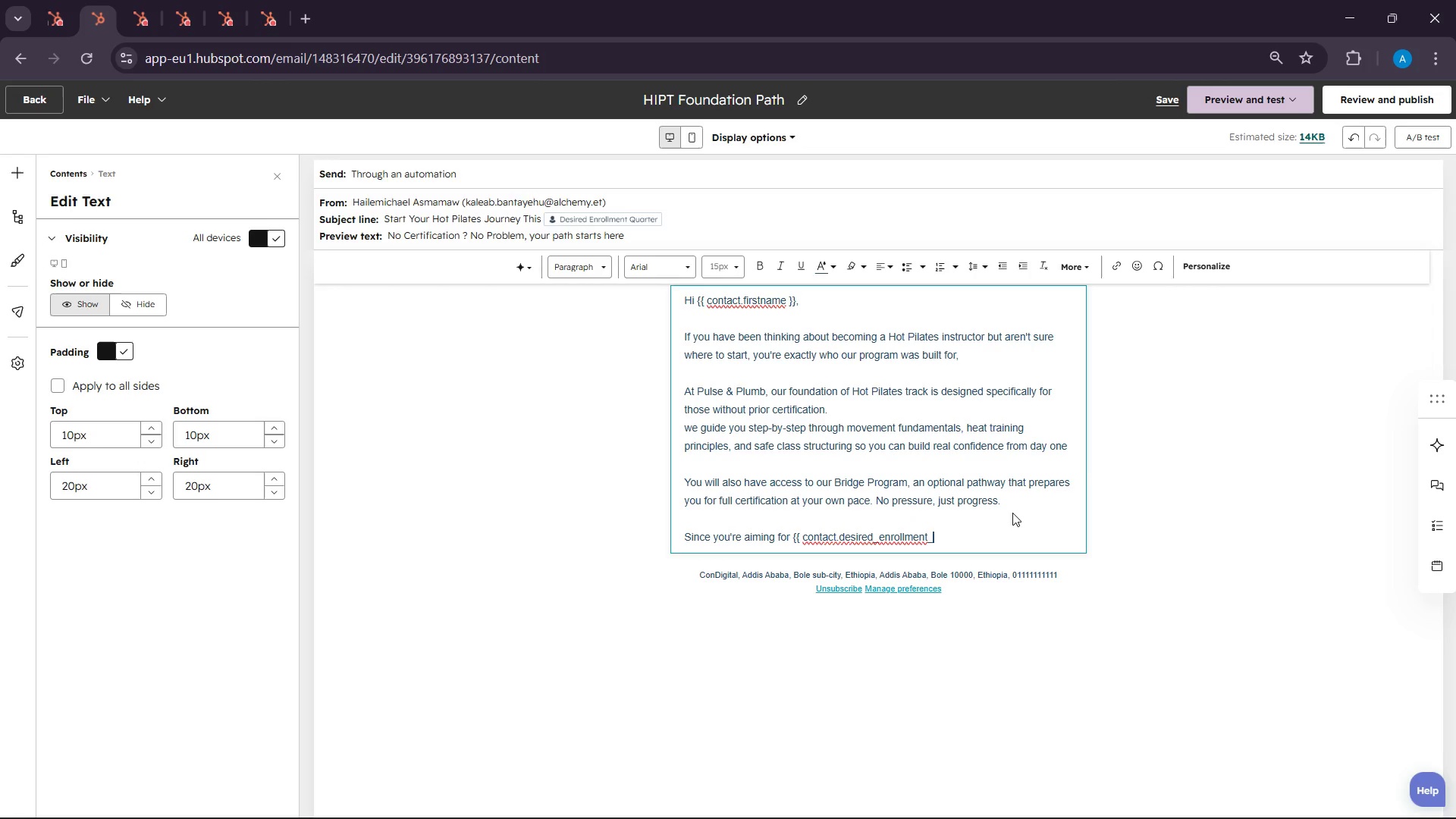 
type(quarter }})
 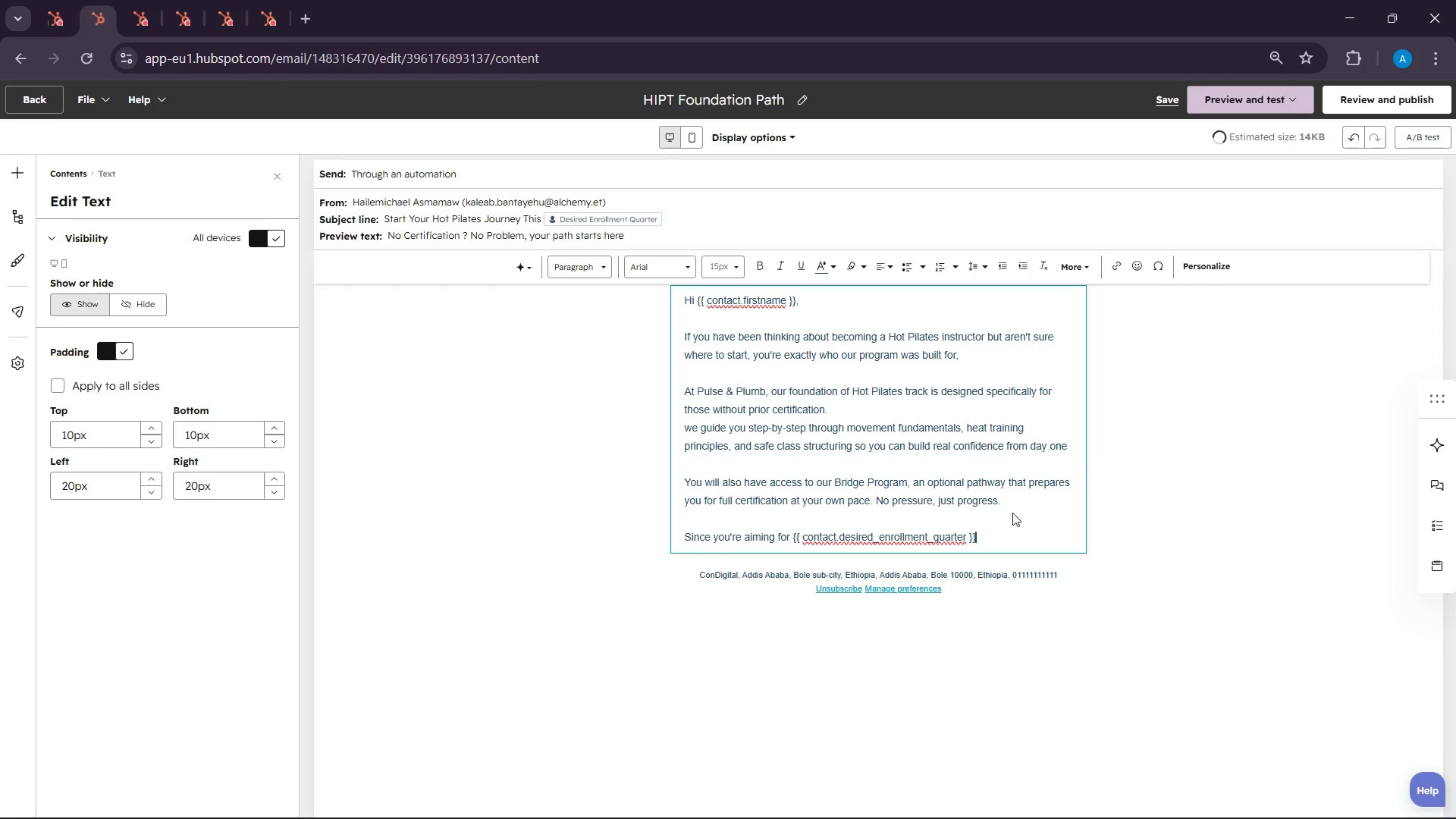 
type(, this is the )
 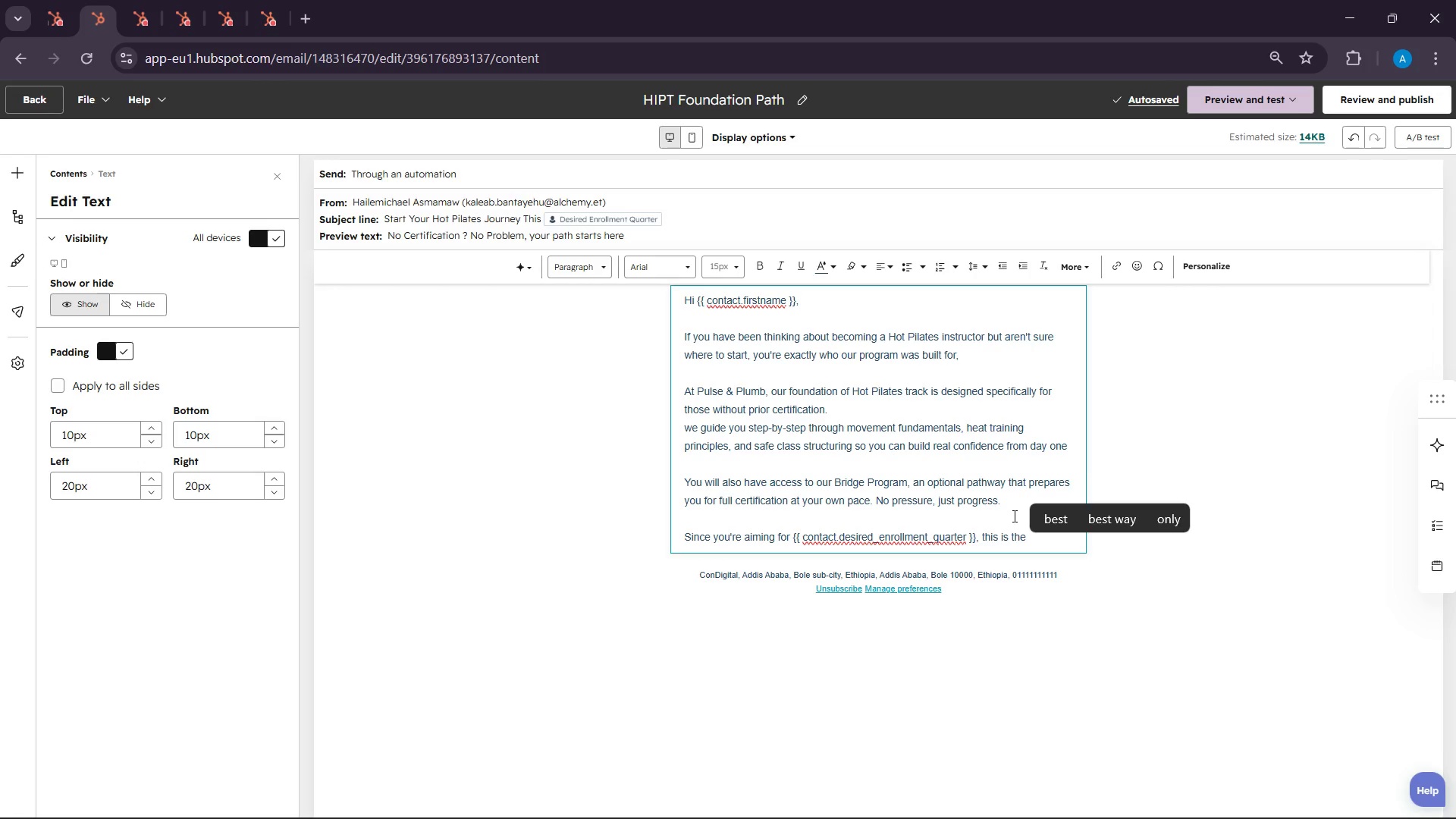 
wait(70.55)
 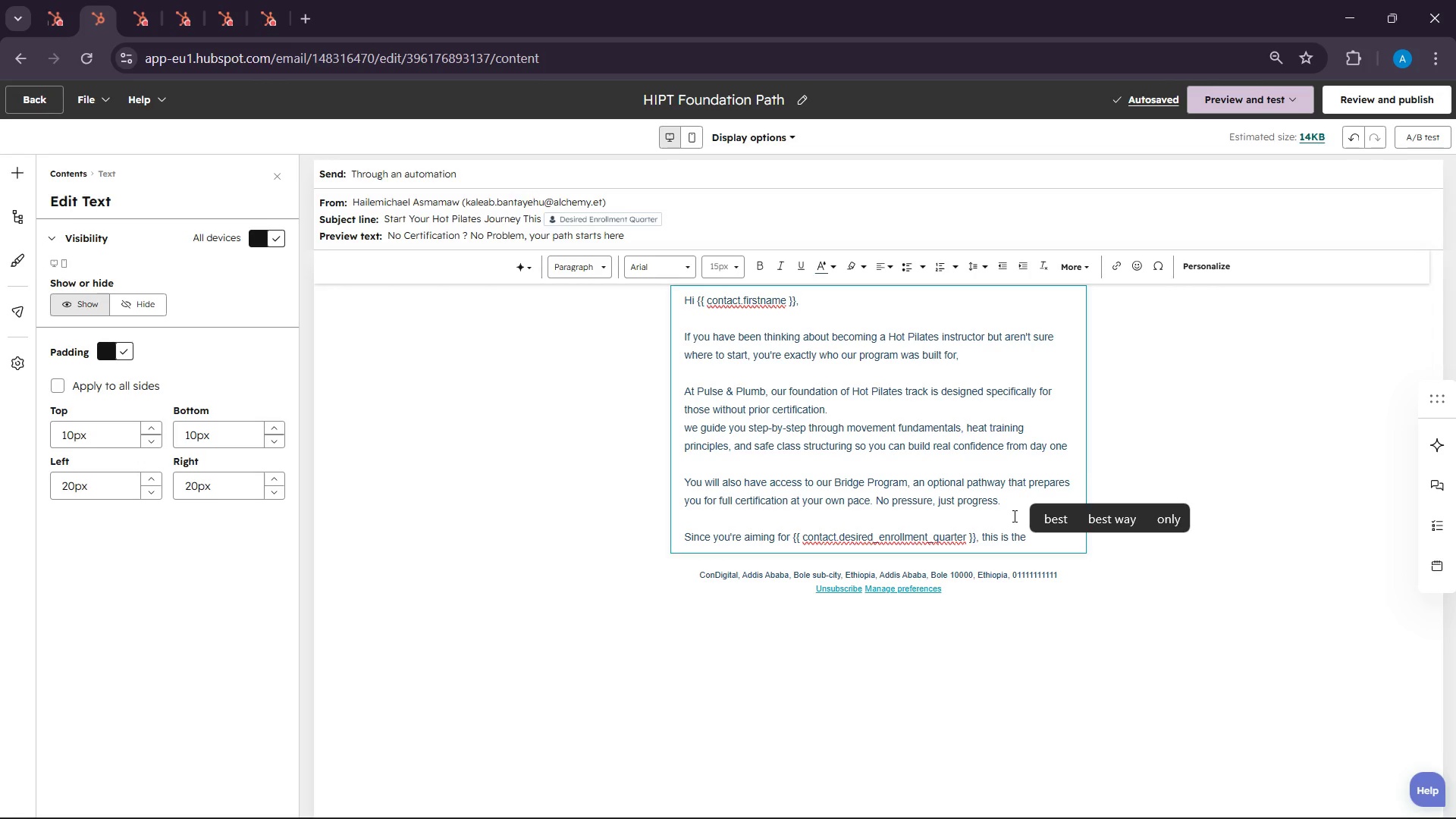 
type(perd)
key(Backspace)
type(fect time )
 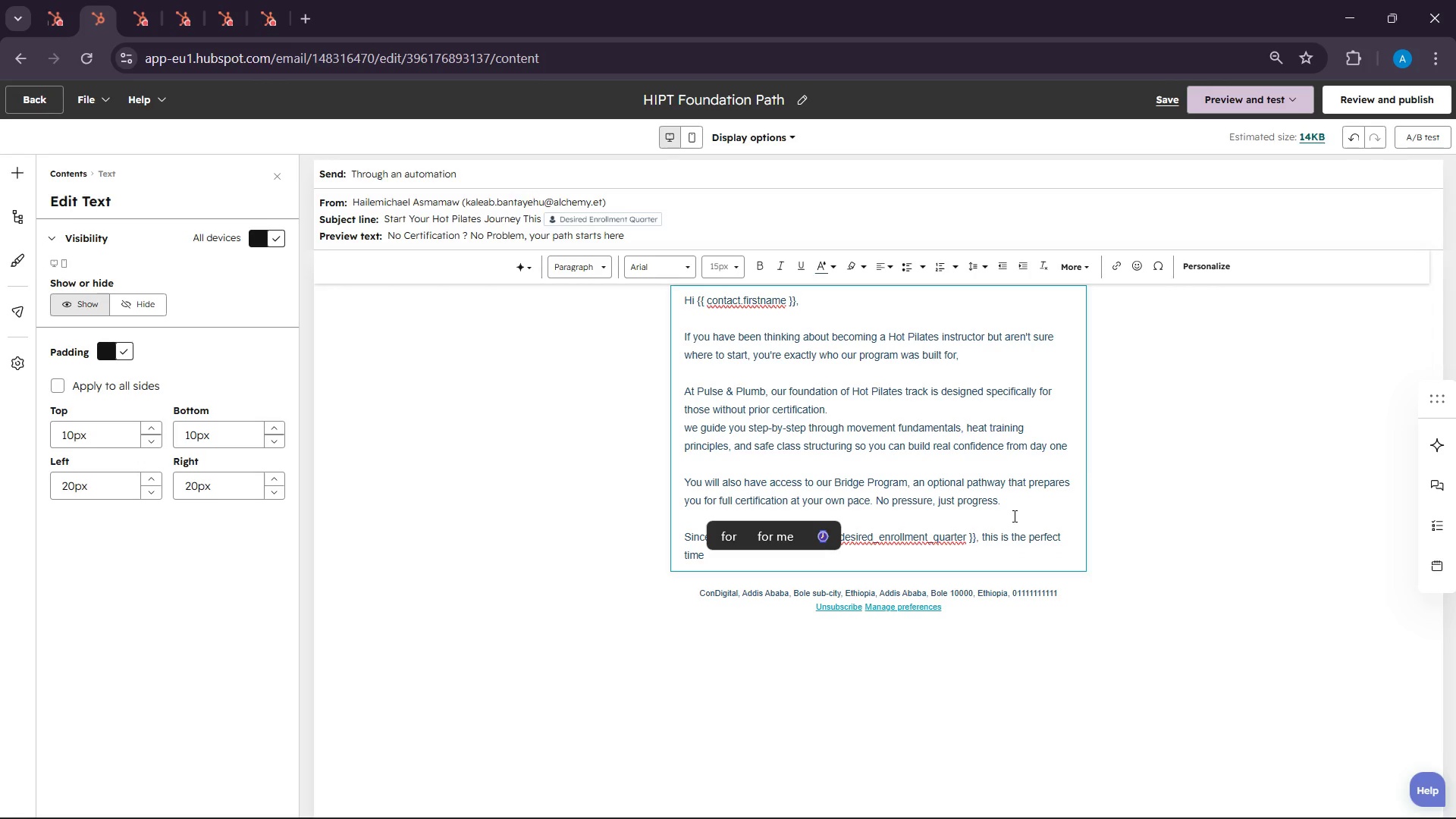 
type(to start laying )
 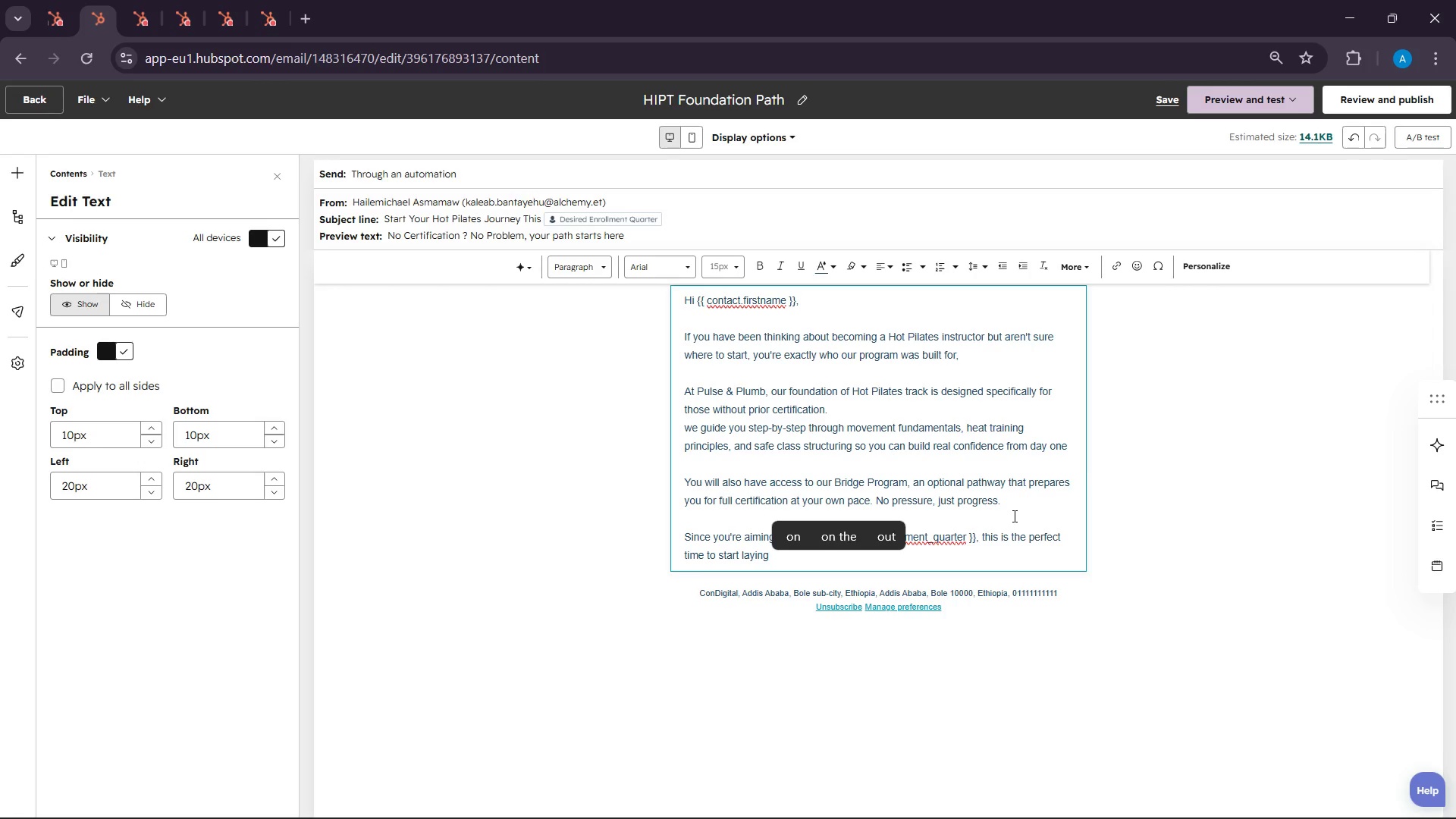 
type(the ground work and securing t)
key(Backspace)
type(your spot early.)
 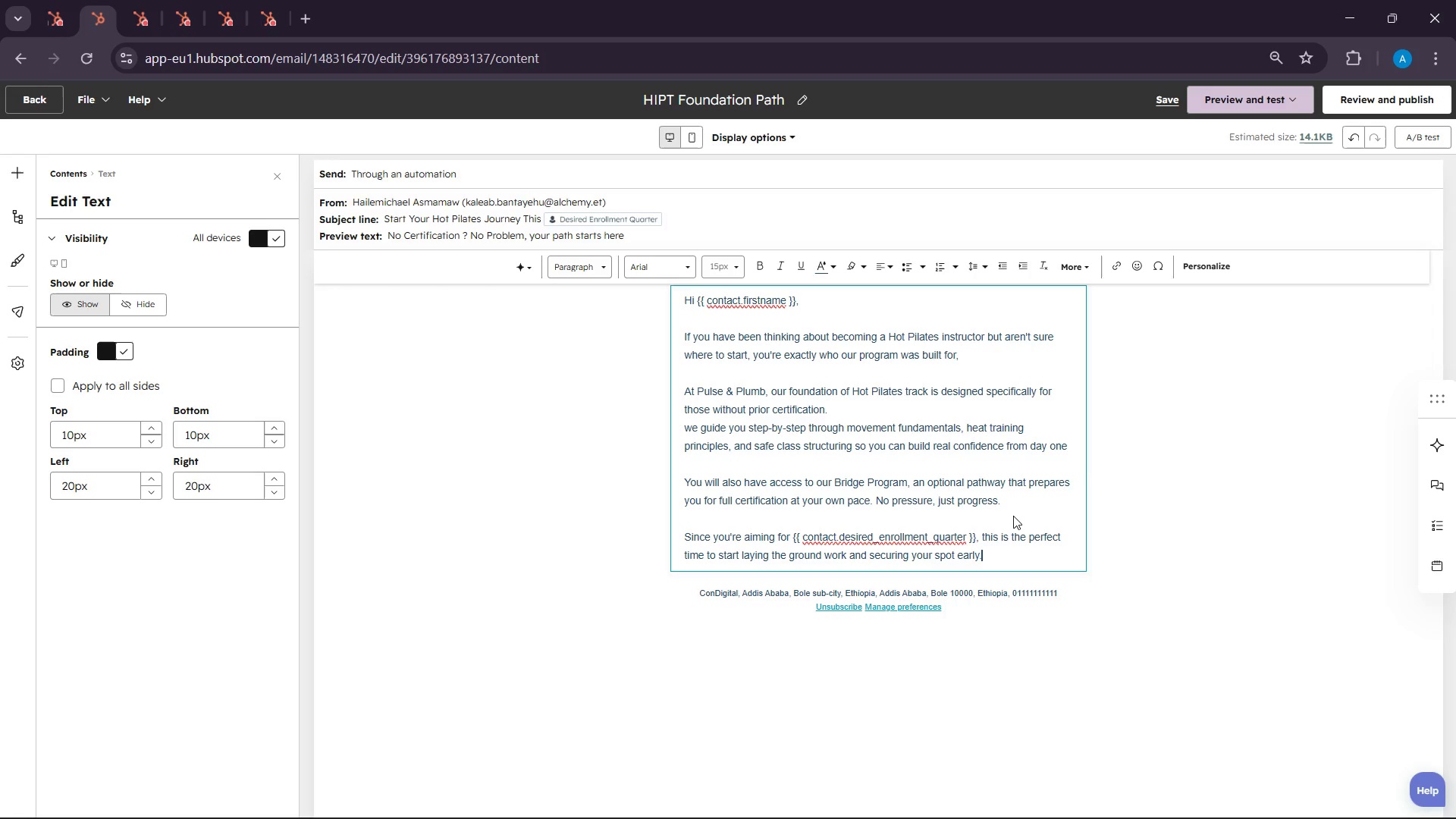 
key(Enter)
 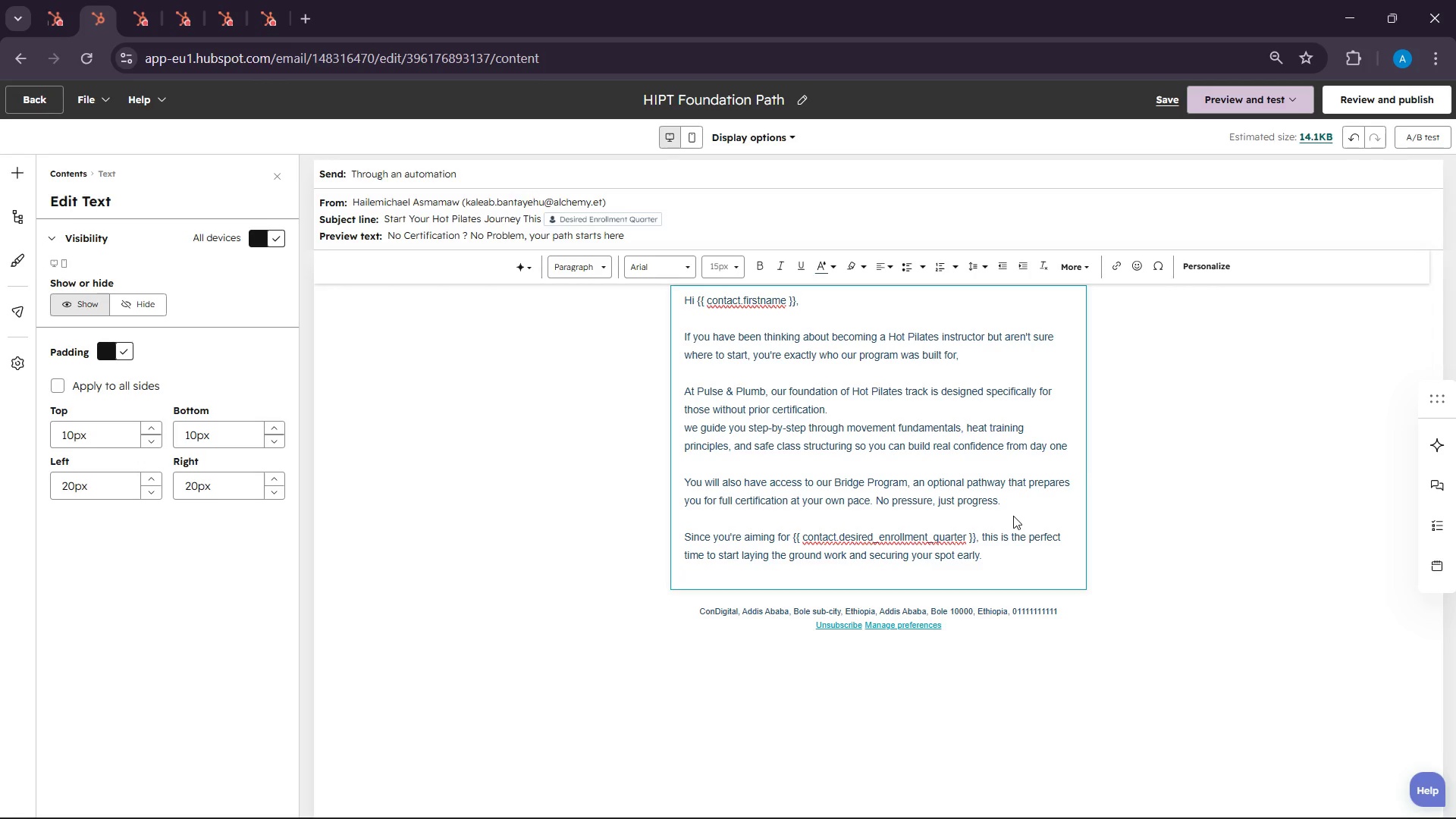 
key(Enter)
 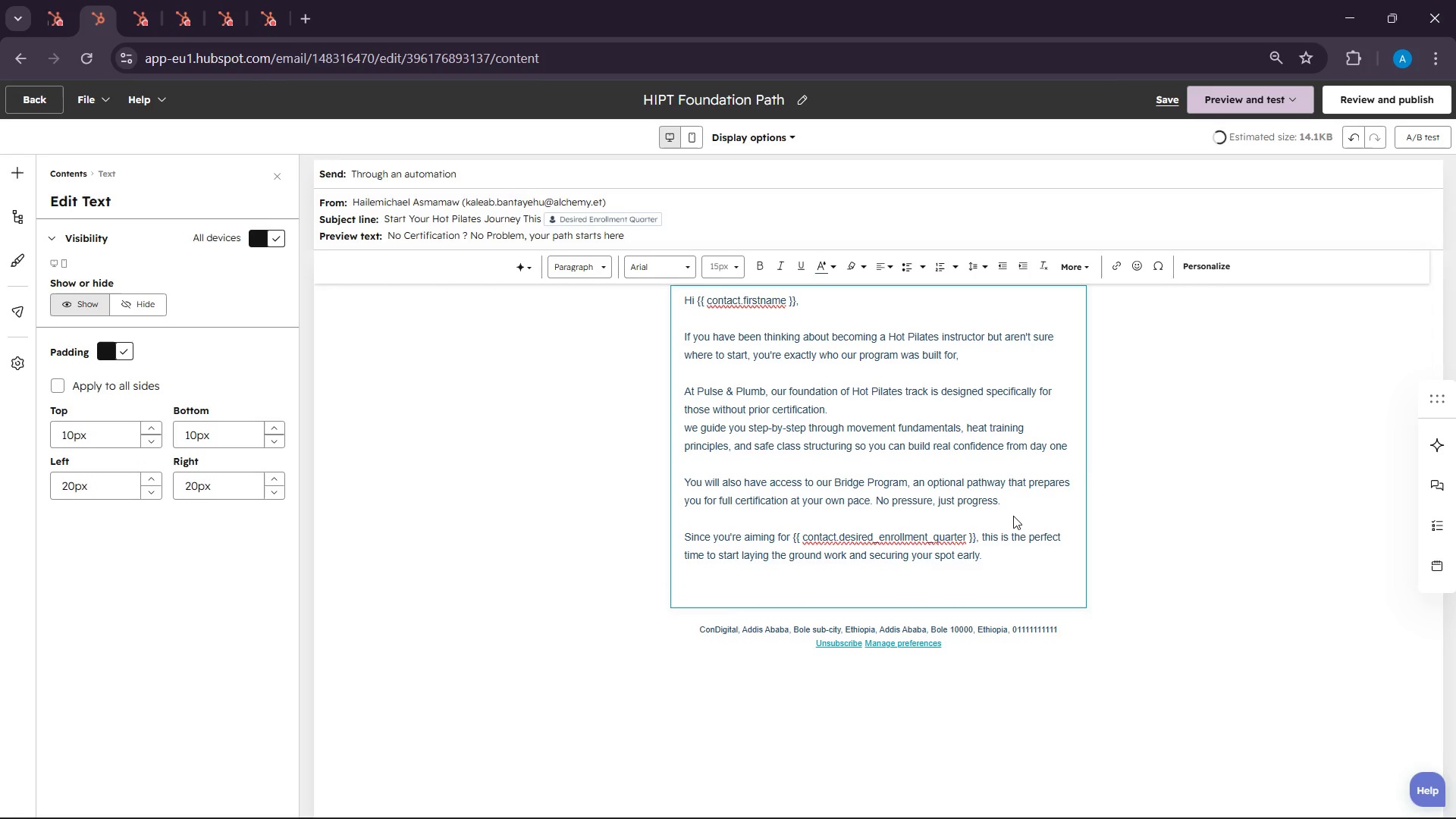 
type(if you )
 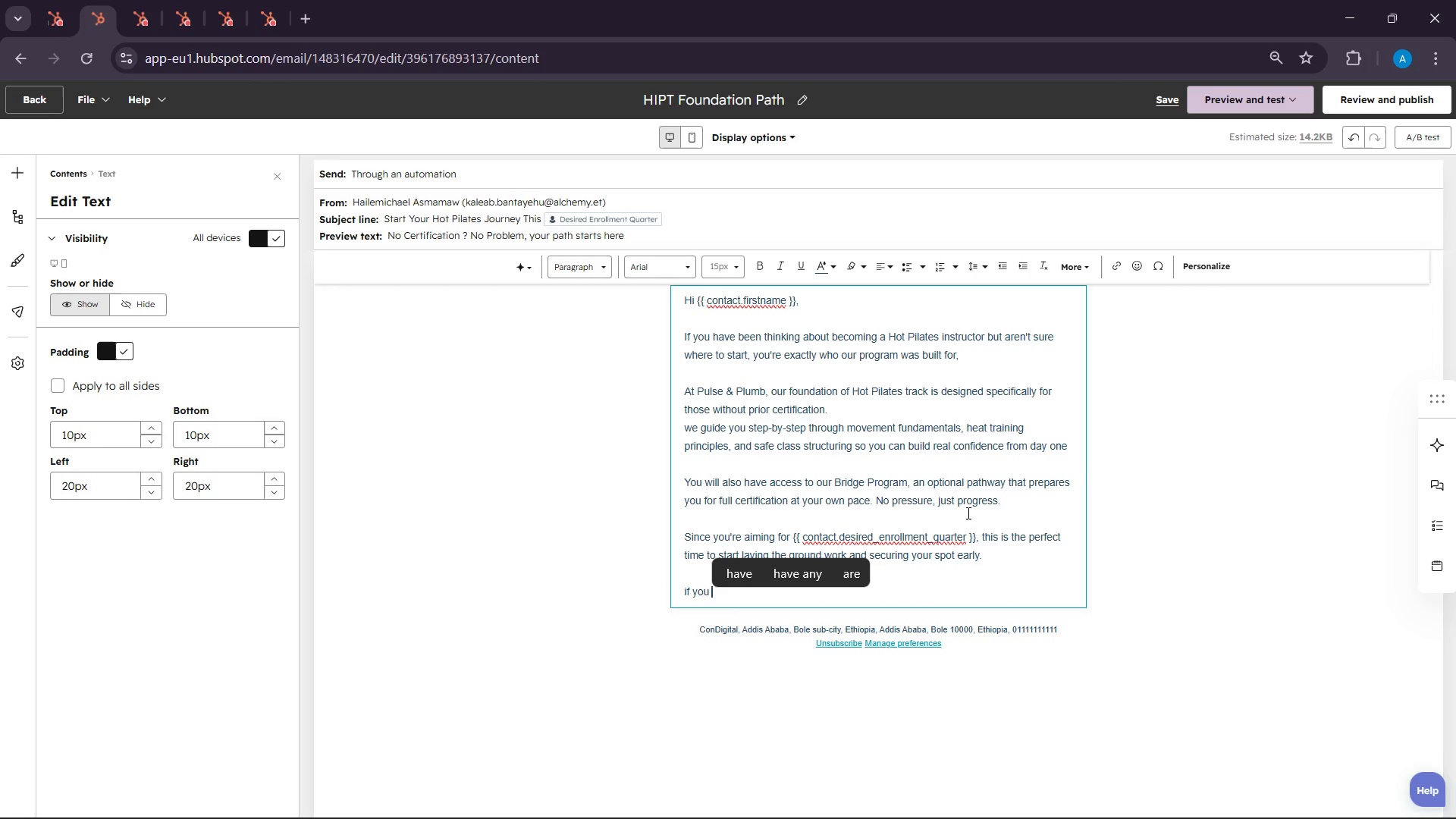 
key(Backspace)
key(Backspace)
key(Backspace)
key(Backspace)
key(Backspace)
key(Backspace)
key(Backspace)
type(If you would like to )
 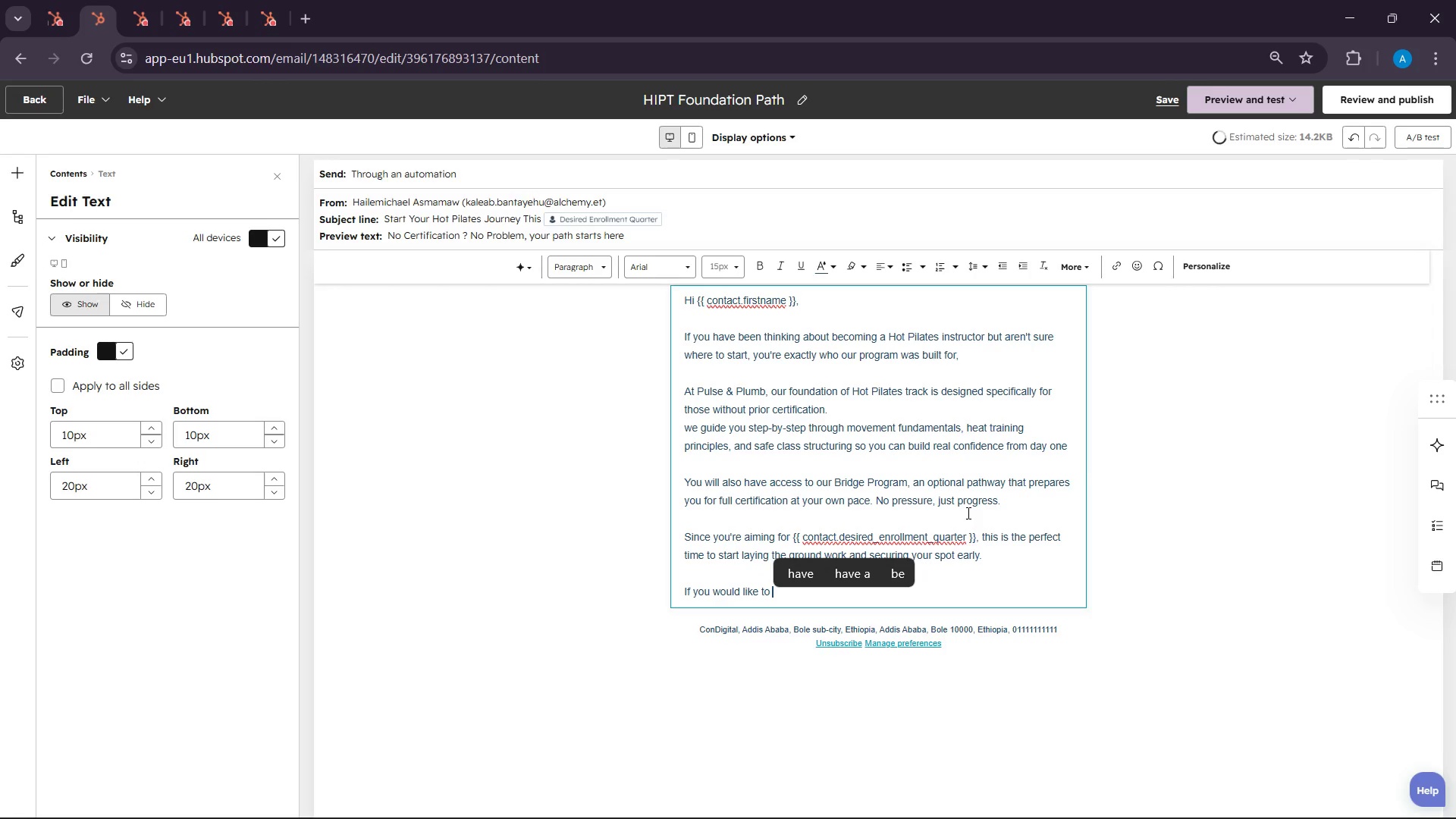 
wait(5.45)
 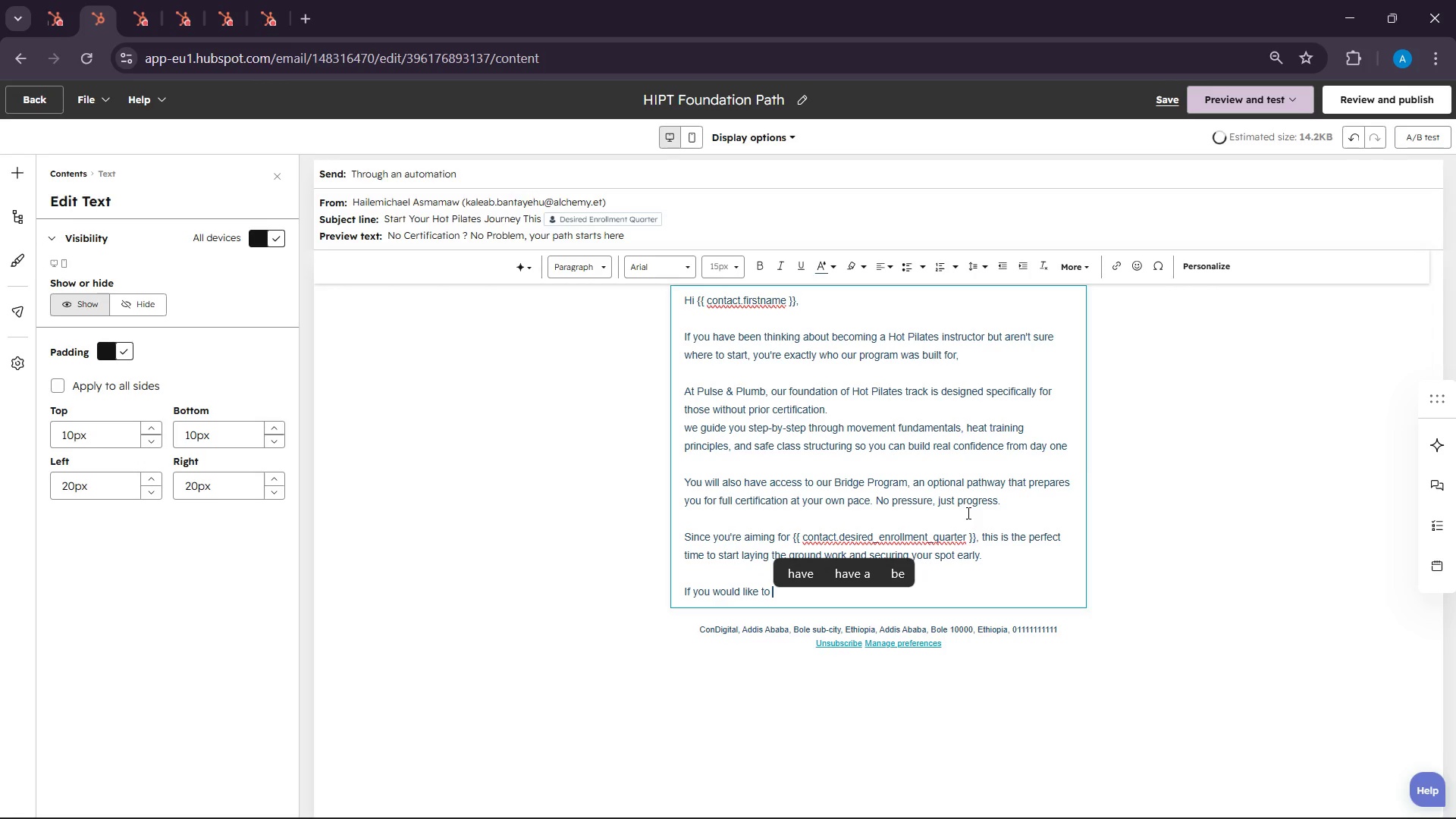 
key(Backspace)
key(Backspace)
key(Backspace)
type(a breakdown of  the cur)
 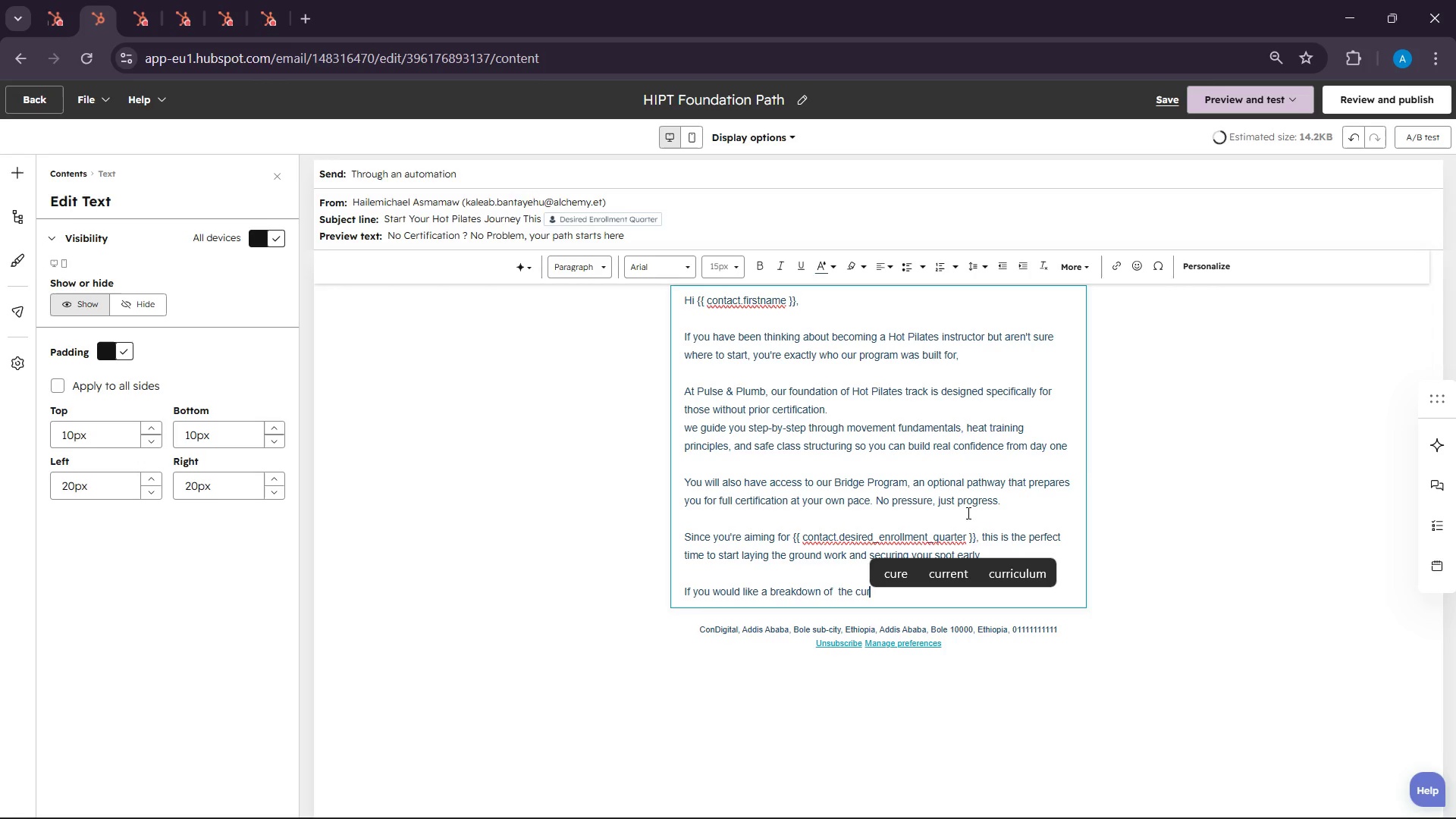 
left_click([1029, 564])
 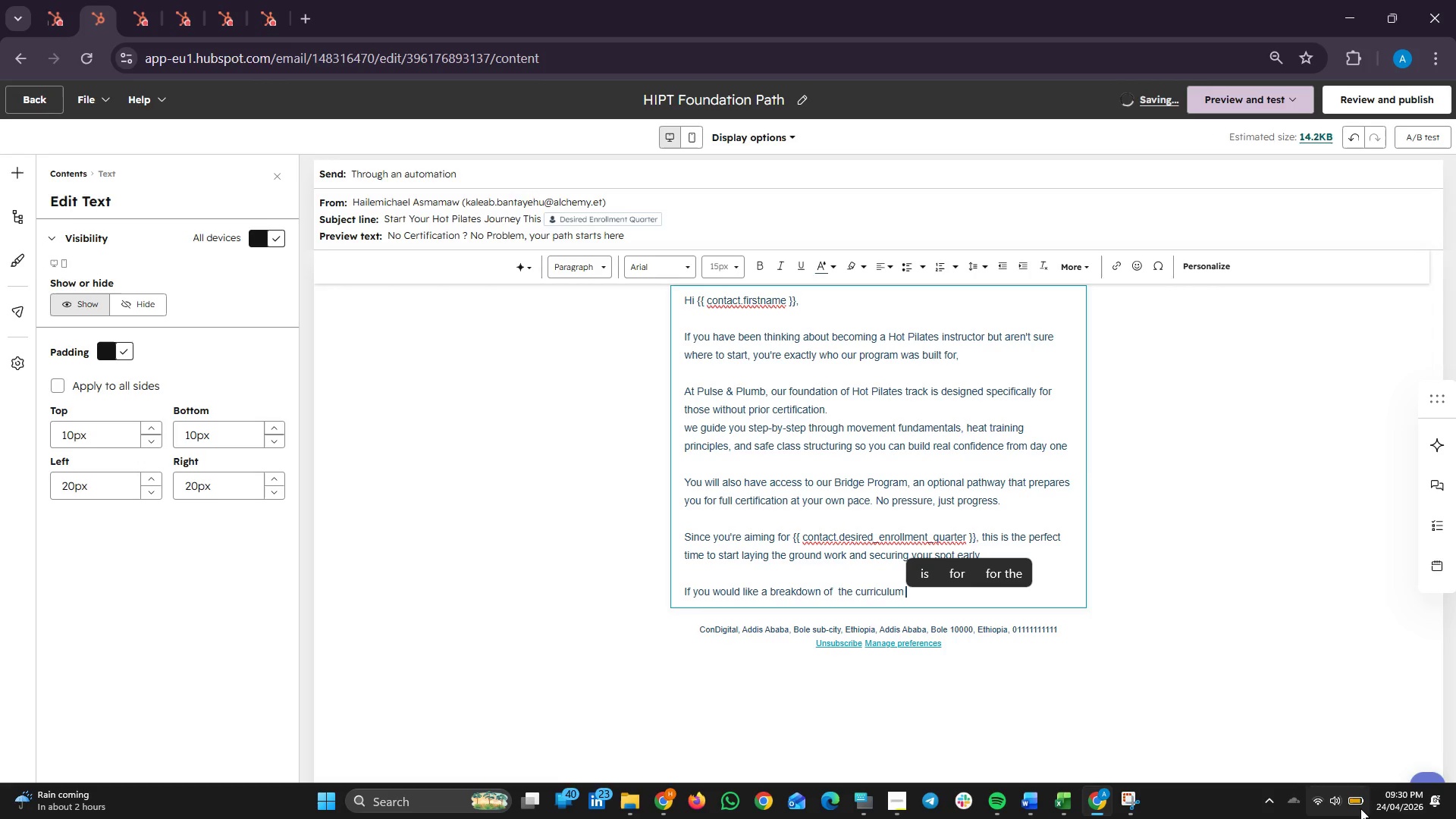 
left_click([1347, 803])
 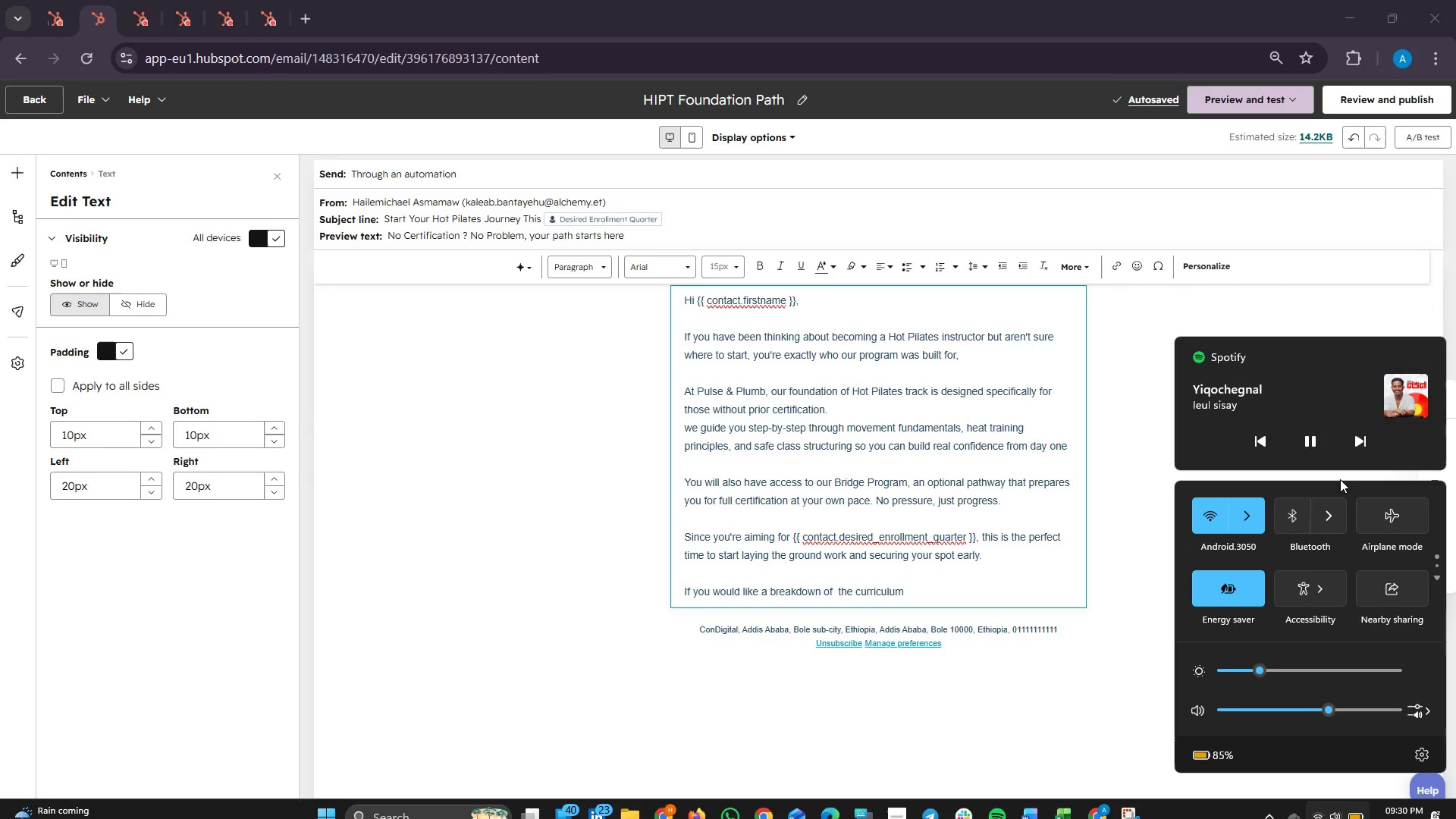 
left_click([1357, 446])
 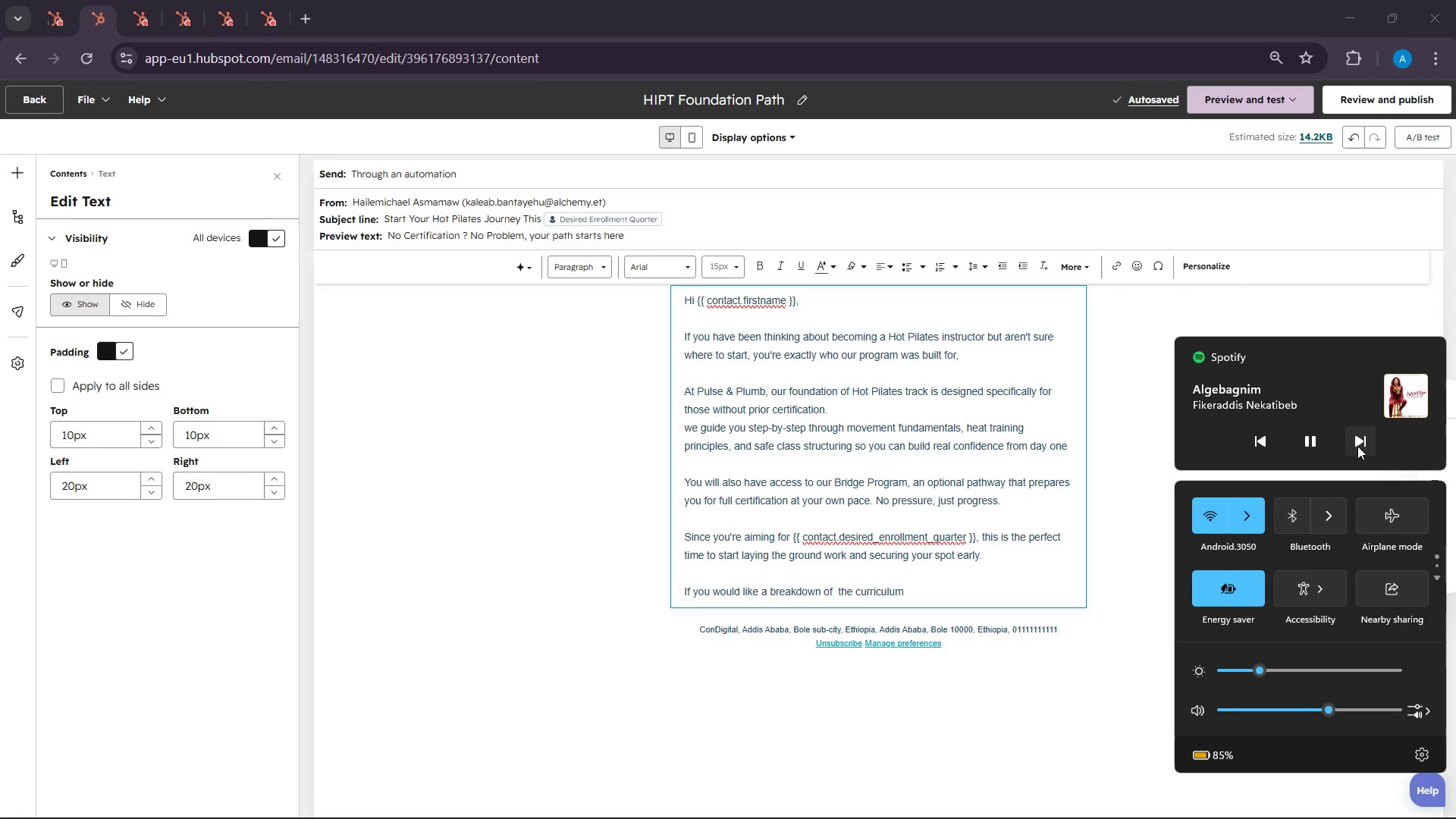 
left_click([1357, 446])
 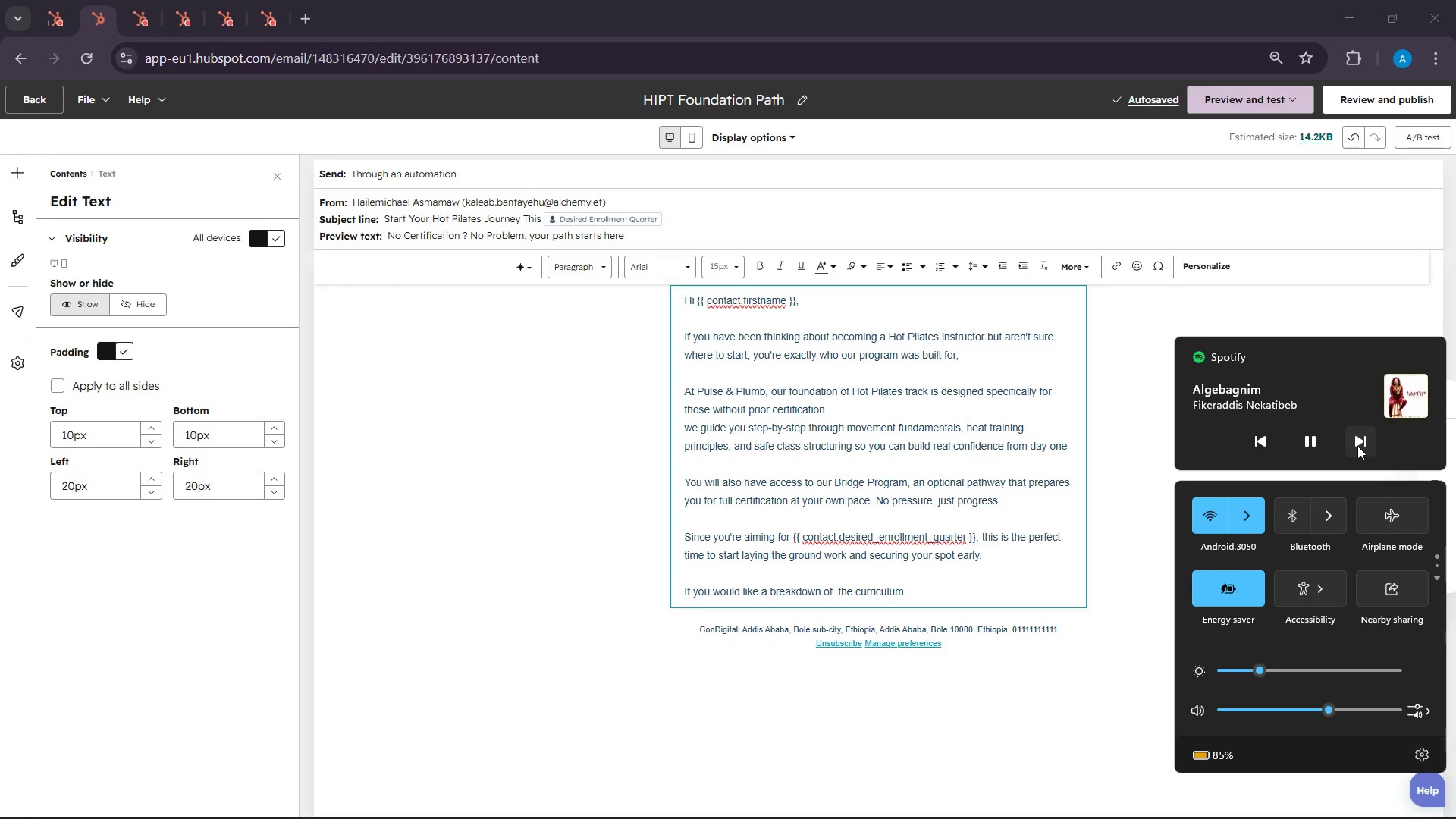 
left_click([1357, 446])
 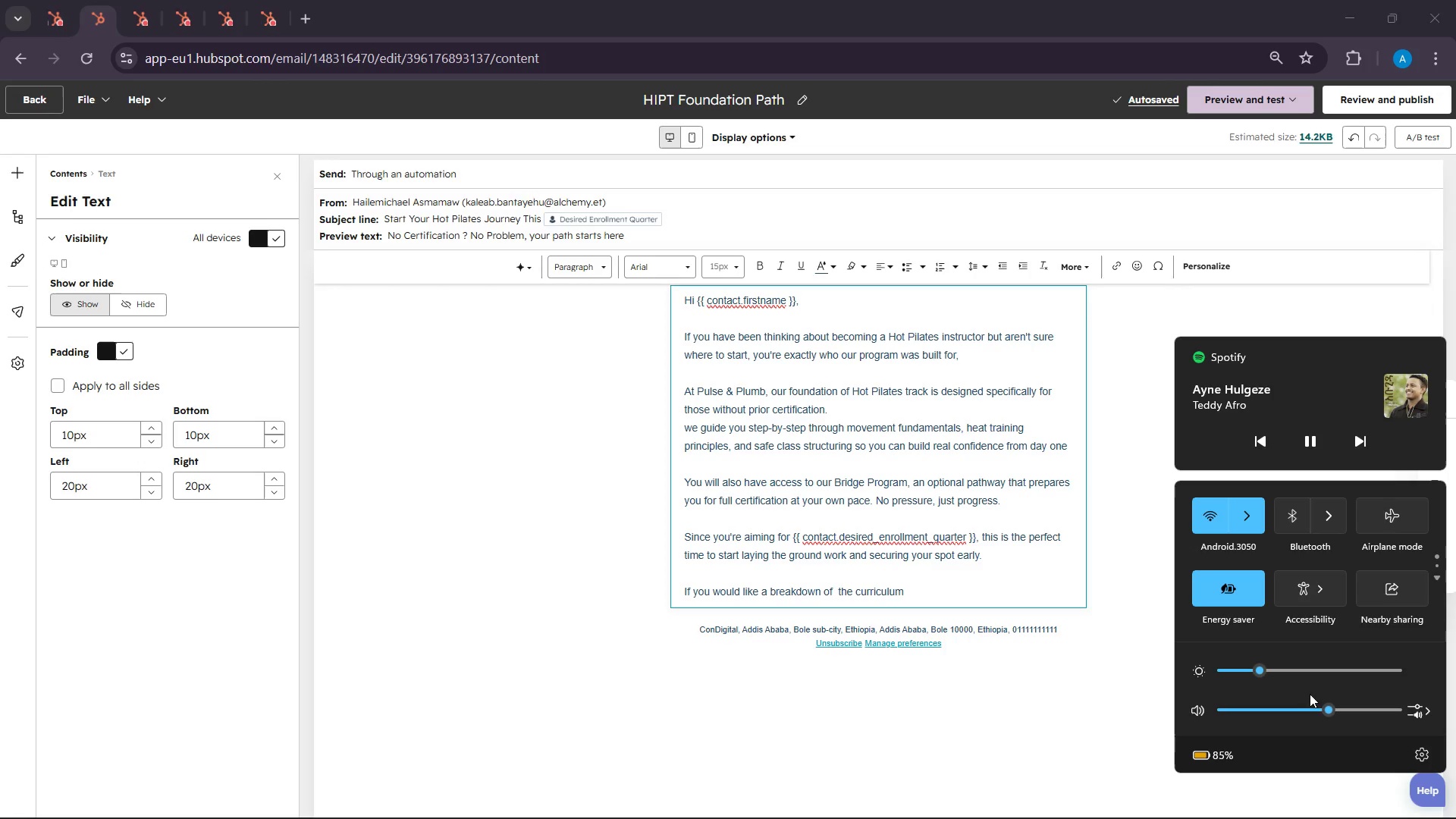 
left_click([1307, 708])
 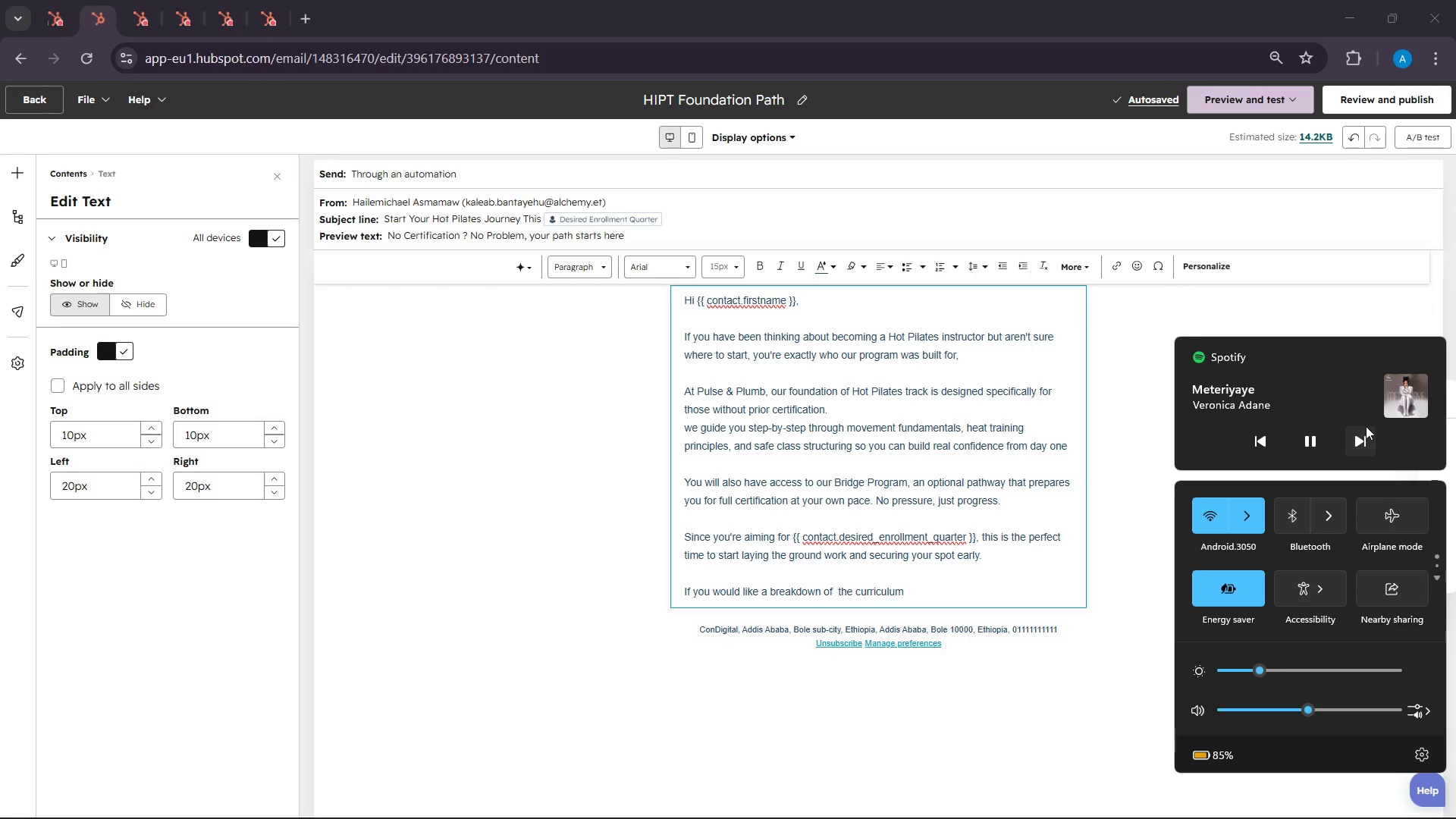 
left_click([1358, 442])
 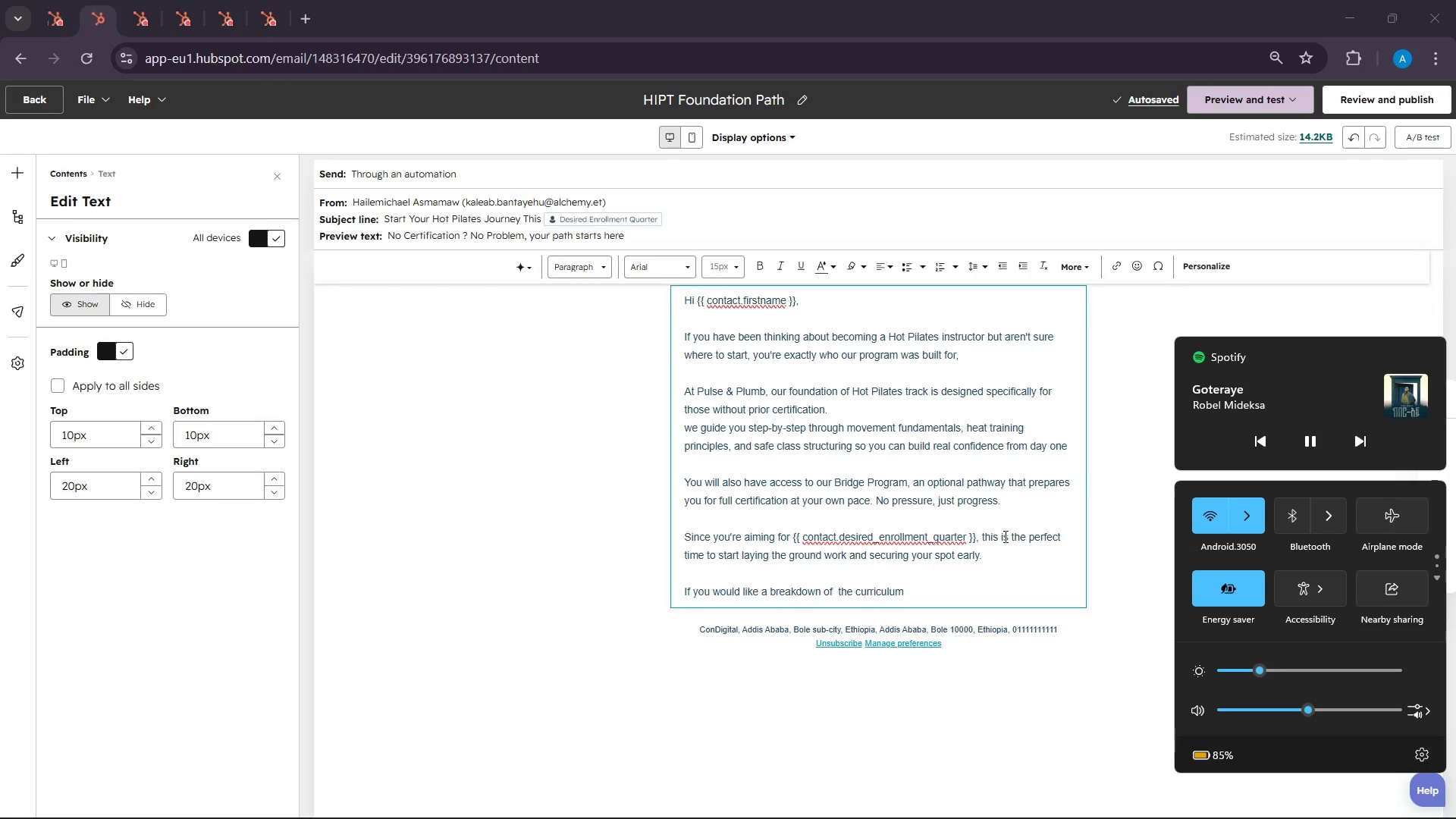 
left_click([927, 584])
 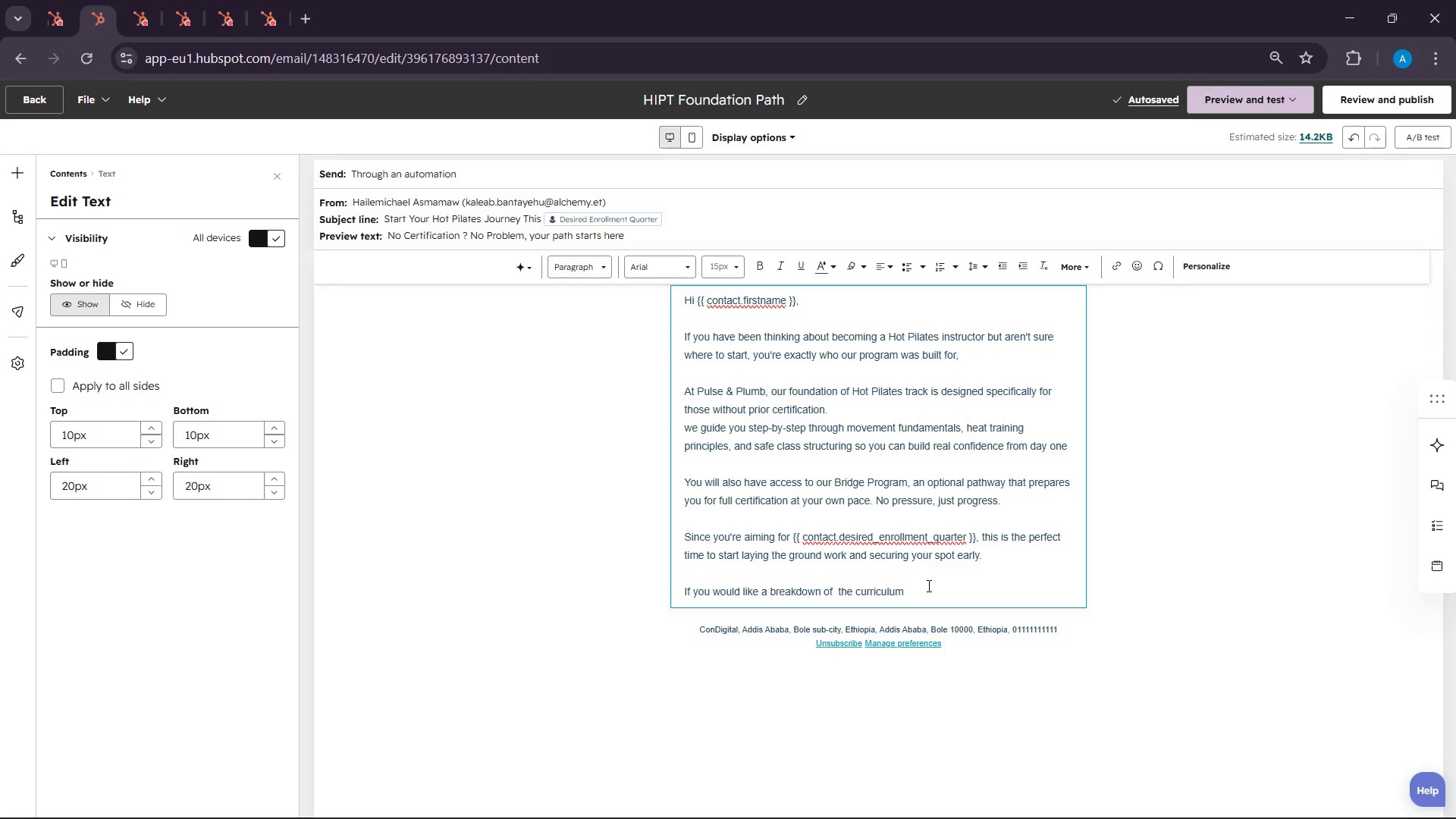 
type(or want help deciding )
 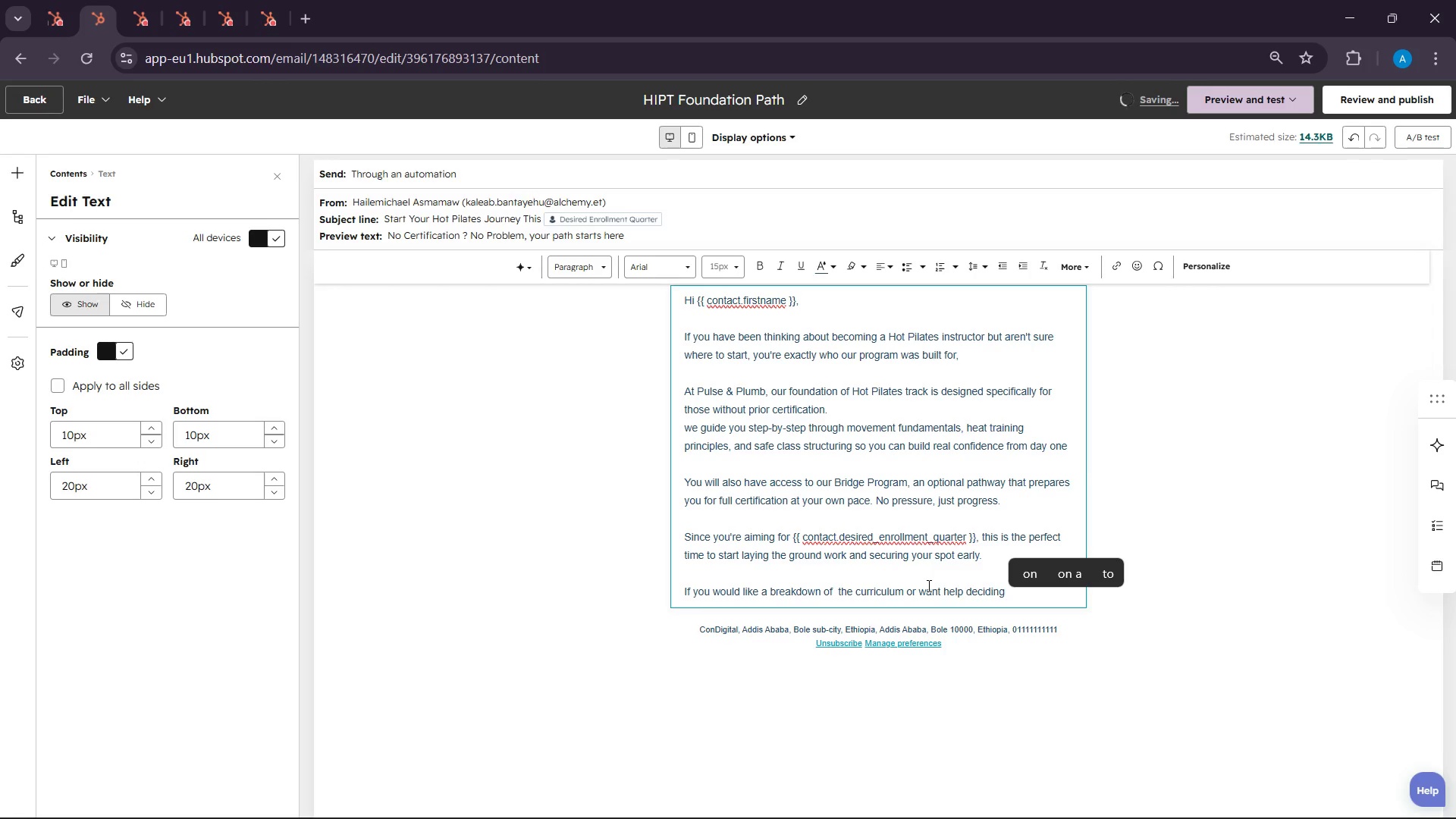 
wait(5.3)
 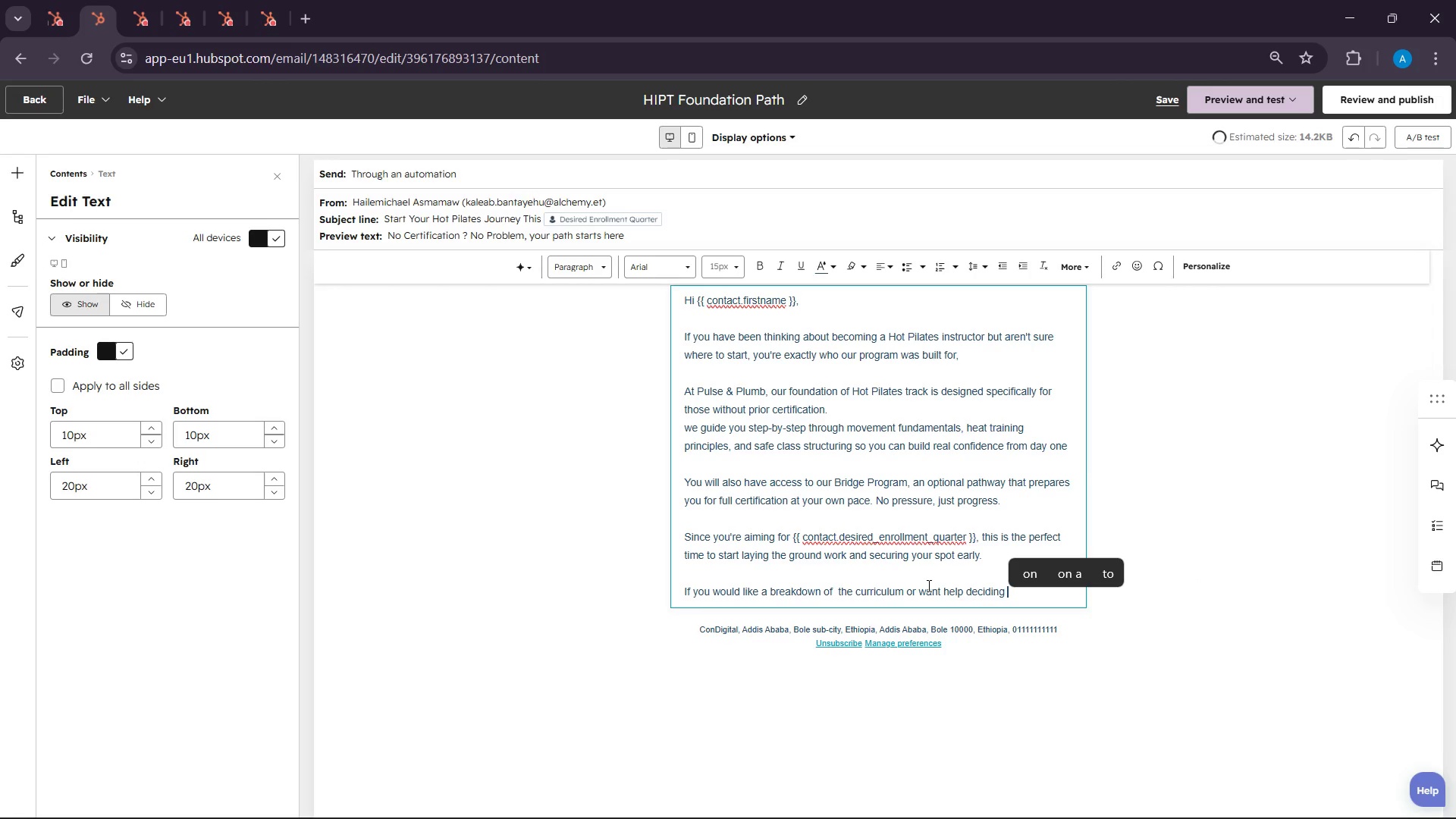 
type(your best starting point )
 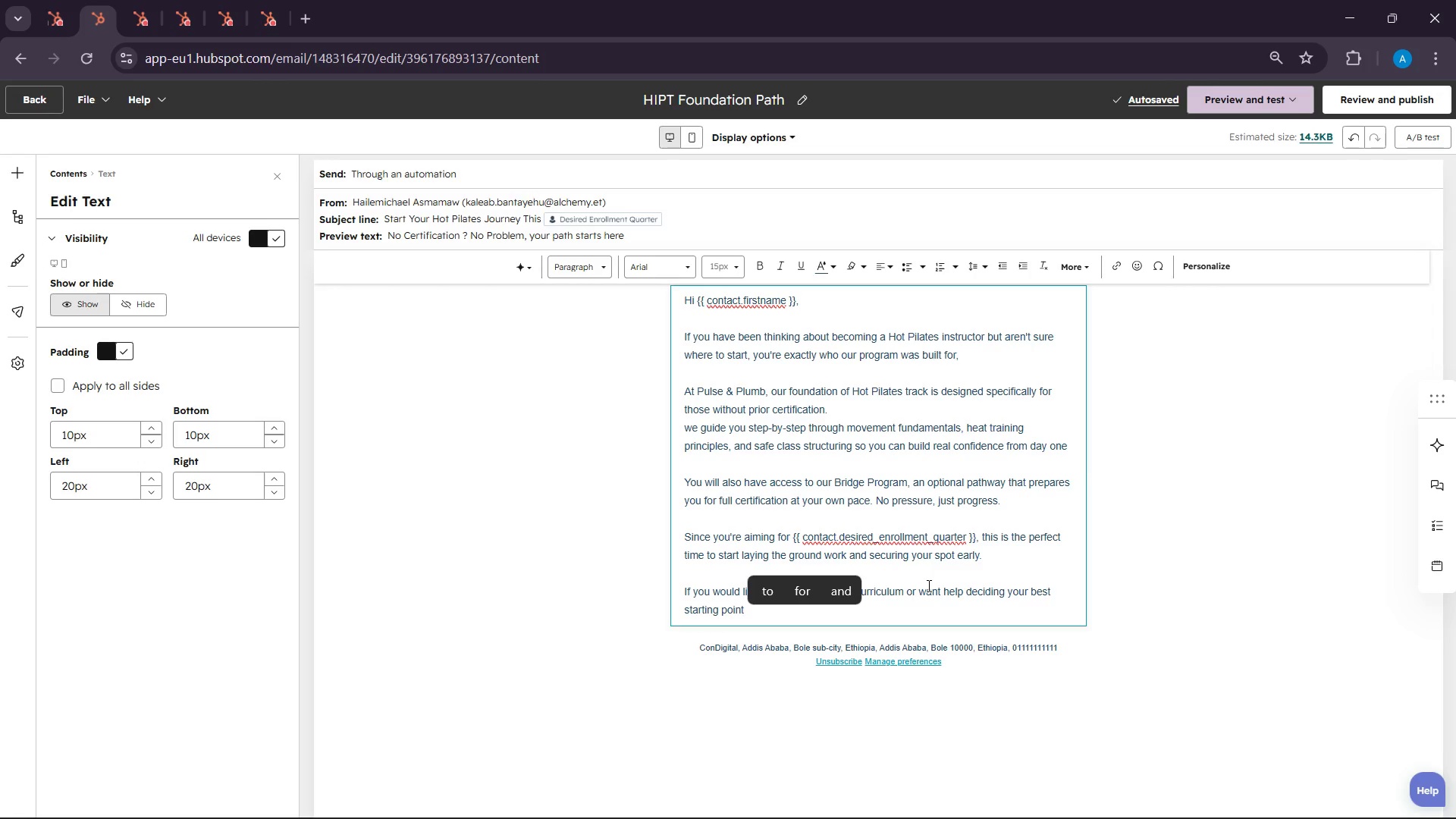 
wait(20.73)
 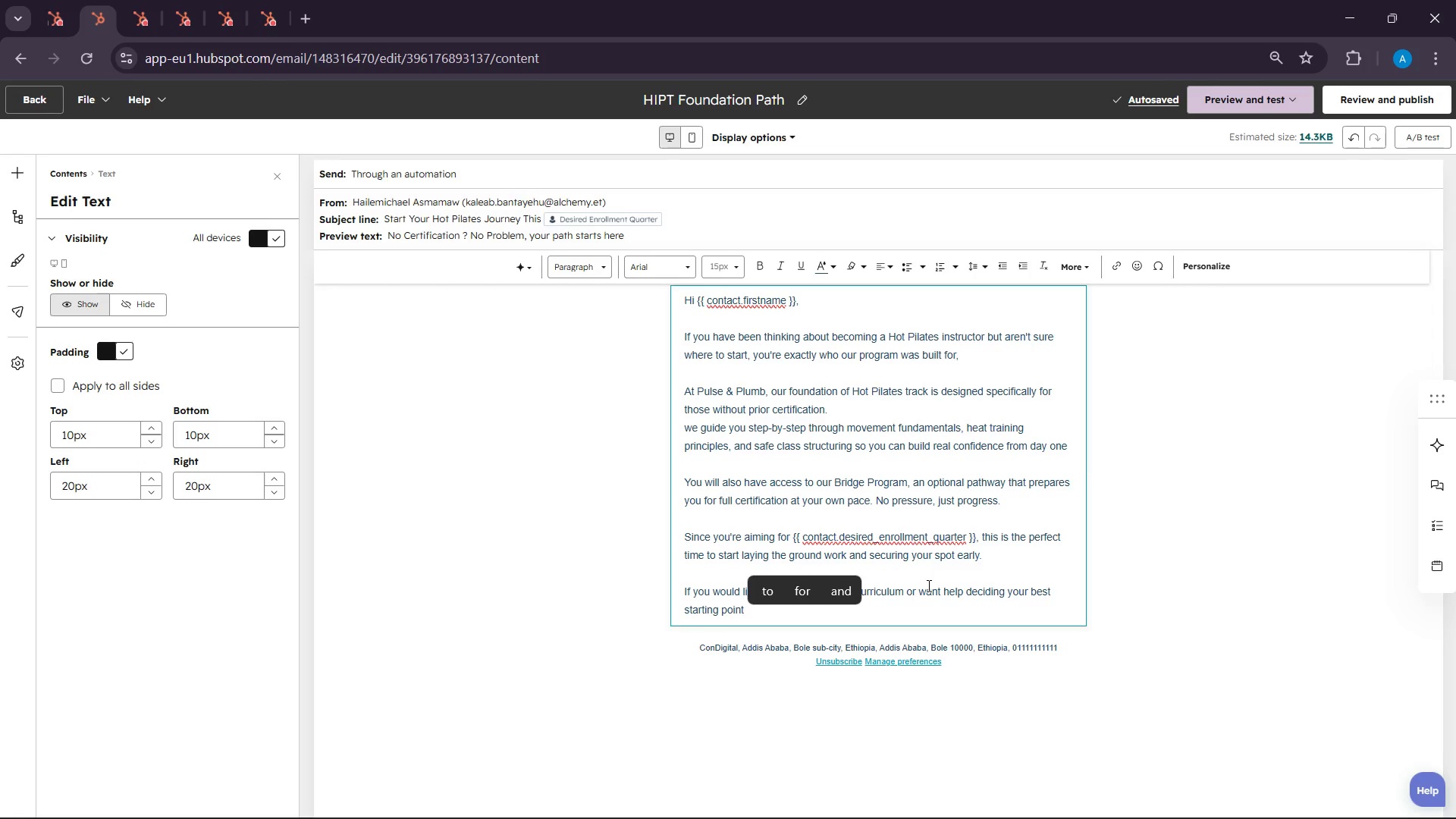 
type(starting )
 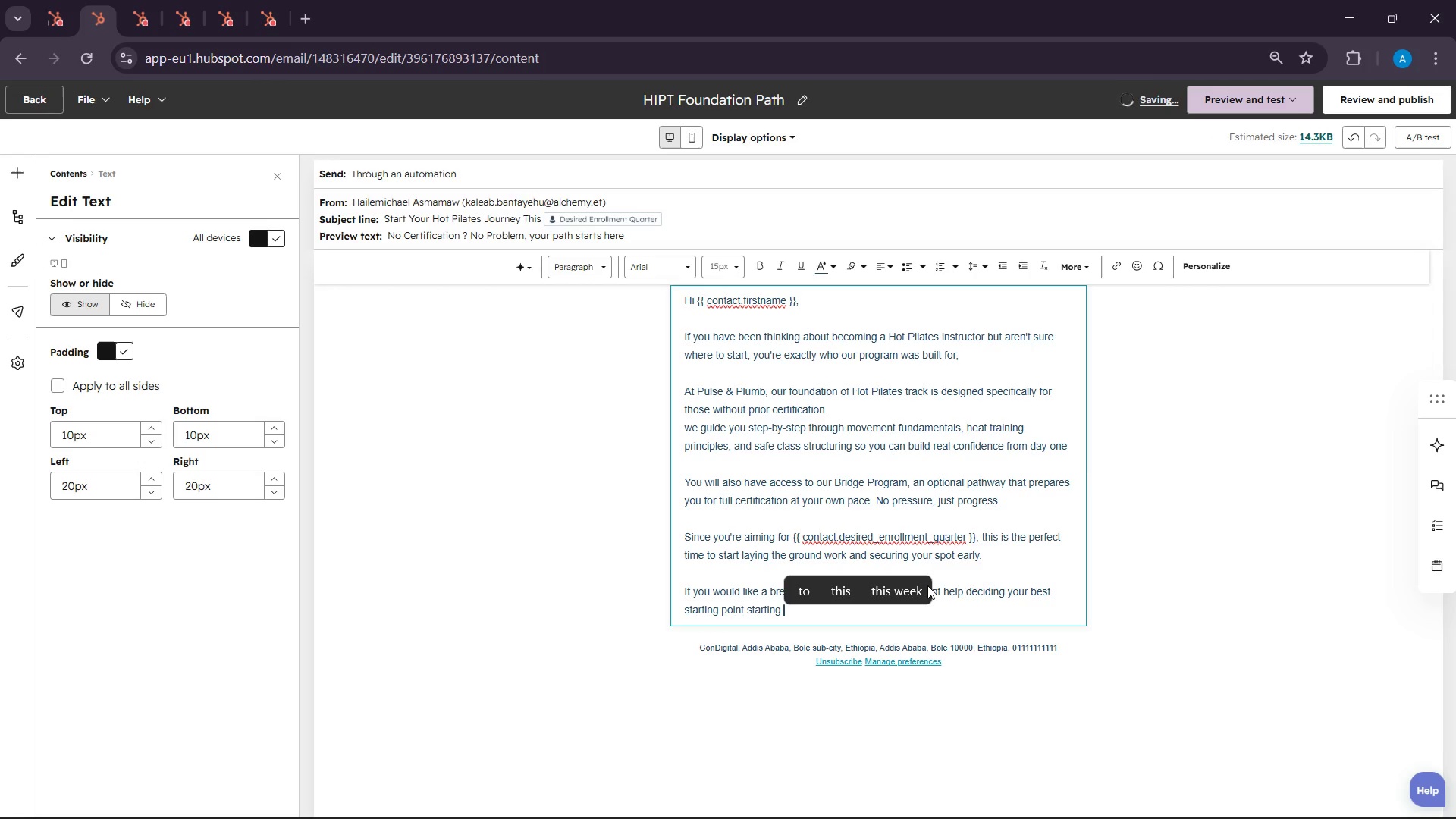 
key(Backspace)
key(Backspace)
key(Backspace)
key(Backspace)
key(Backspace)
key(Backspace)
key(Backspace)
key(Backspace)
key(Backspace)
type(just point )
 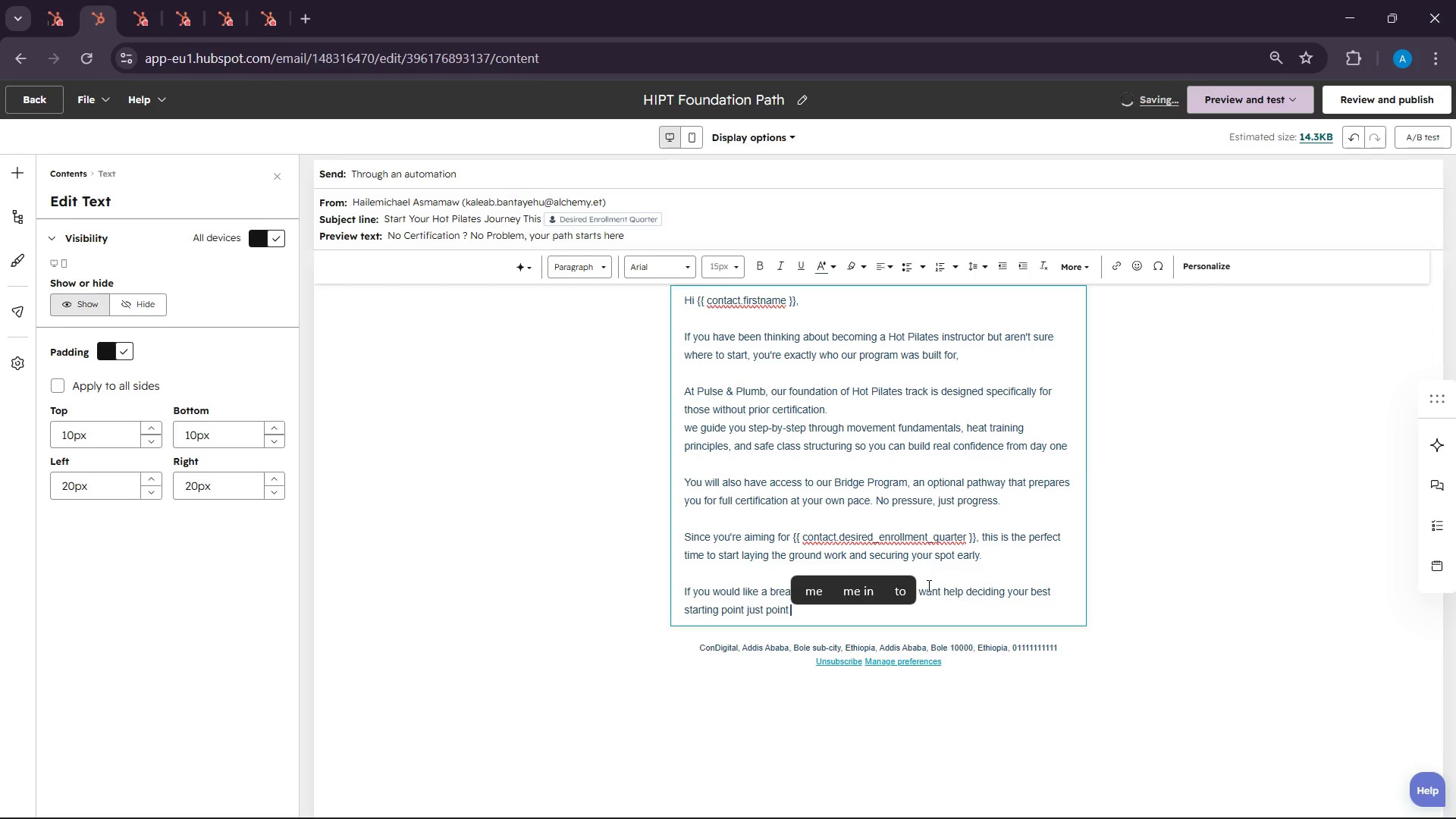 
key(Backspace)
key(Backspace)
key(Backspace)
key(Backspace)
key(Backspace)
key(Backspace)
key(Backspace)
key(Backspace)
key(Backspace)
key(Backspace)
key(Backspace)
key(Backspace)
type(, just reply to this email )
 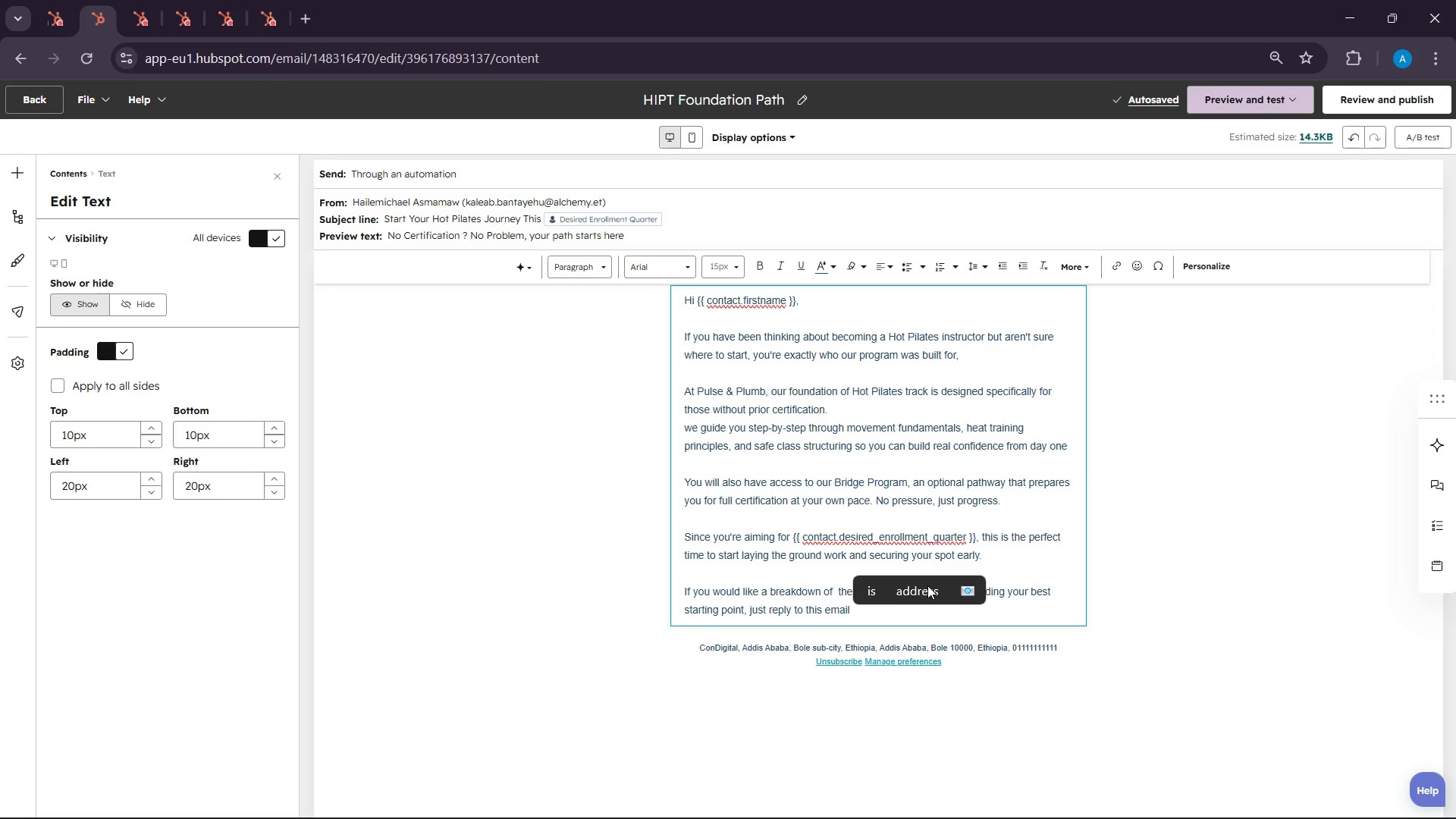 
type(, we are here to help)
 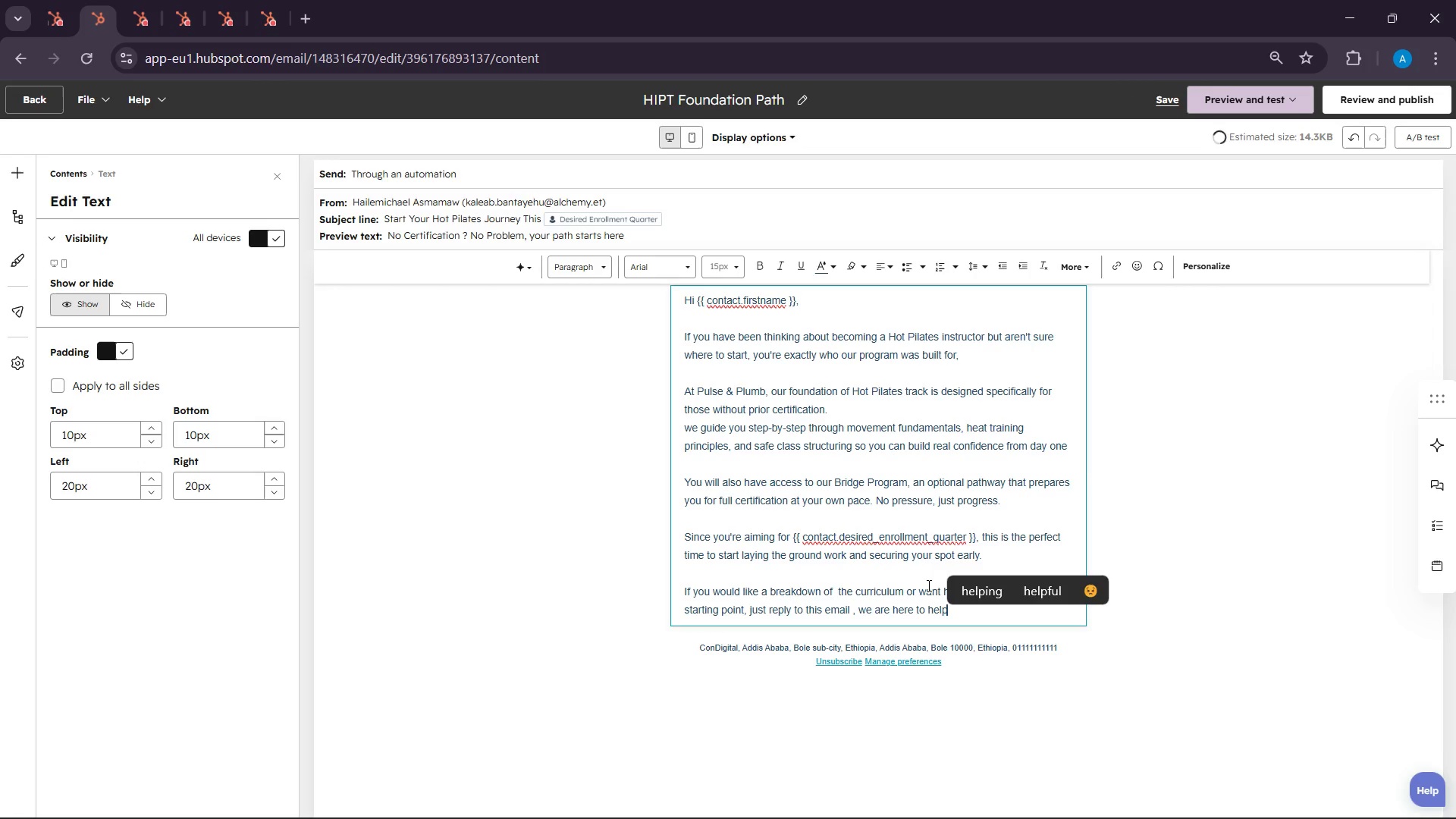 
key(Enter)
 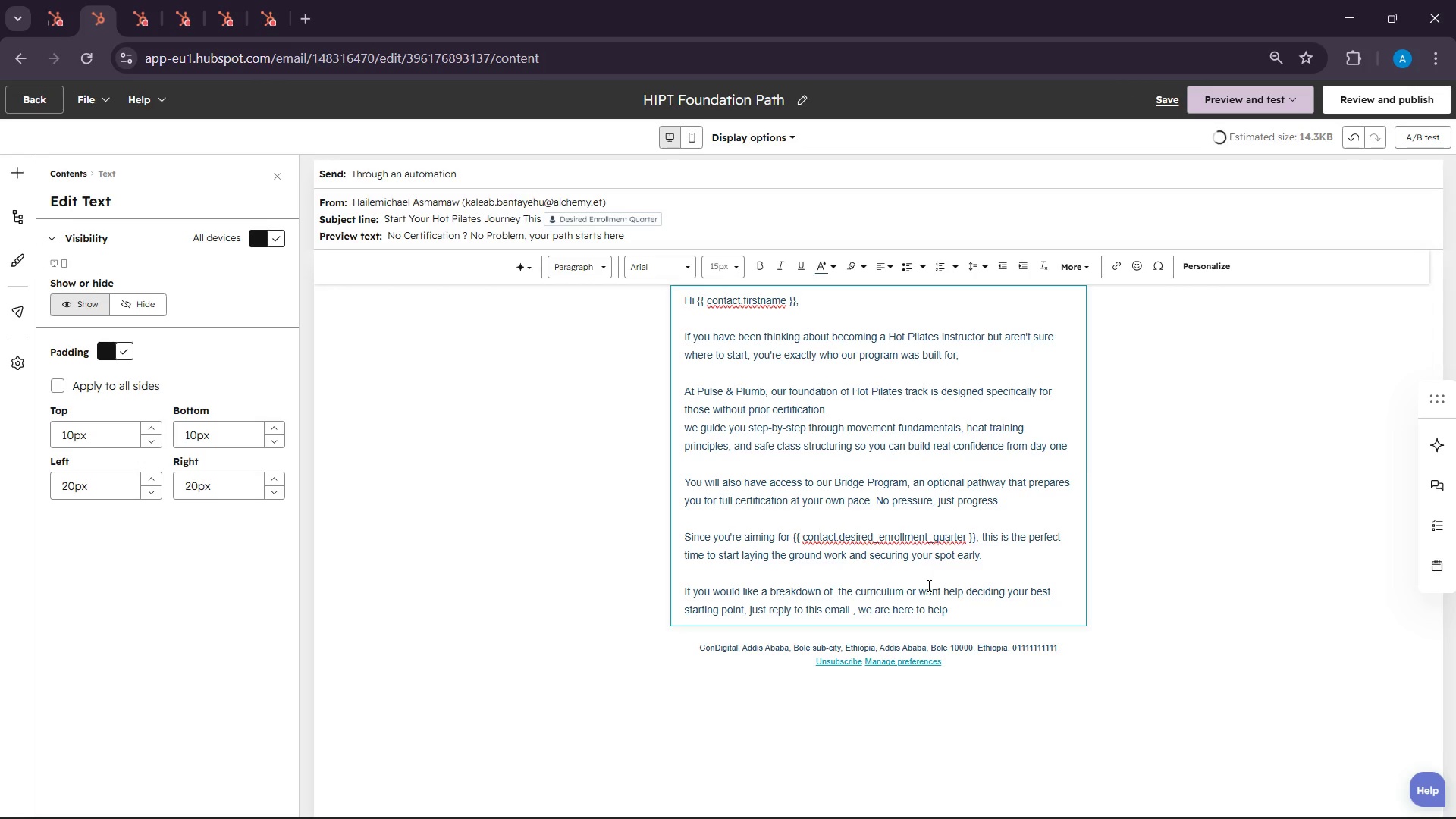 
key(Enter)
 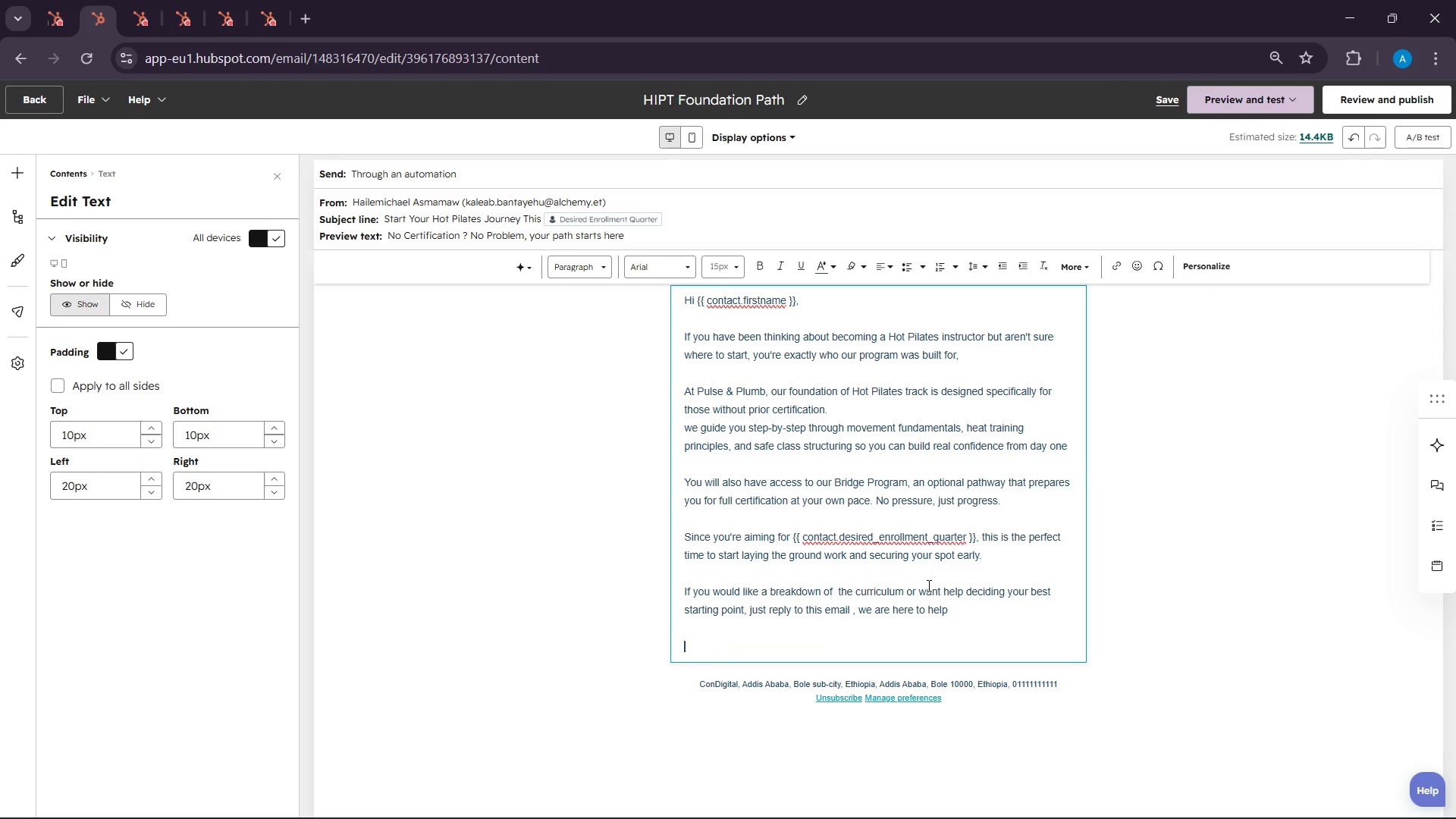 
type(Warmly,)
 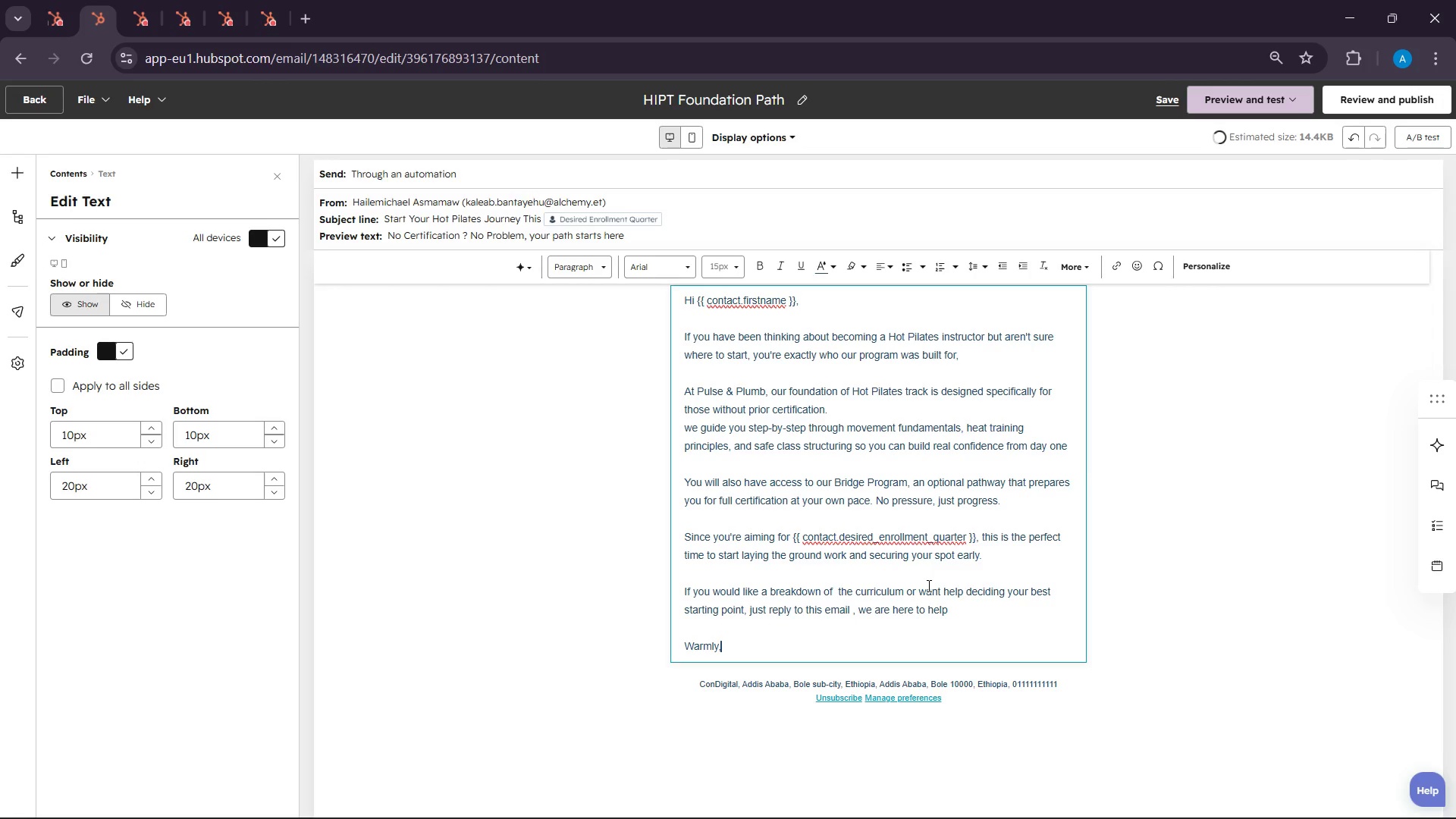 
key(Enter)
 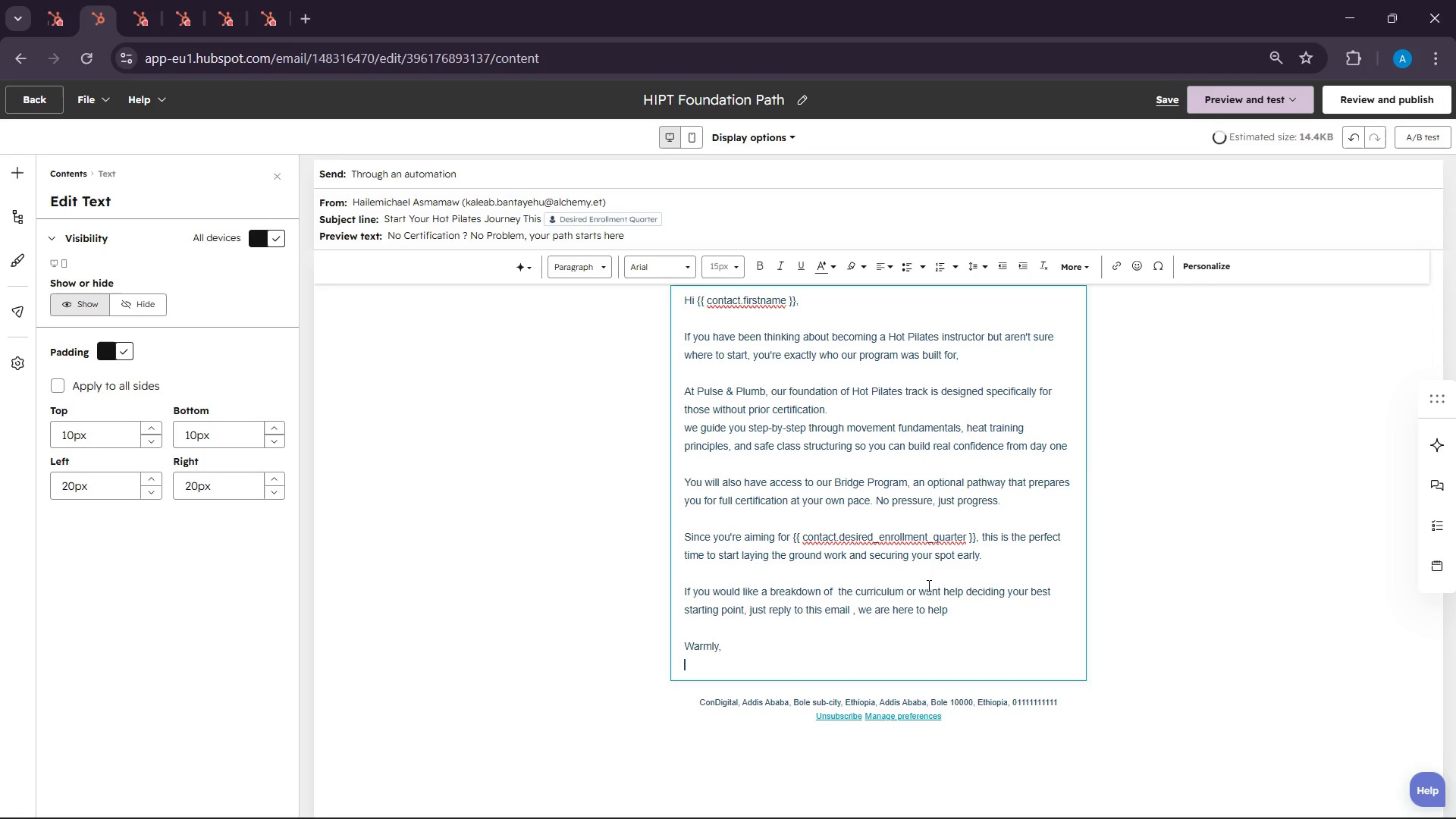 
hold_key(key=ShiftLeft, duration=0.48)
 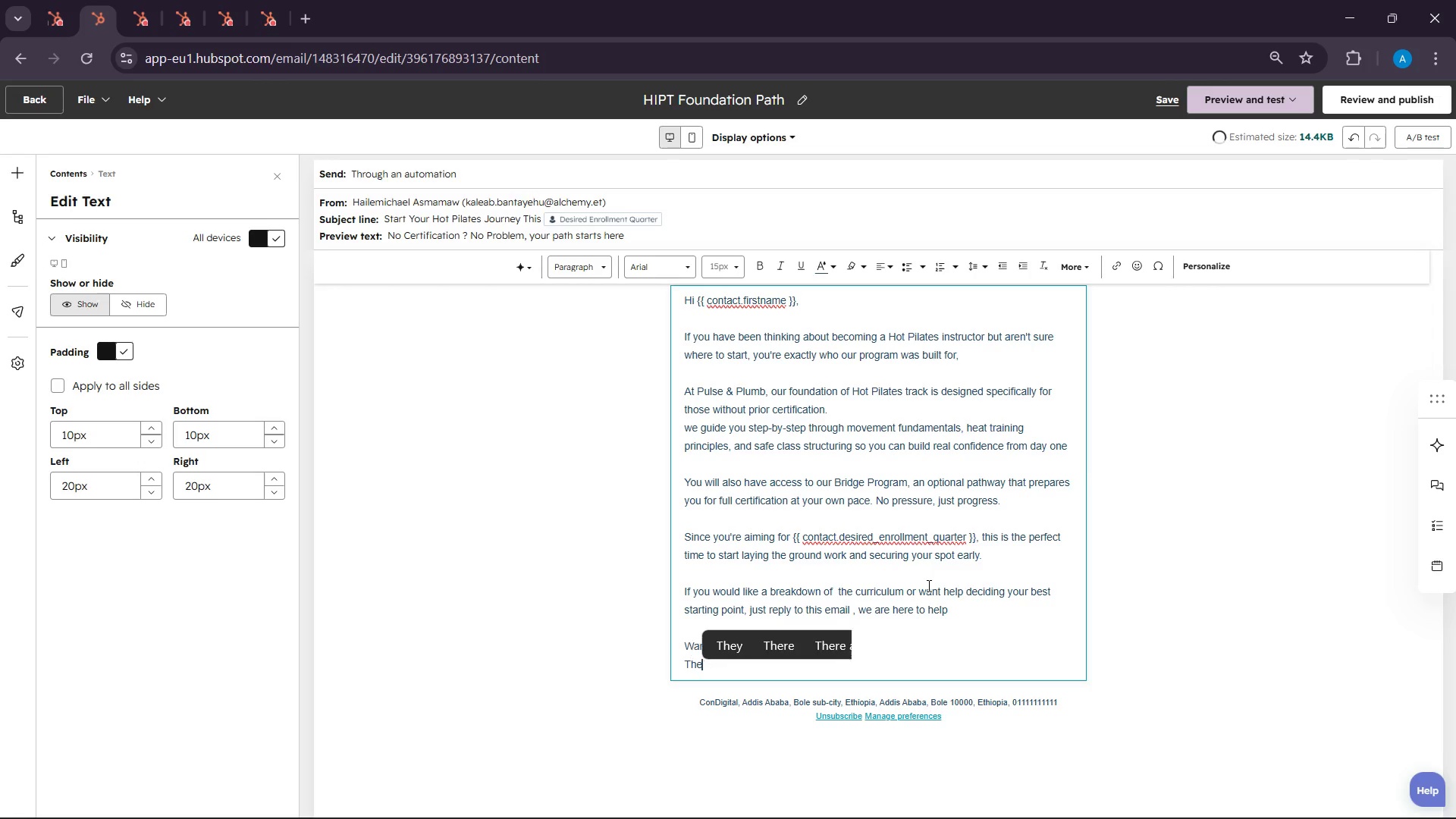 
hold_key(key=T, duration=10.73)
 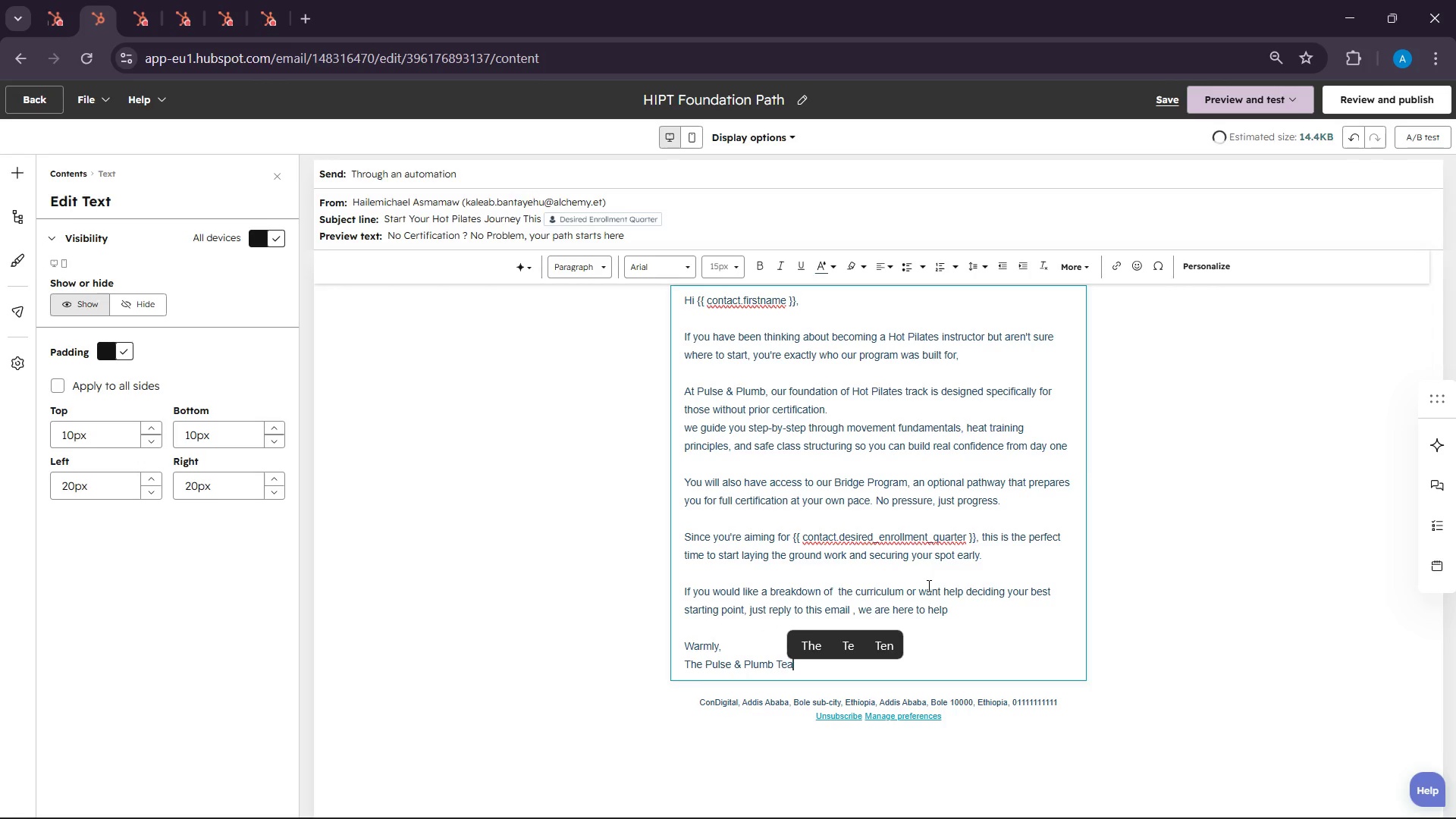 
type(he Pull)
key(Backspace)
type(se & Plumb ea,)
key(Backspace)
type(m)
 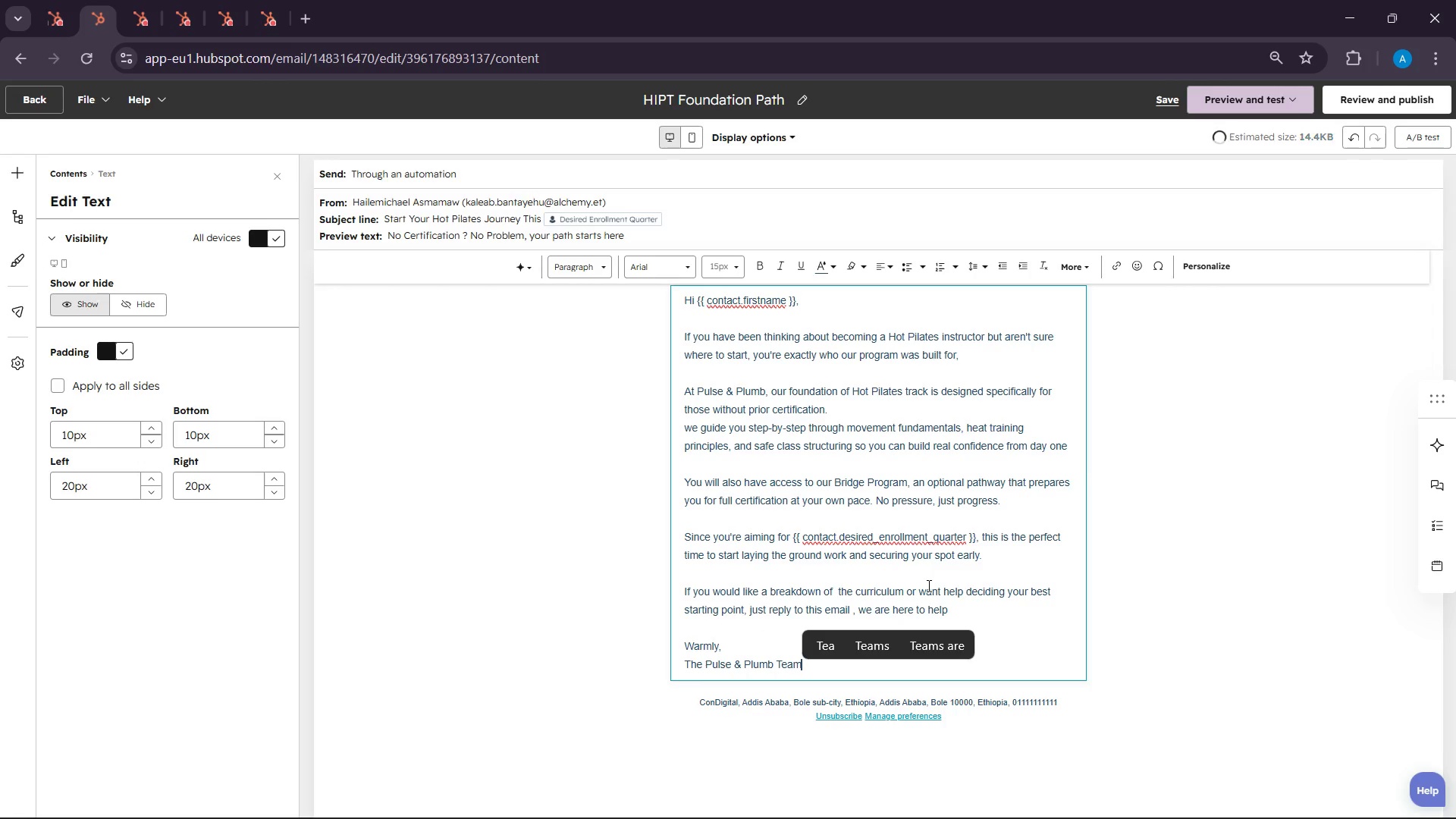 
left_click([1132, 639])
 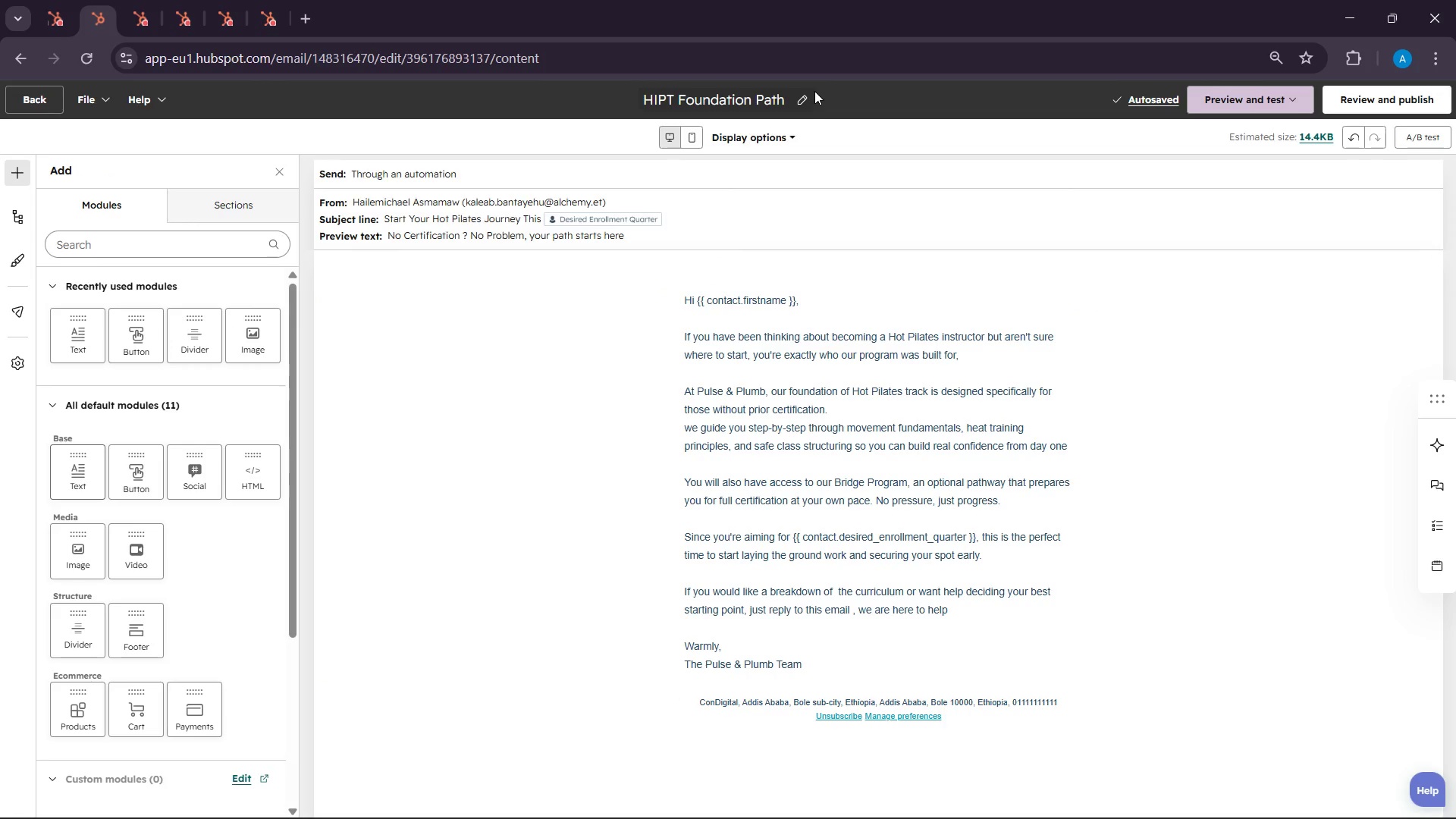 
wait(5.73)
 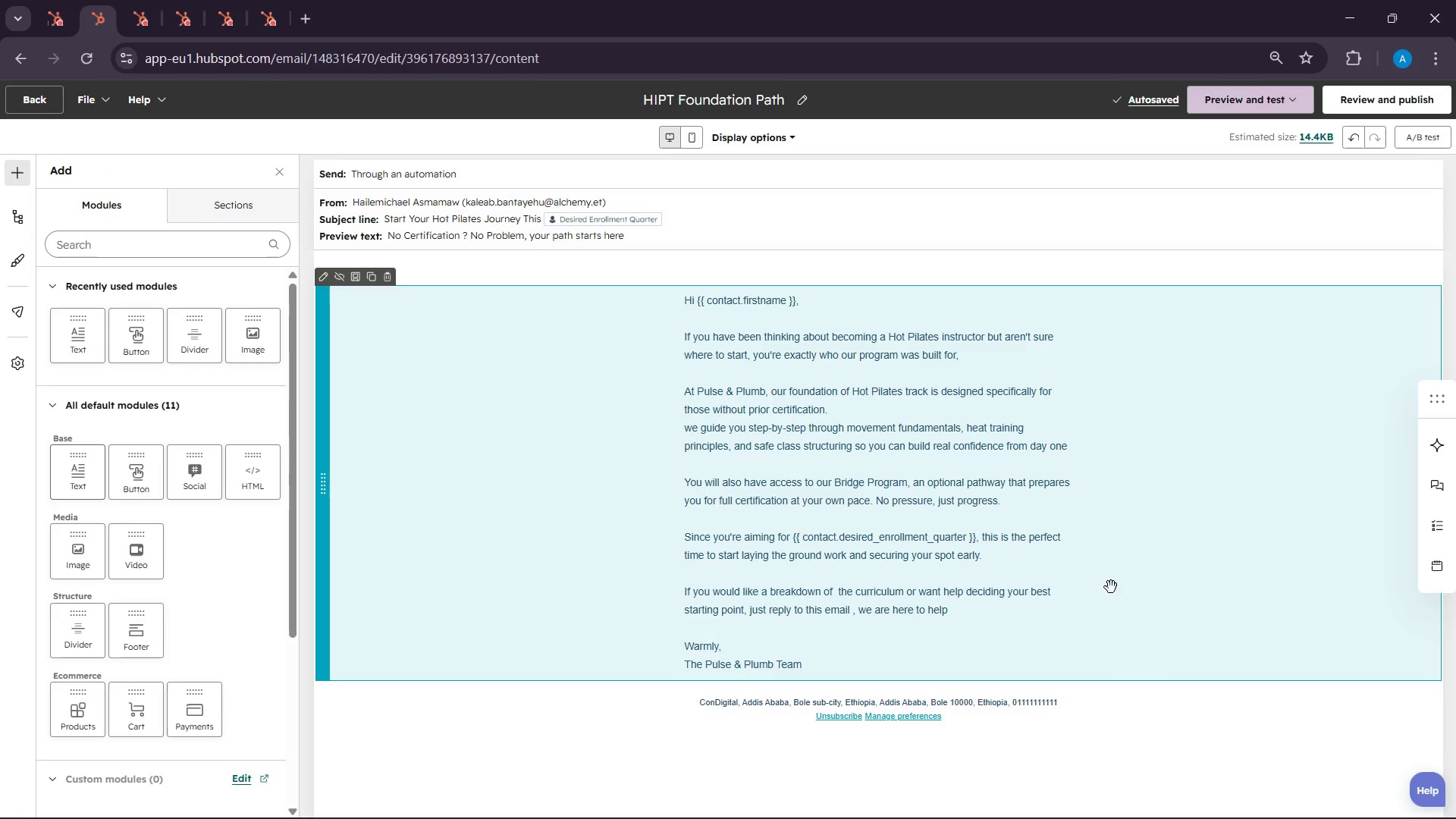 
left_click([668, 211])
 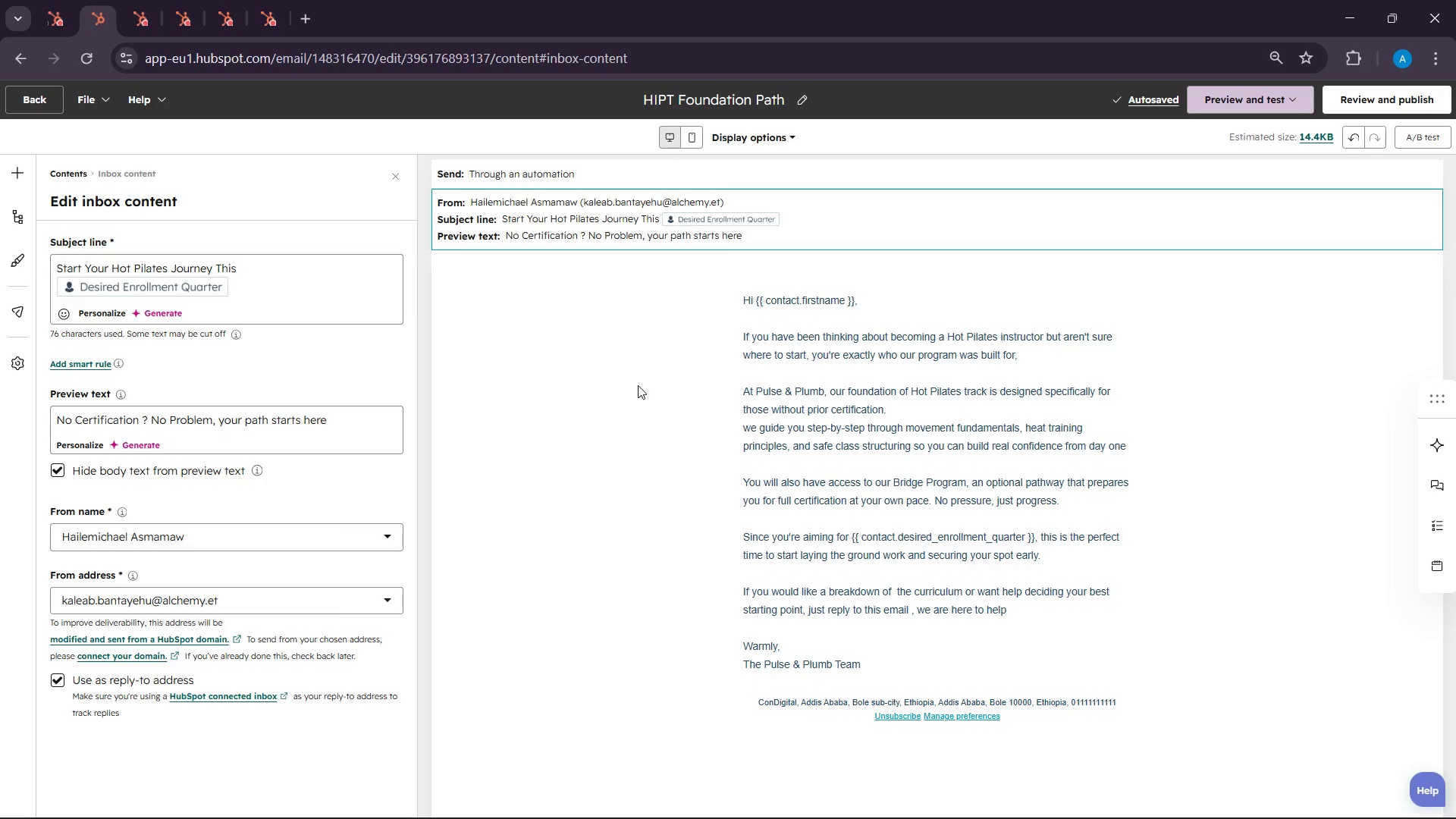 
wait(29.58)
 